 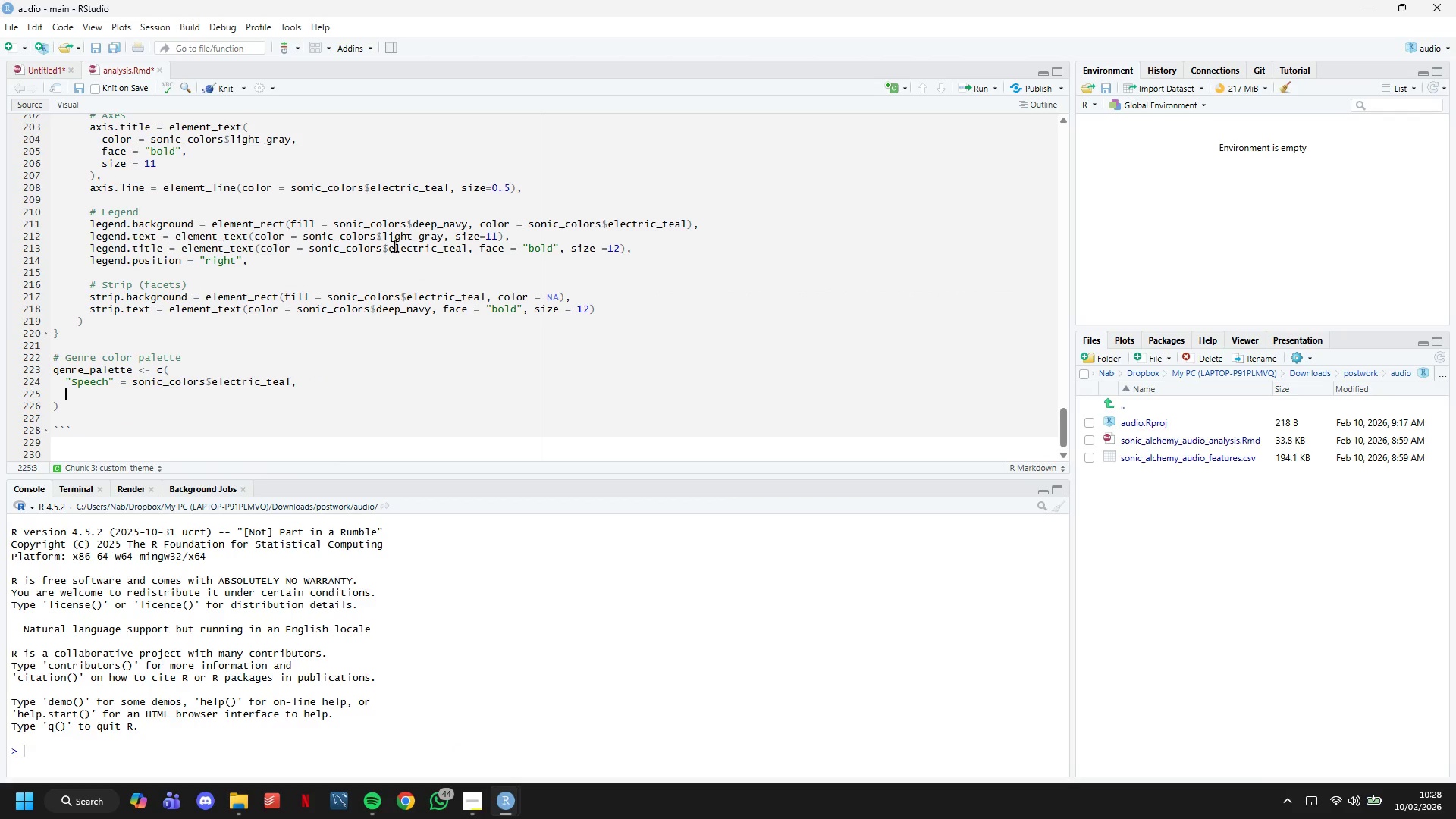 
type("Acoustic)
 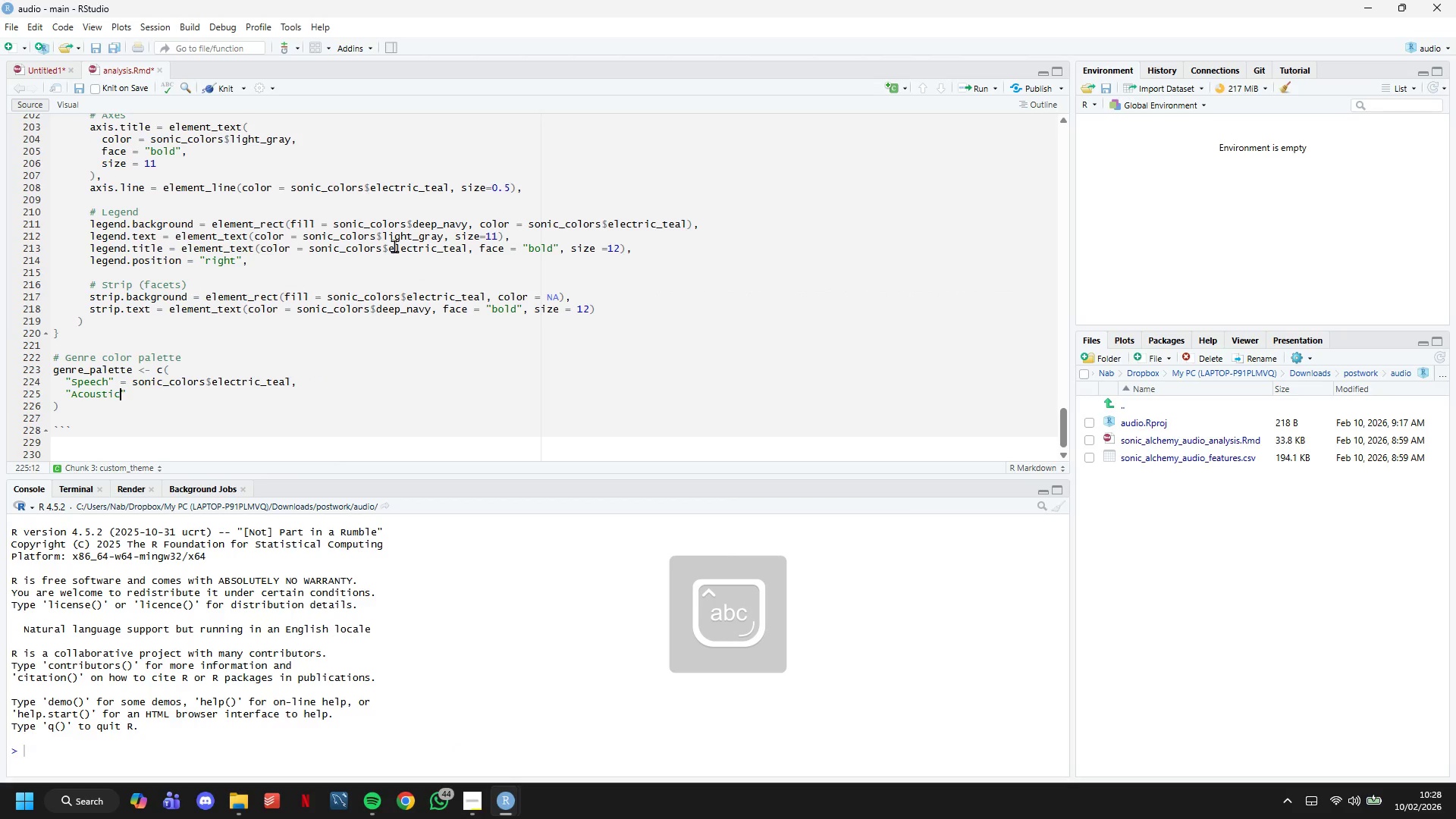 
key(ArrowRight)
 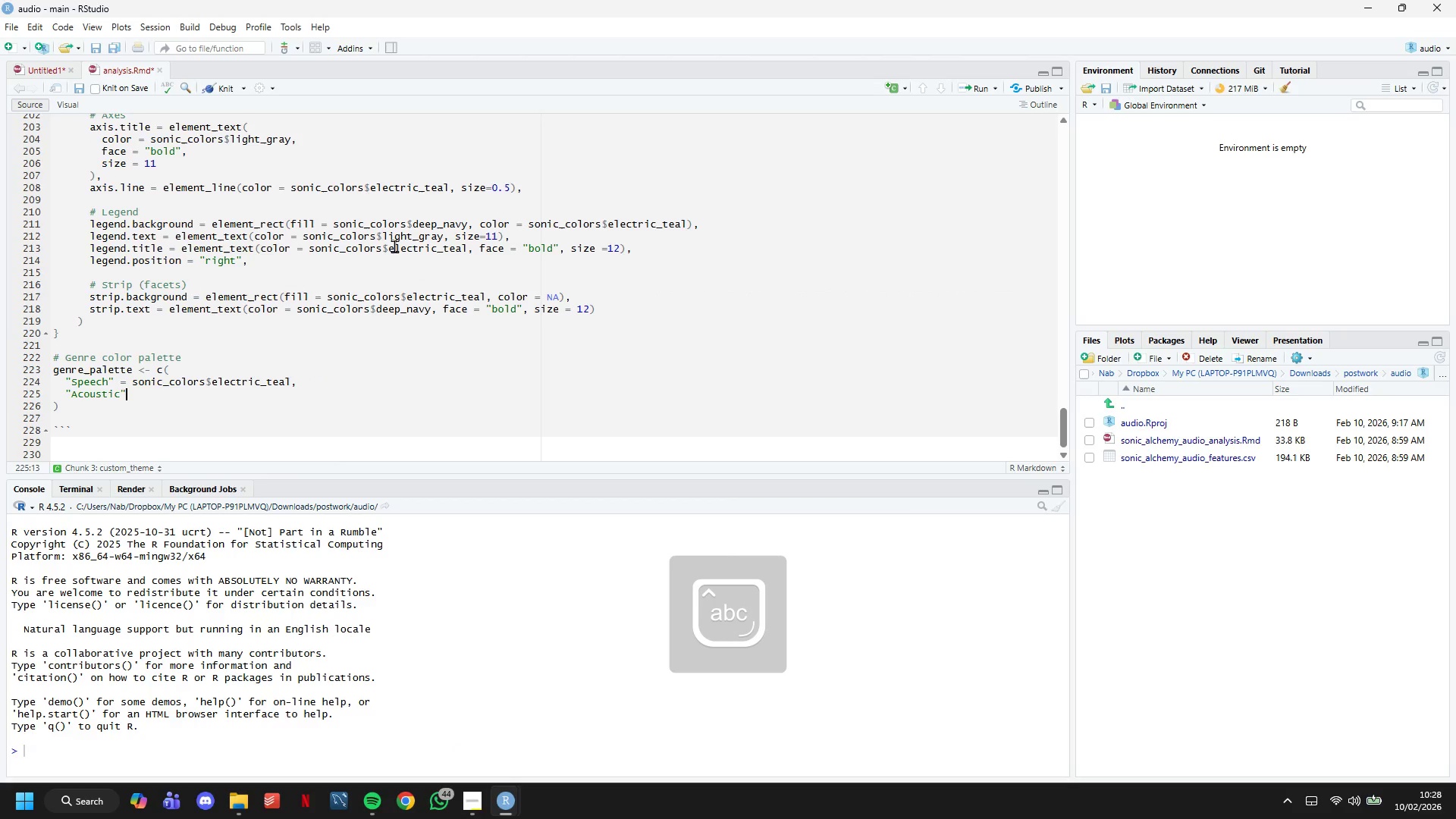 
key(Space)
 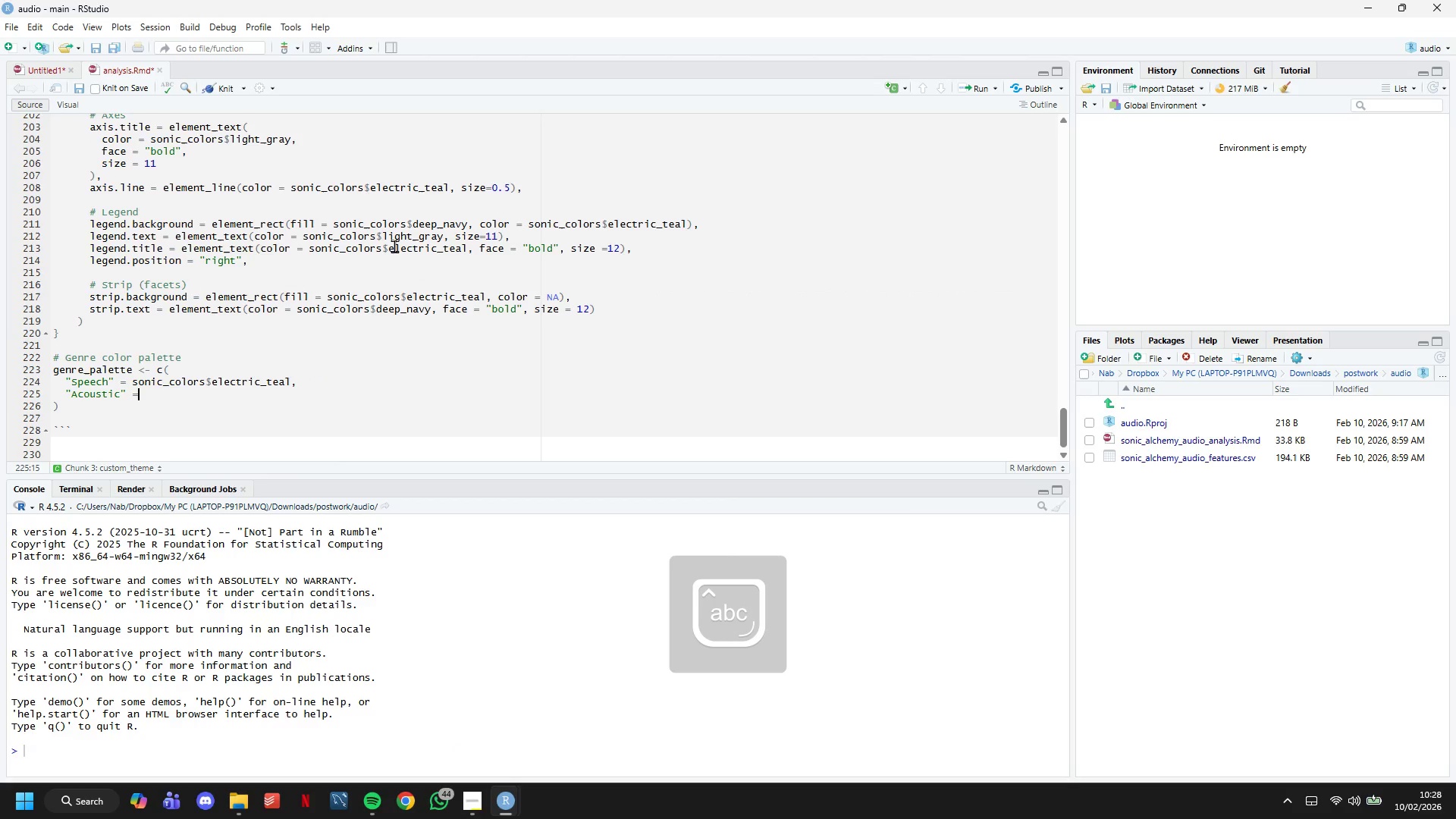 
key(Equal)
 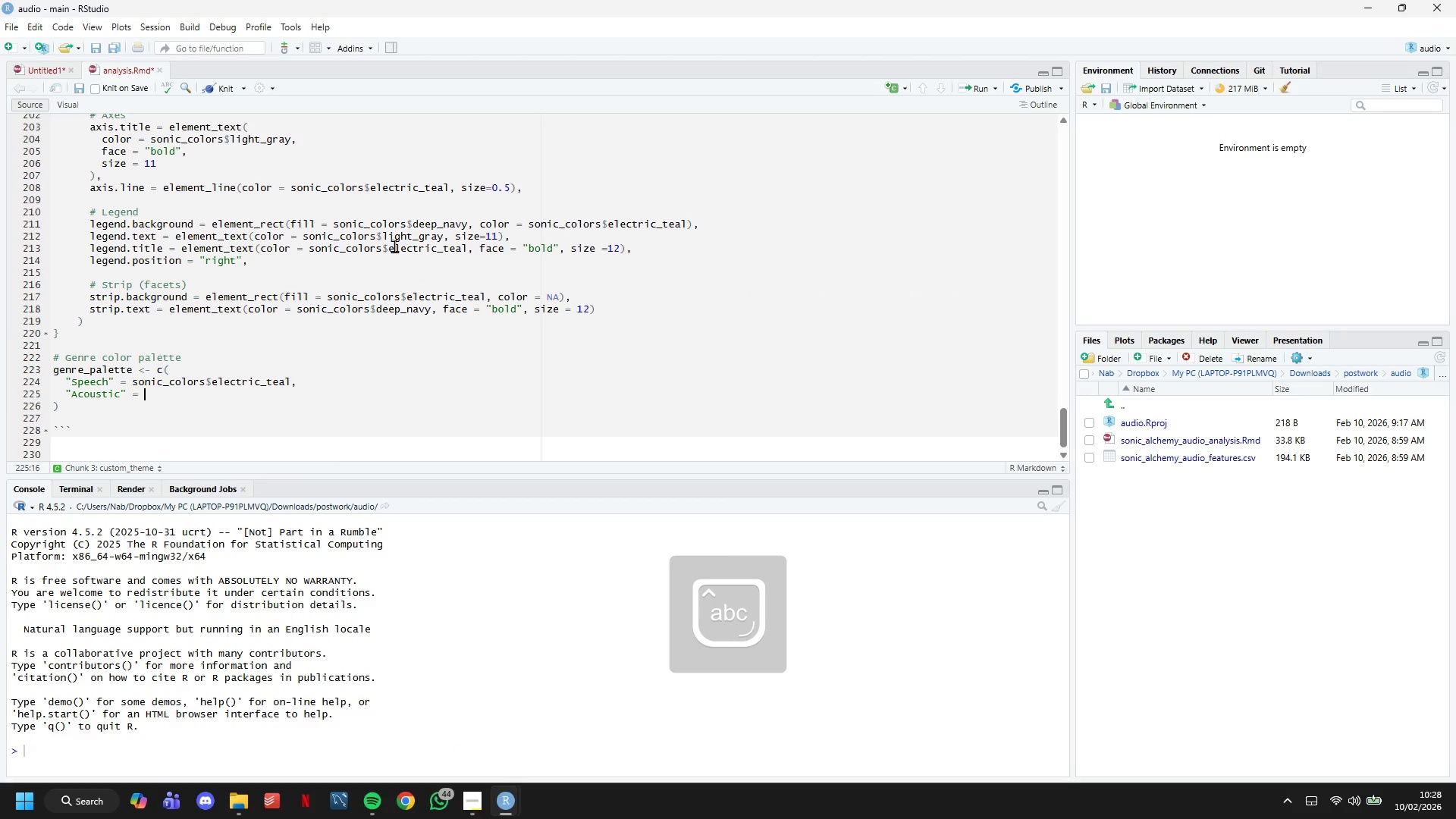 
key(Space)
 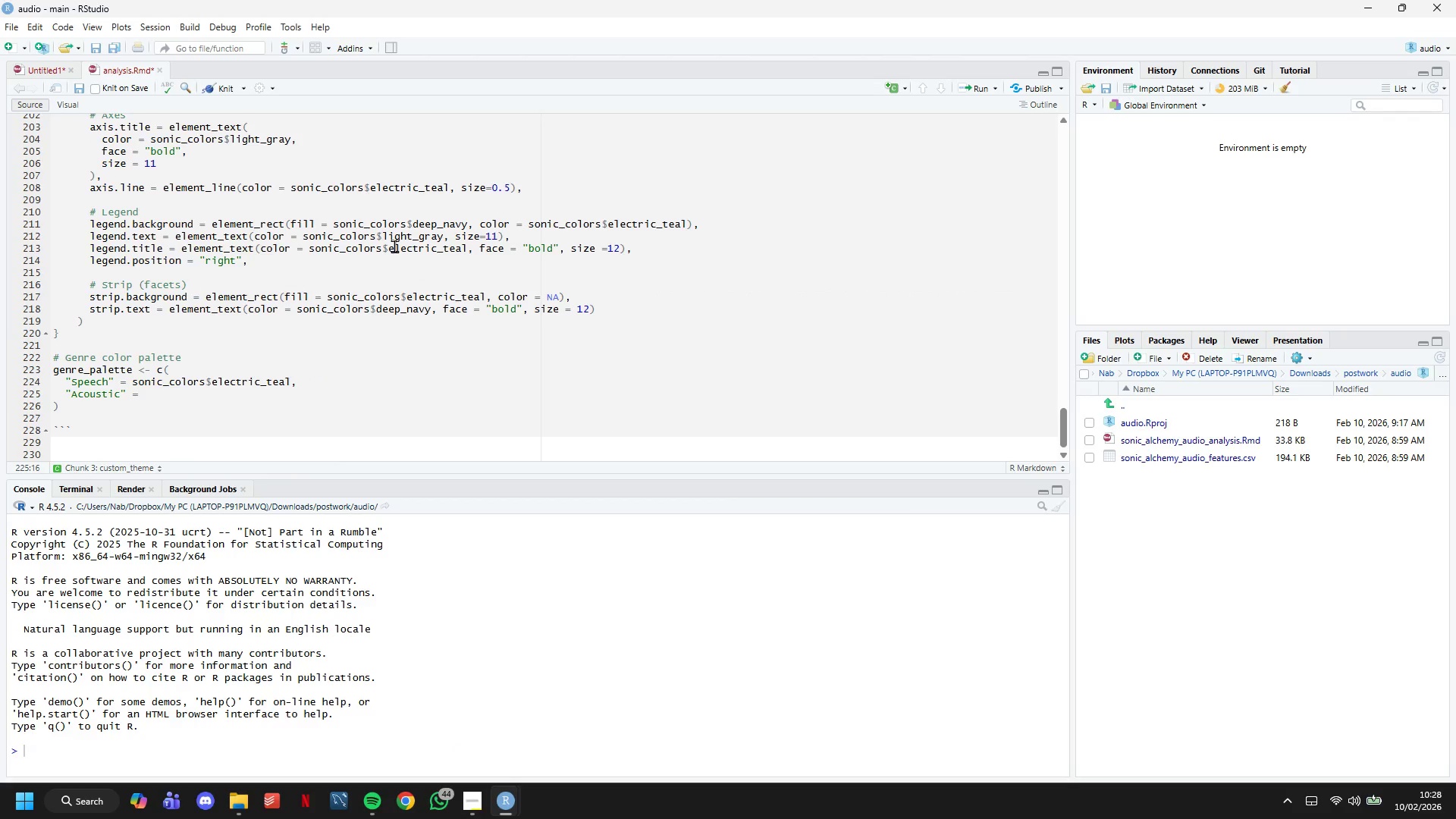 
key(S)
 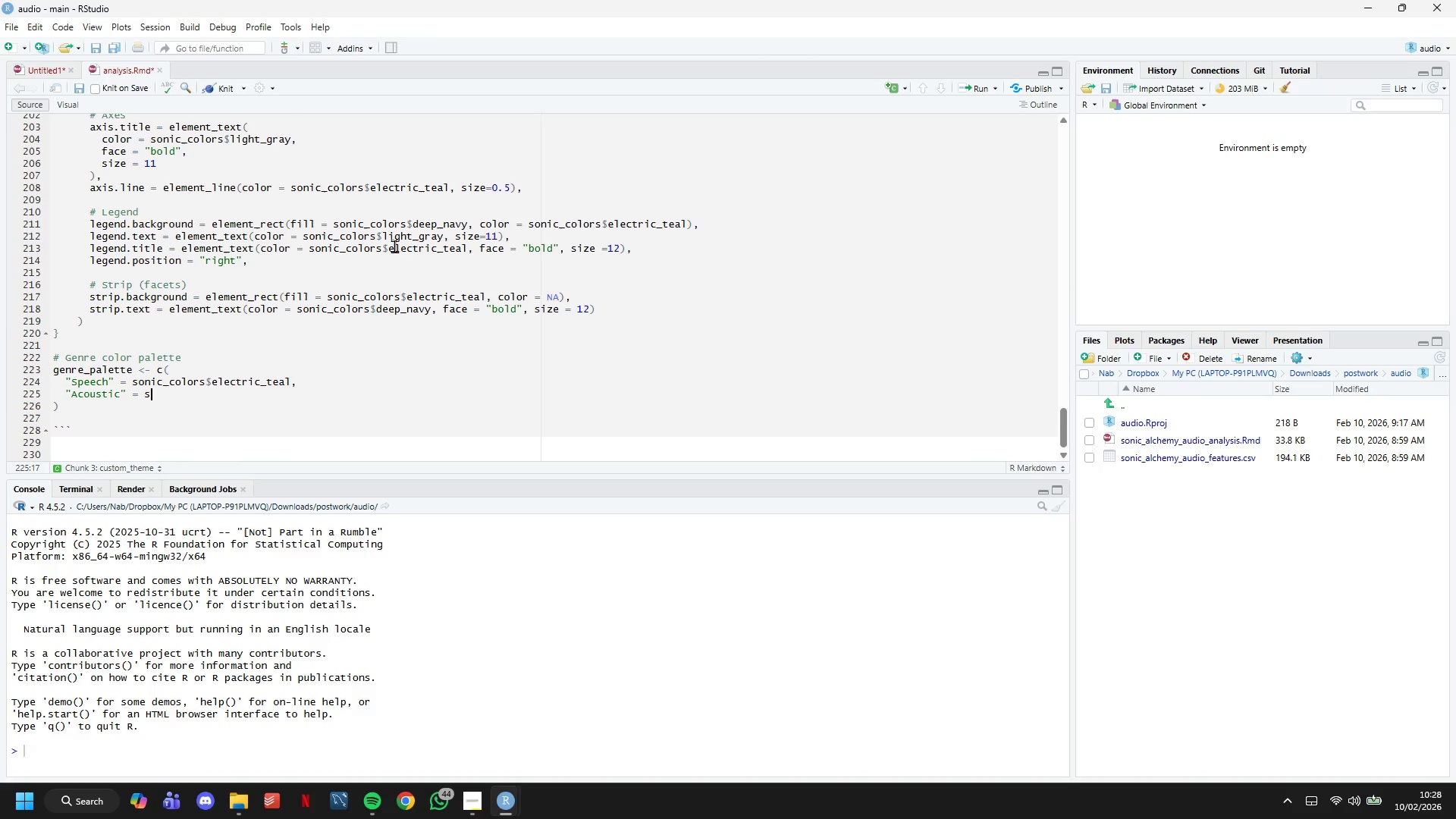 
type(onic_colors$)
 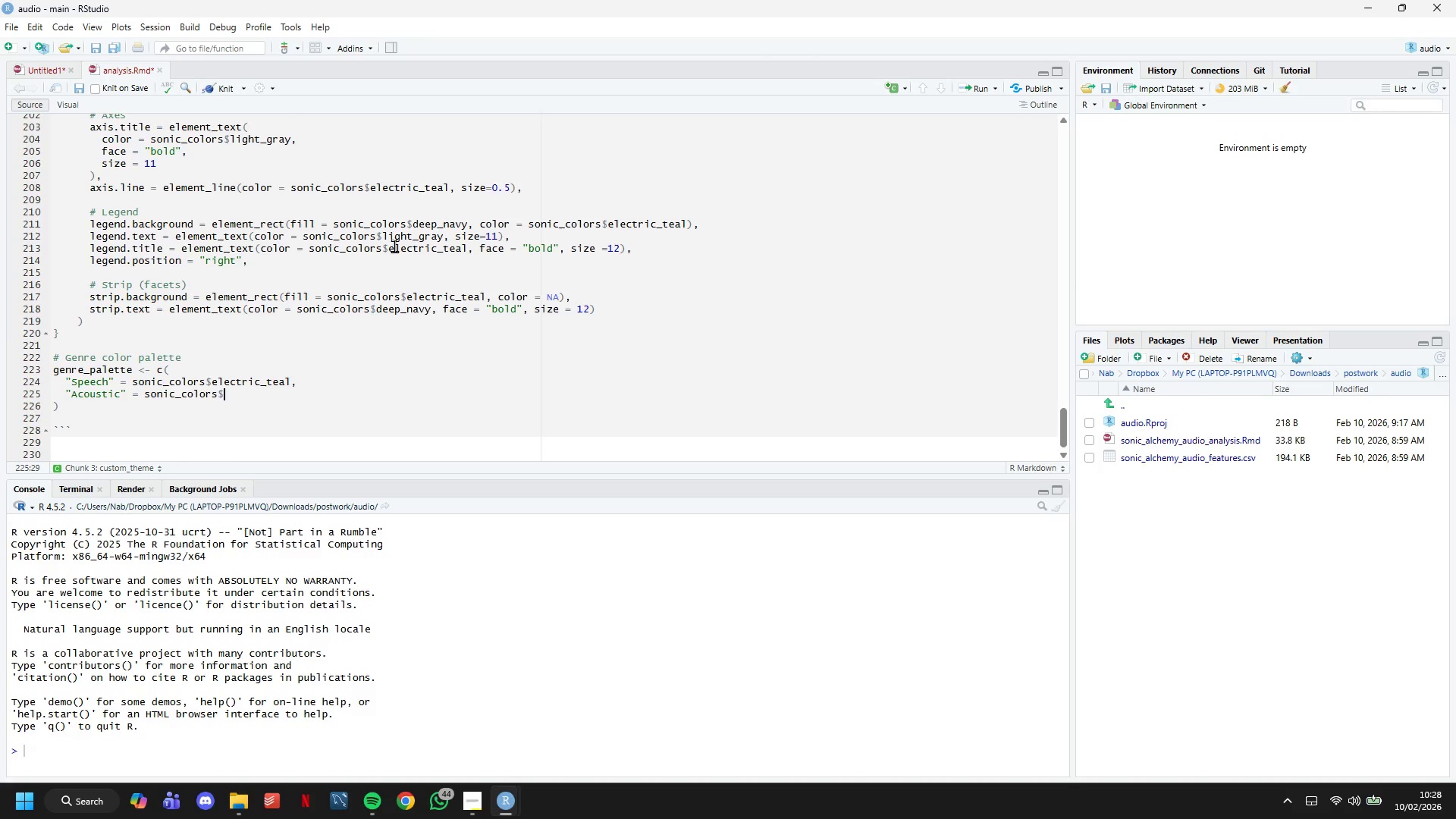 
wait(5.97)
 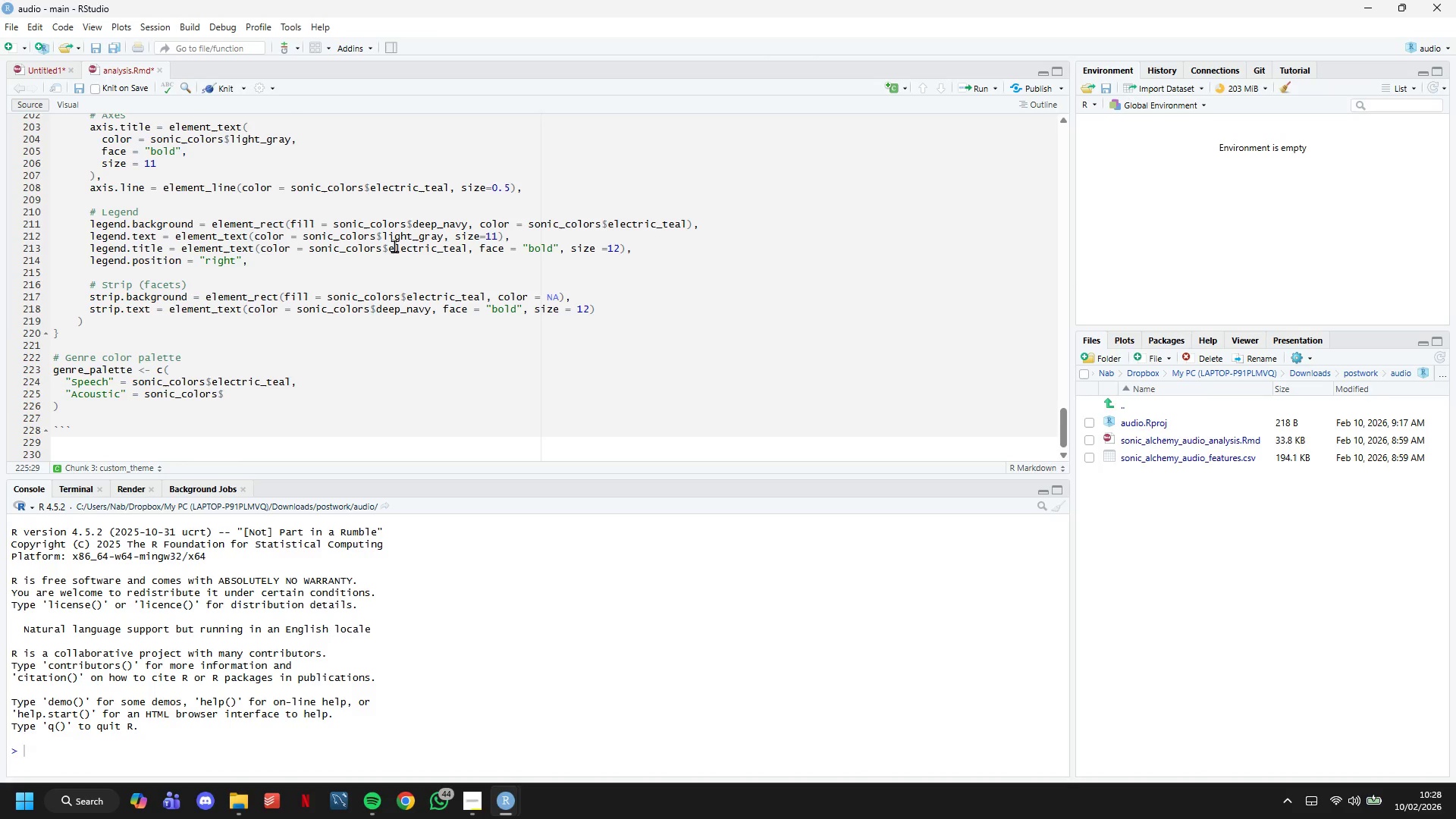 
type(sog)
key(Backspace)
type(ft_gold.)
key(Backspace)
type(,)
 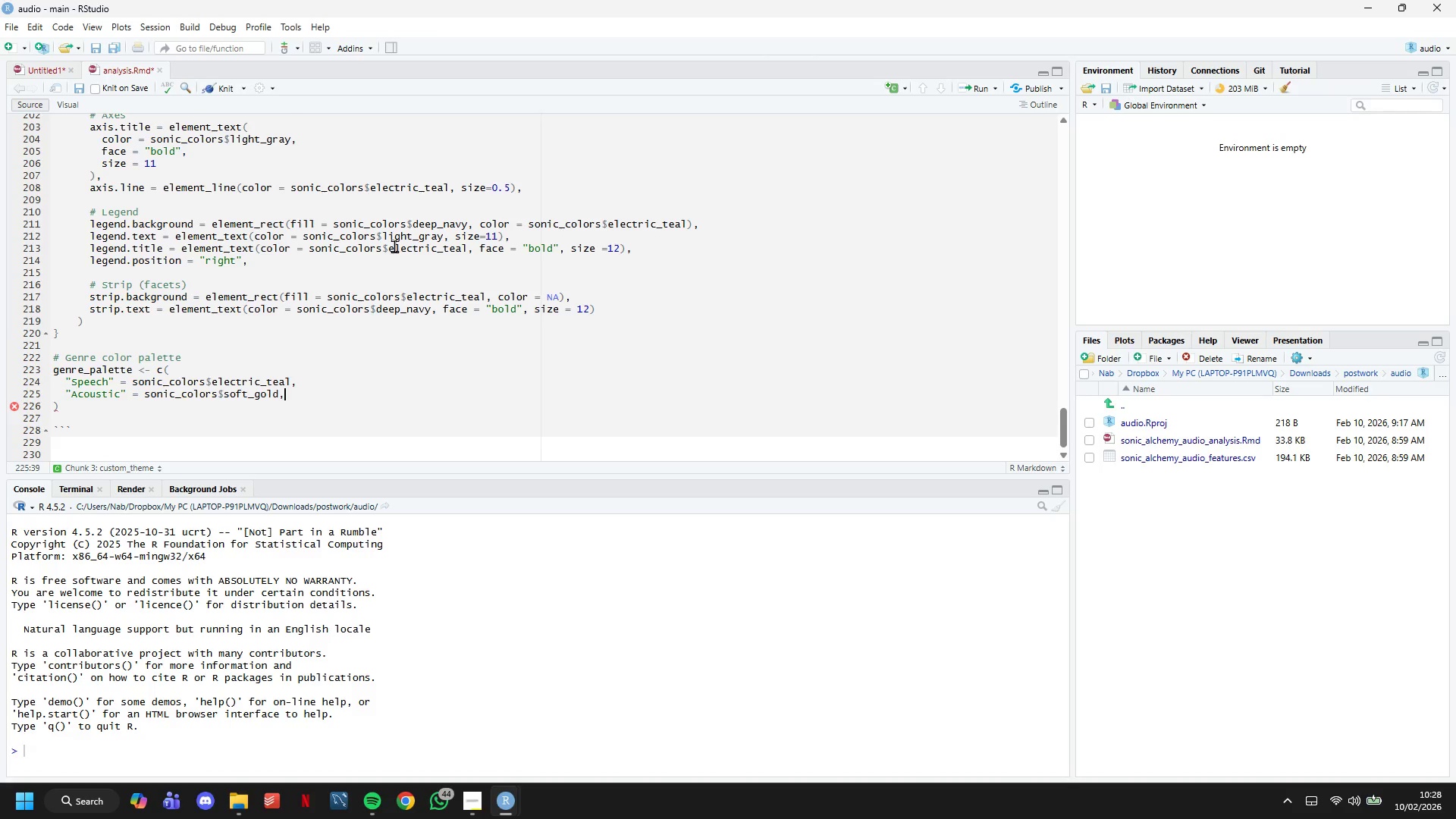 
key(Enter)
 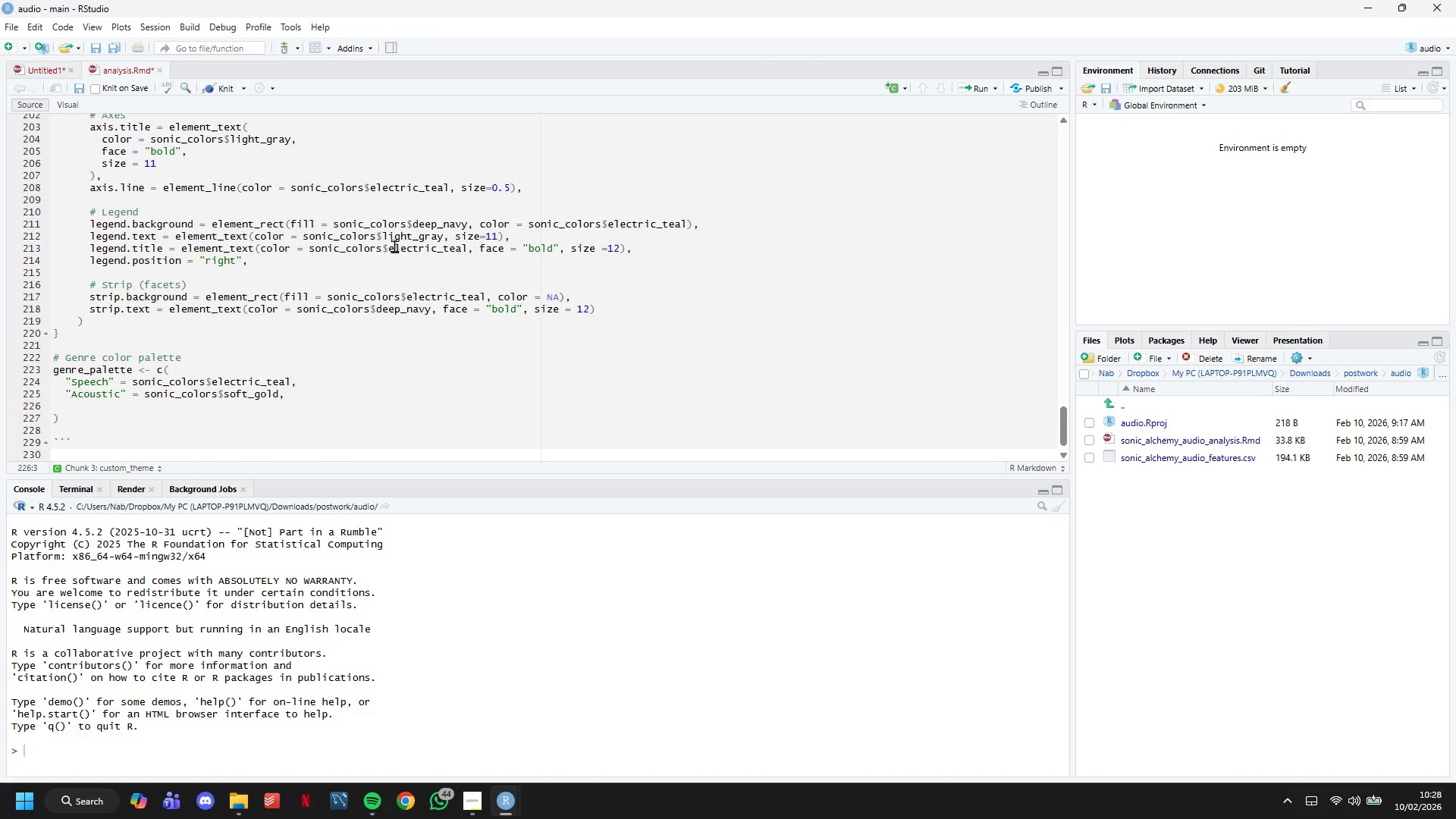 
type("A,)
key(Backspace)
type(mbient)
 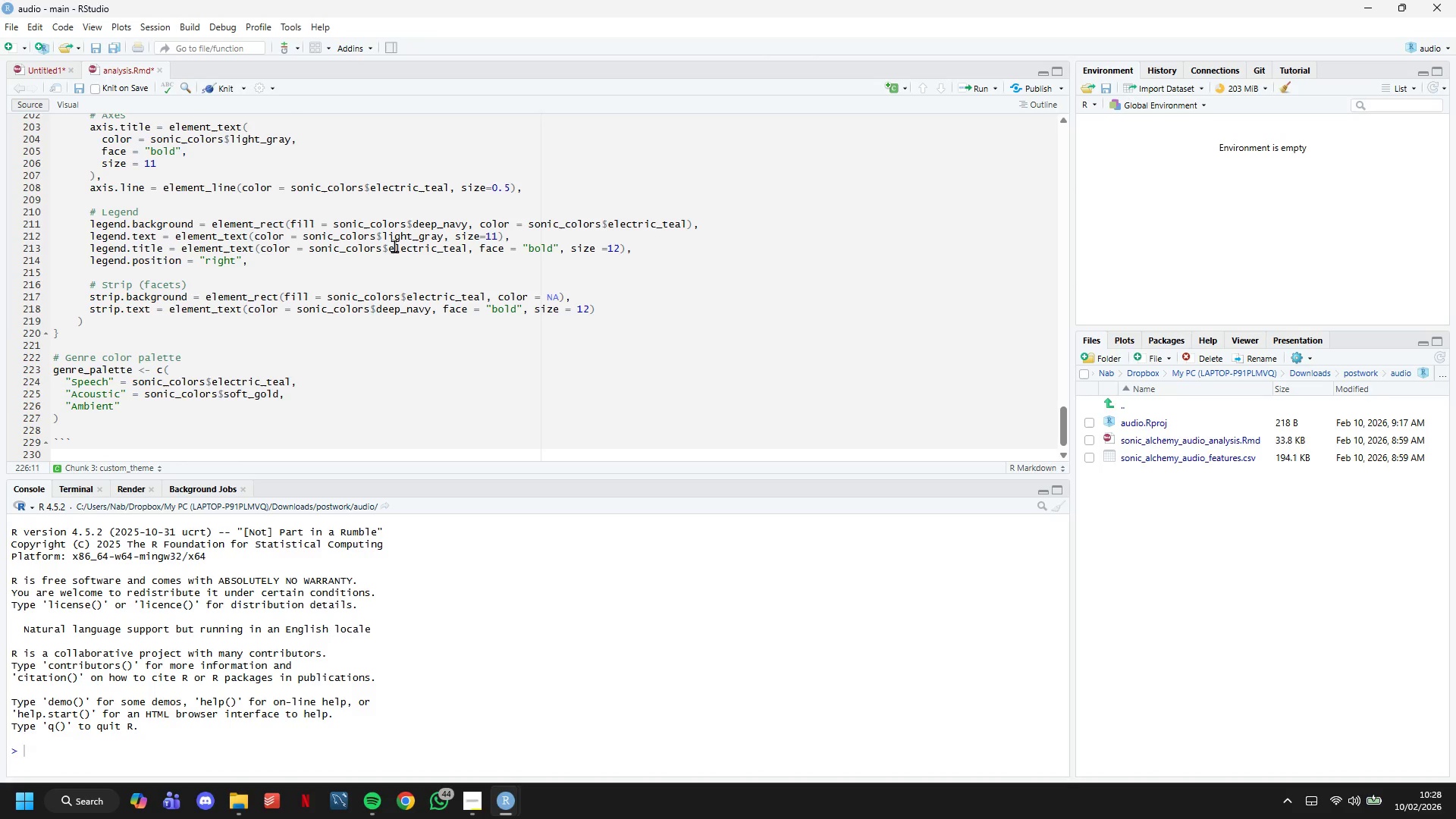 
key(ArrowRight)
 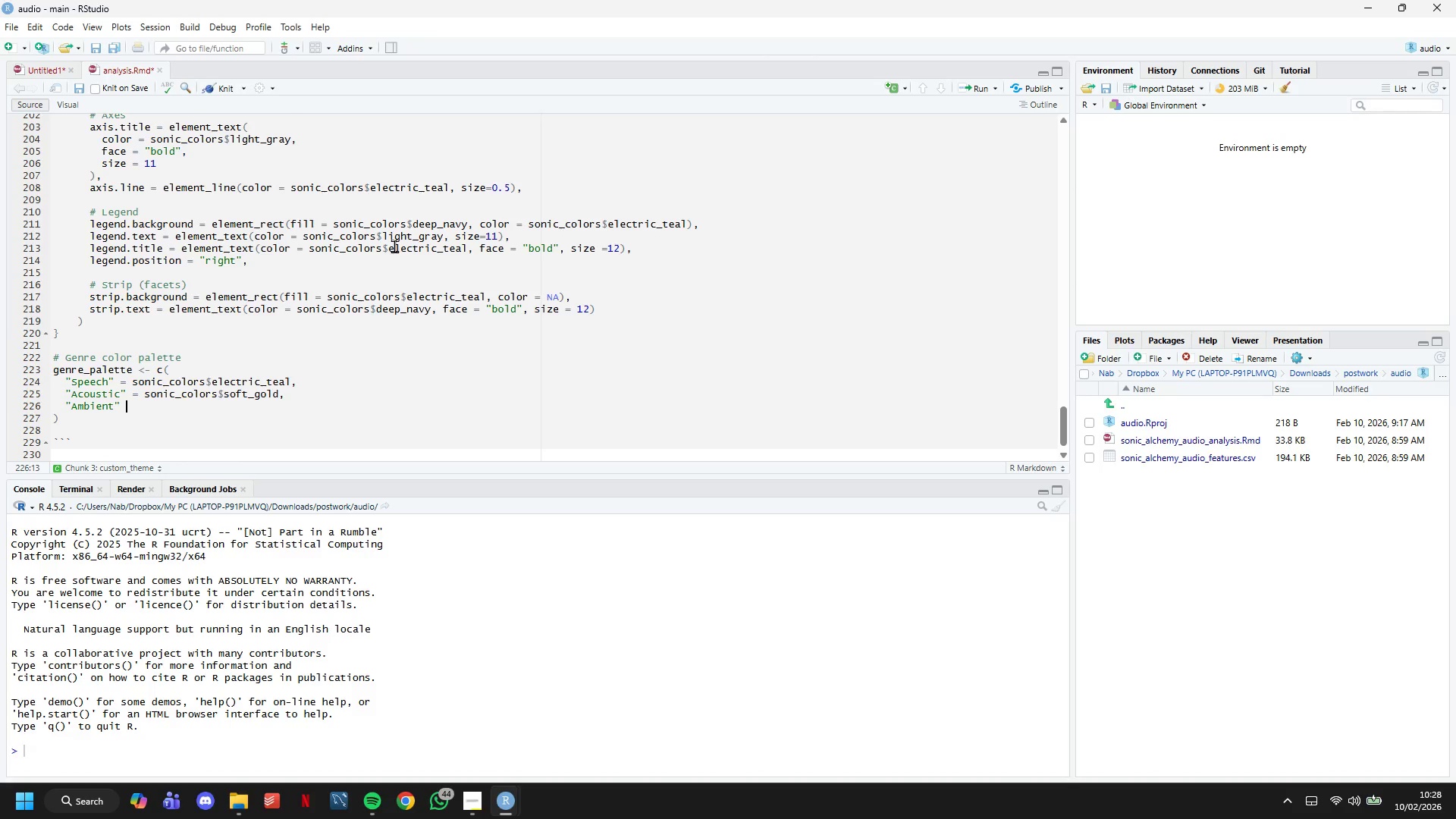 
type( = sonic_colors$a)
 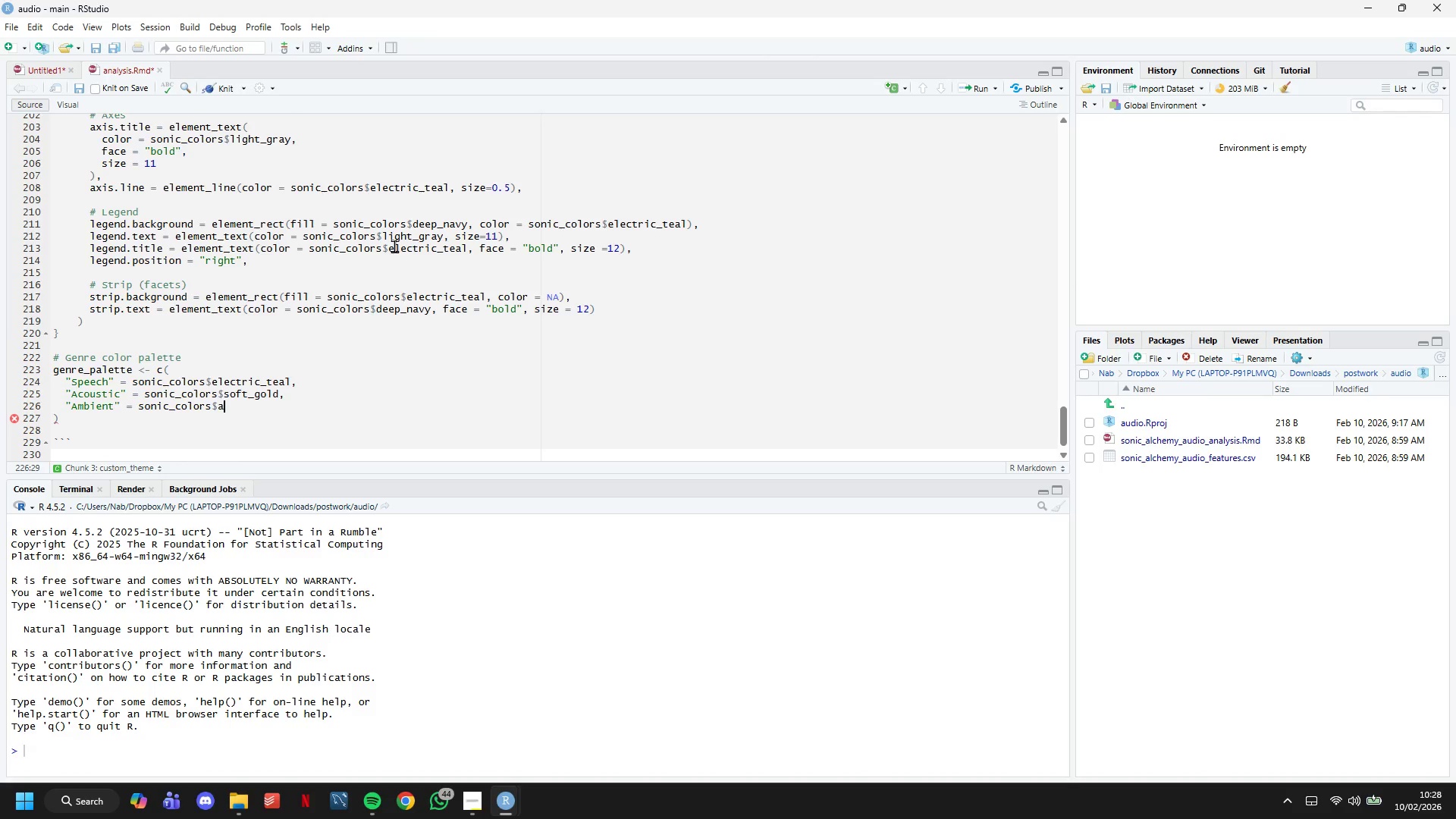 
wait(5.7)
 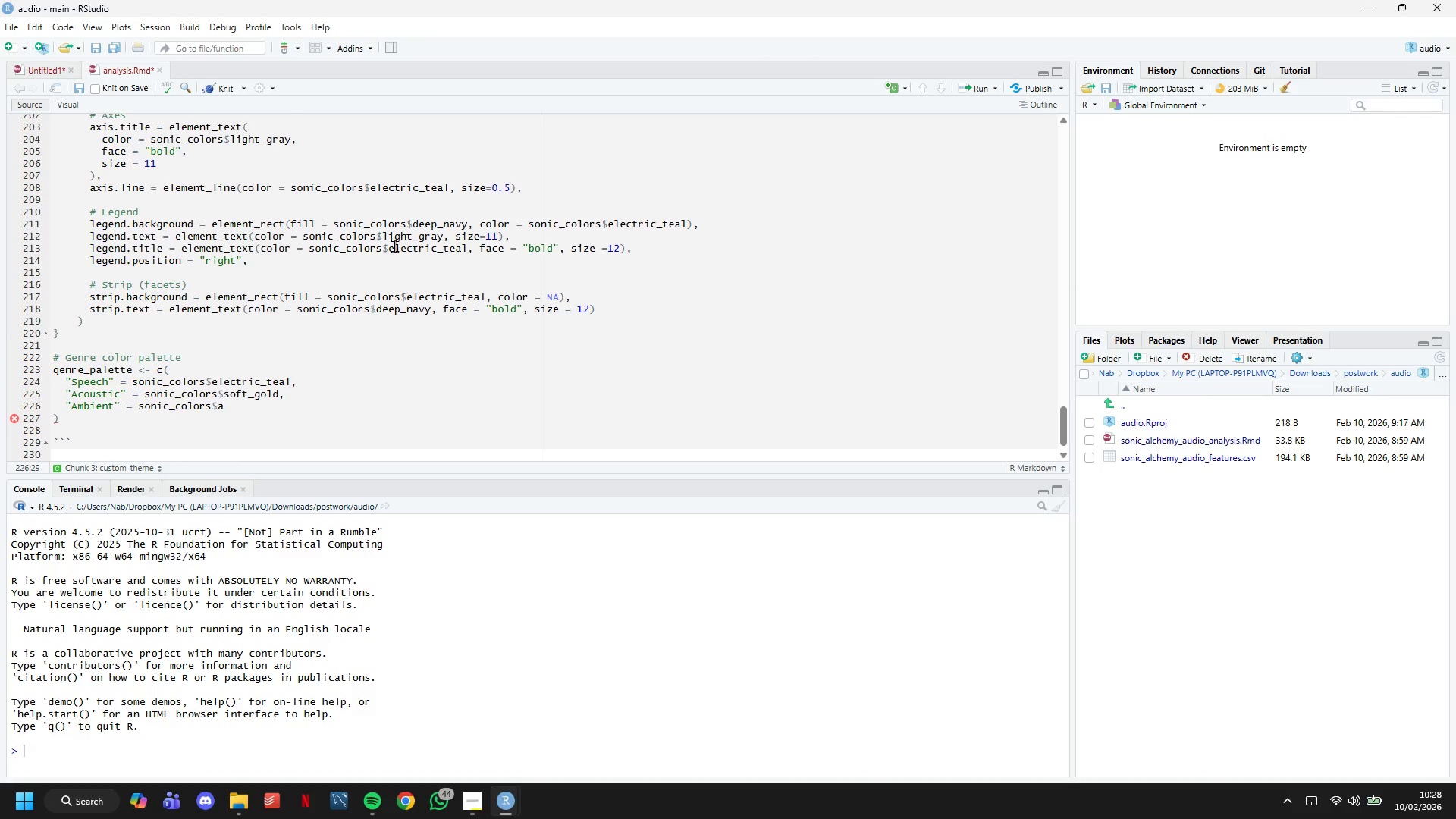 
type(ccent_purple,)
 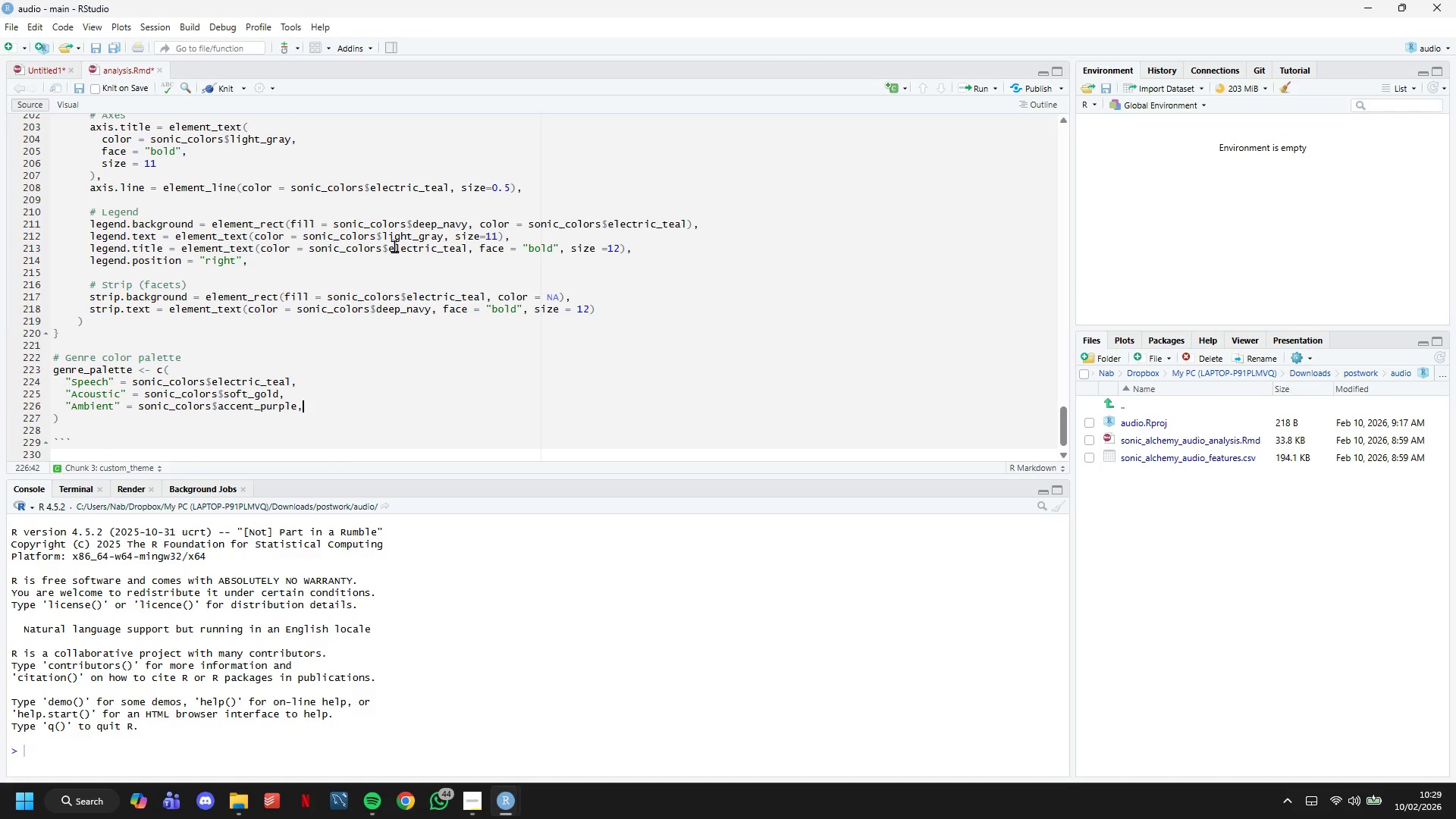 
key(Enter)
 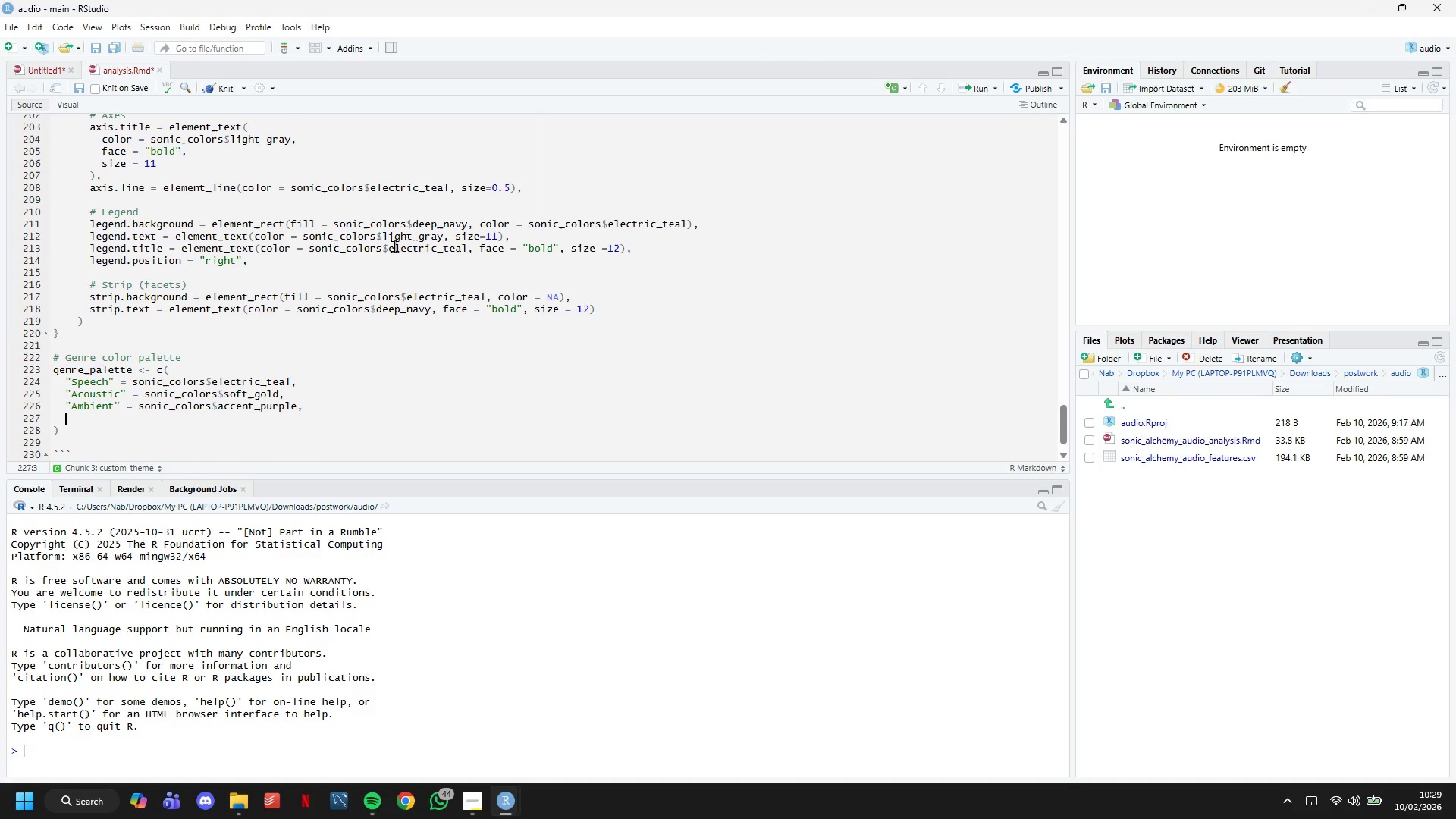 
type("Ep)
key(Backspace)
type(xperimental)
 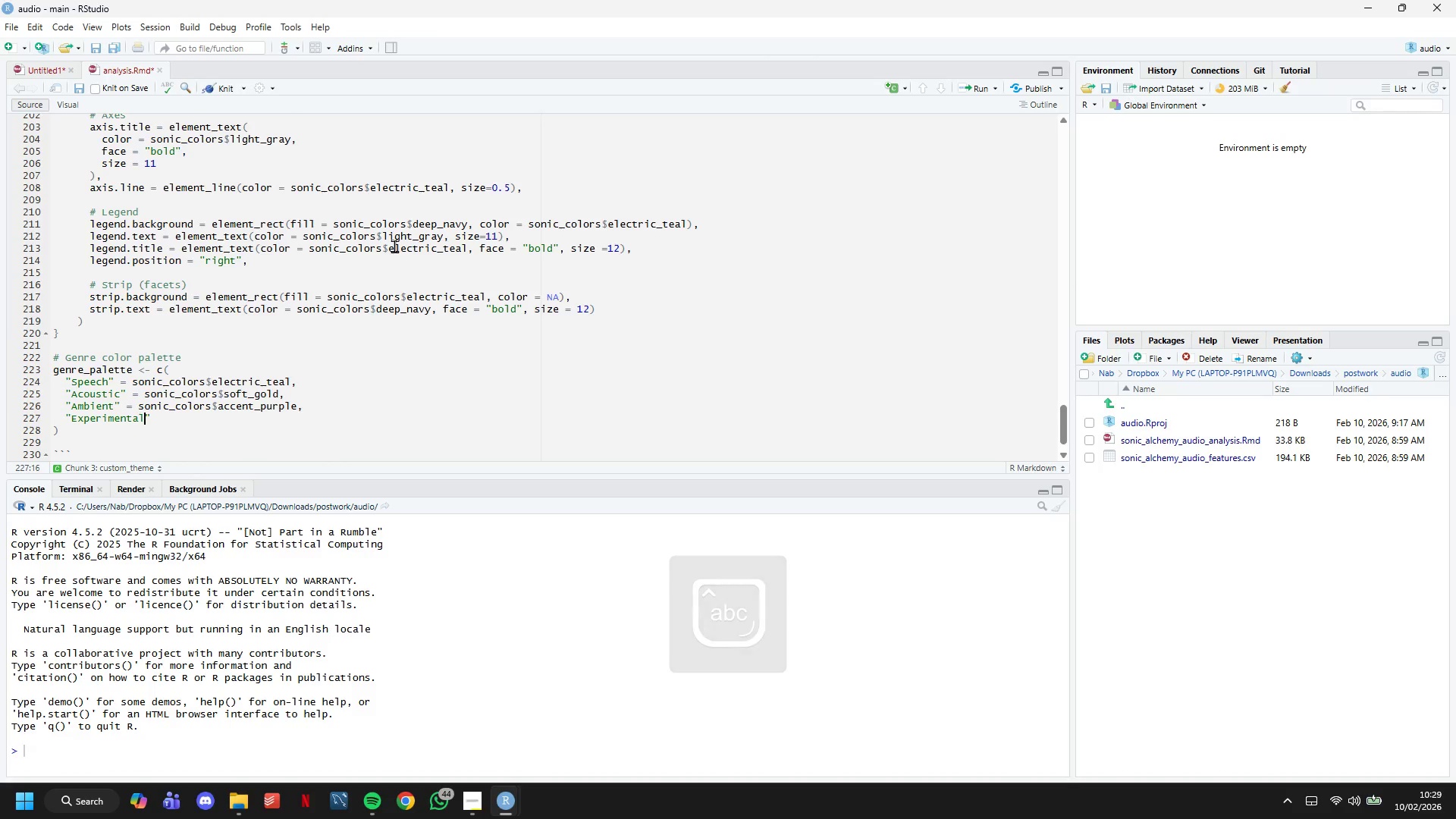 
key(ArrowRight)
 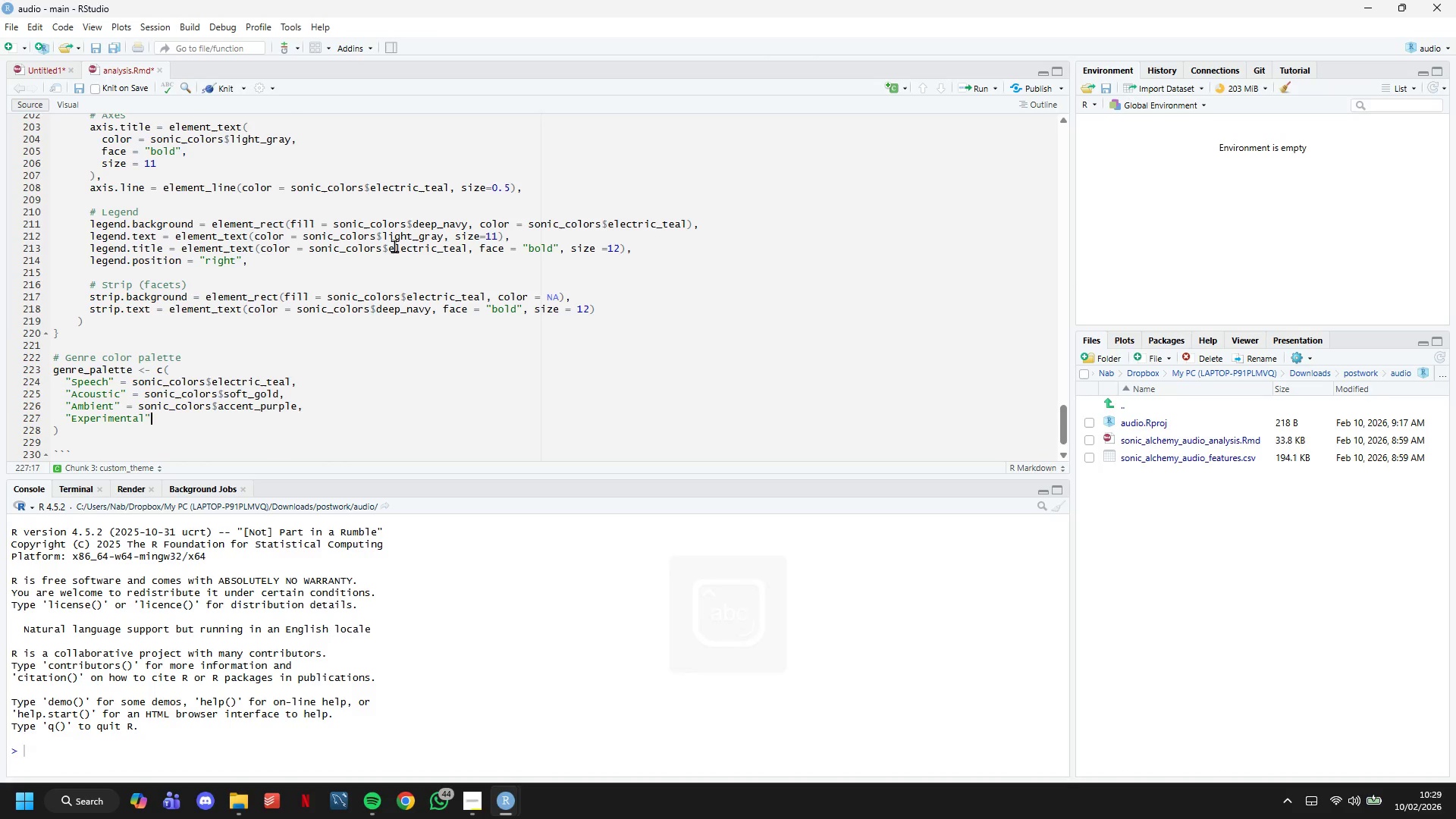 
type( = "#ff6b6b)
 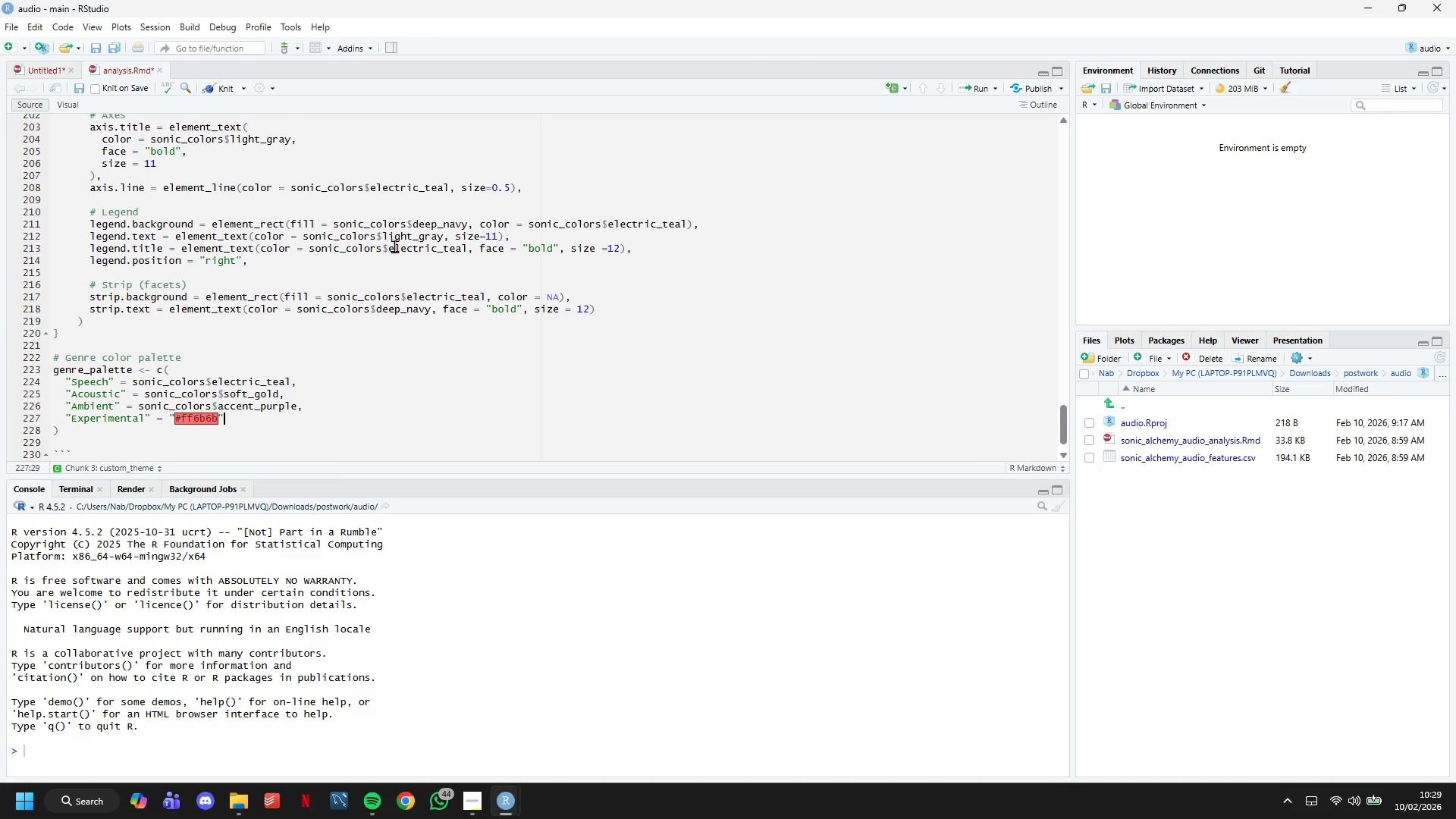 
 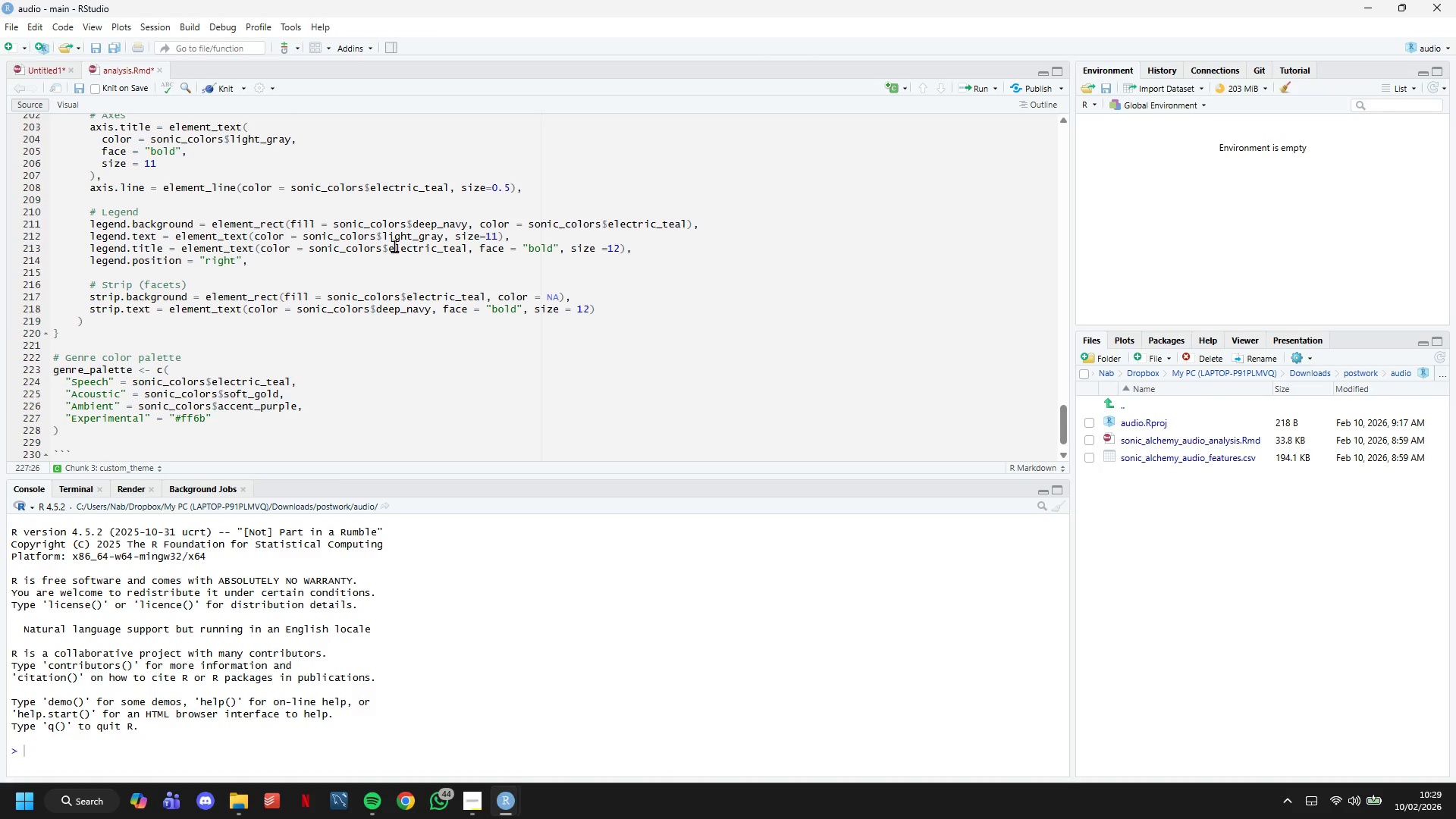 
key(ArrowRight)
 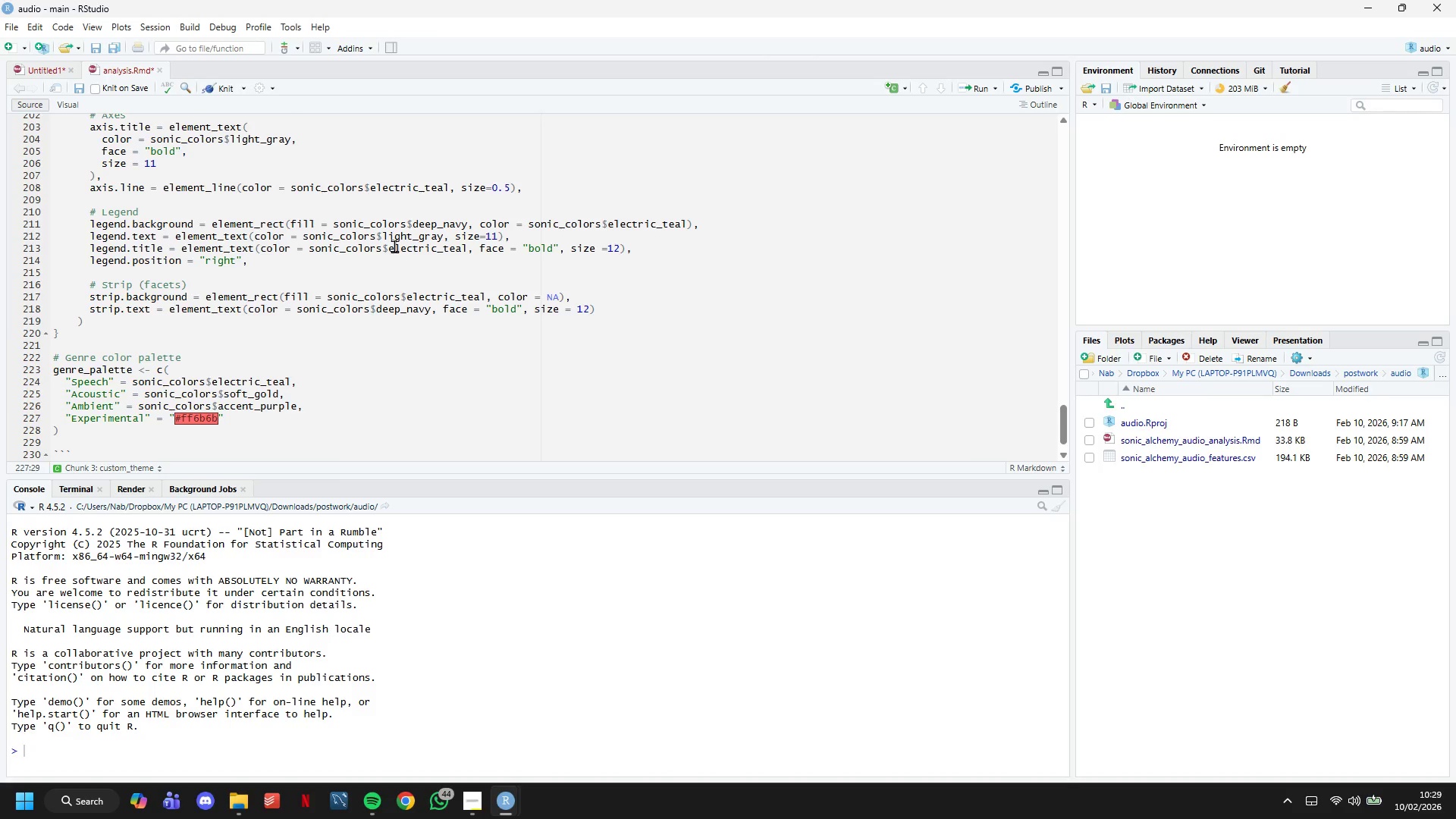 
key(ArrowDown)
 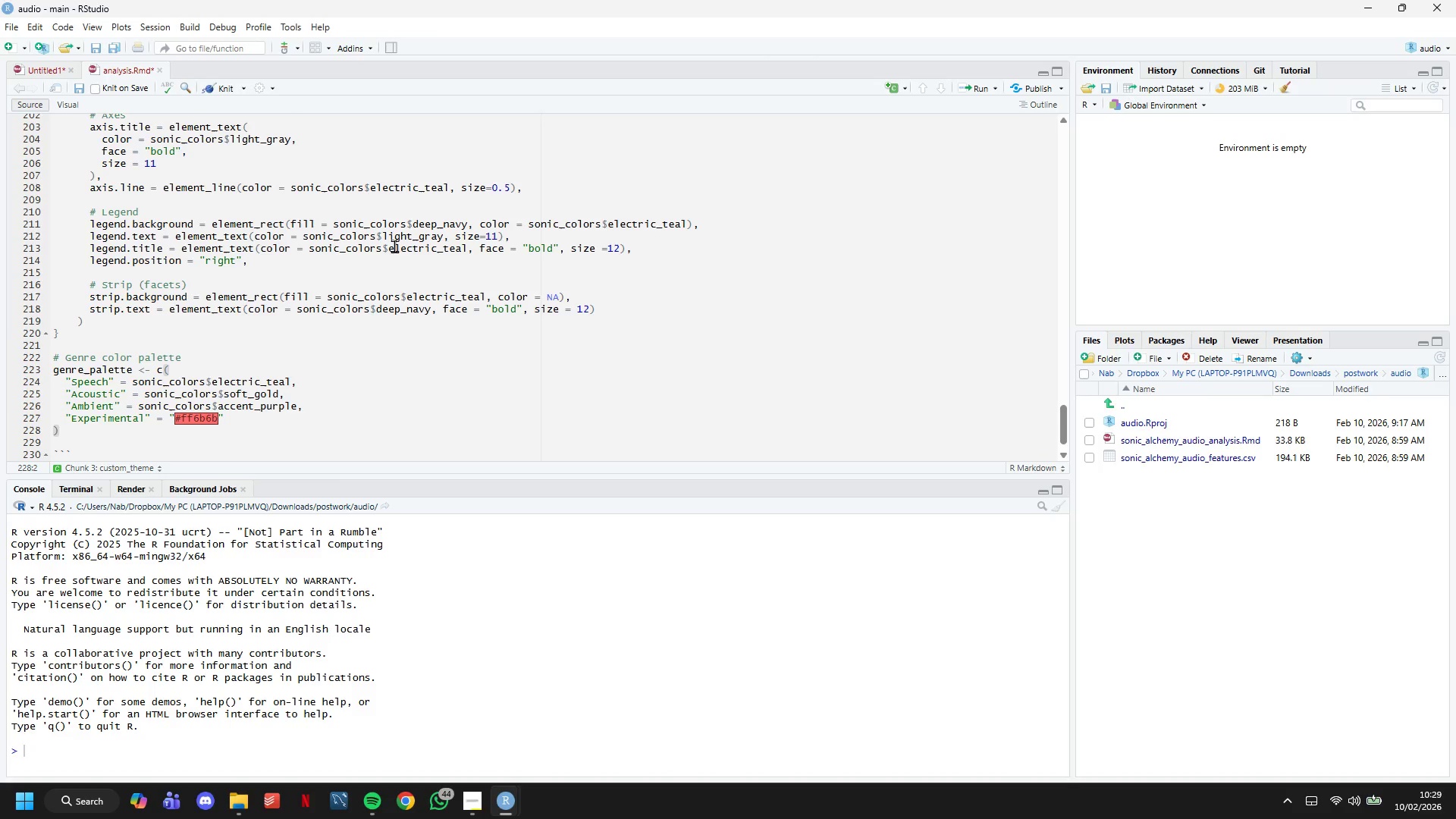 
key(Enter)
 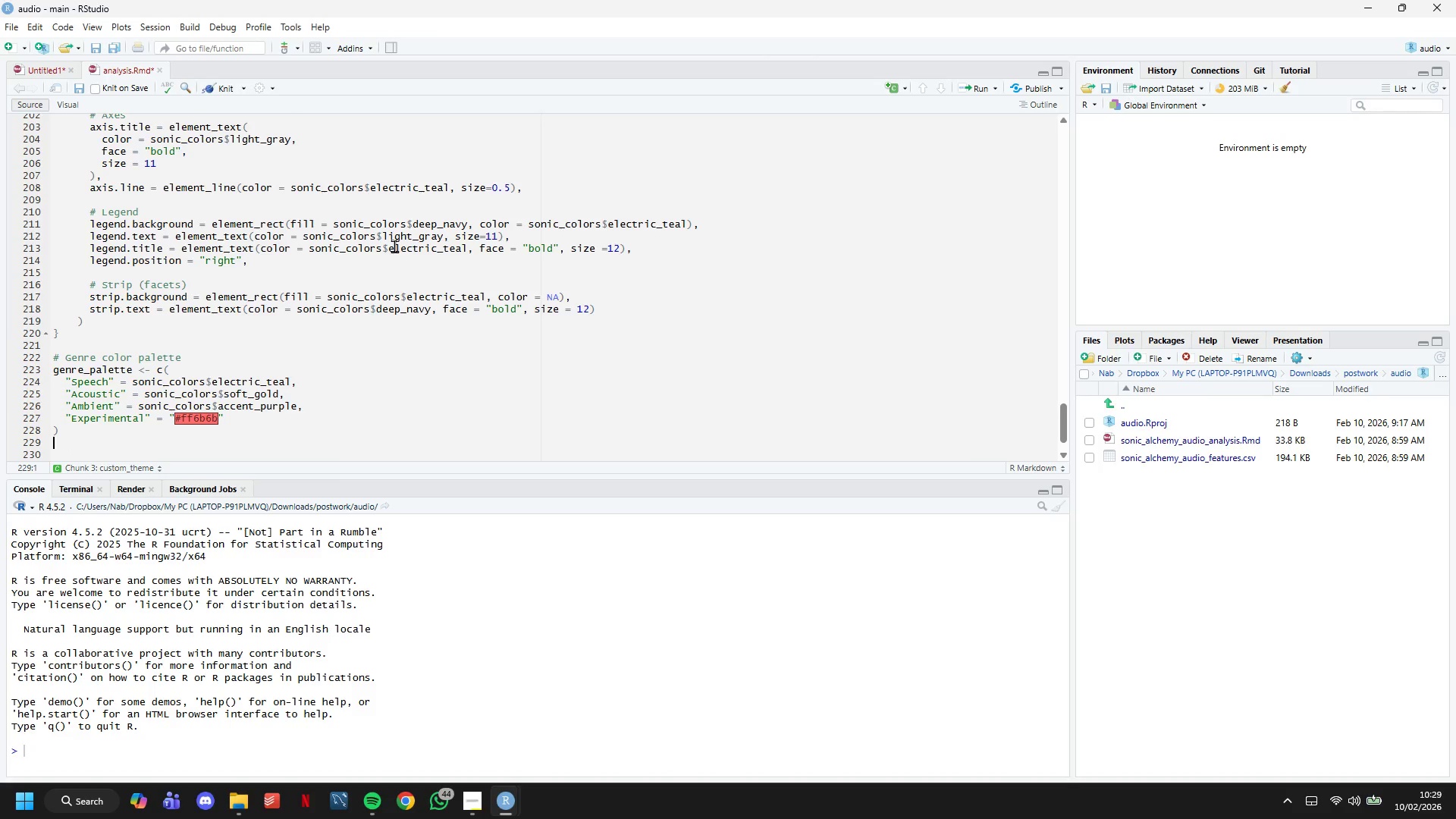 
key(Enter)
 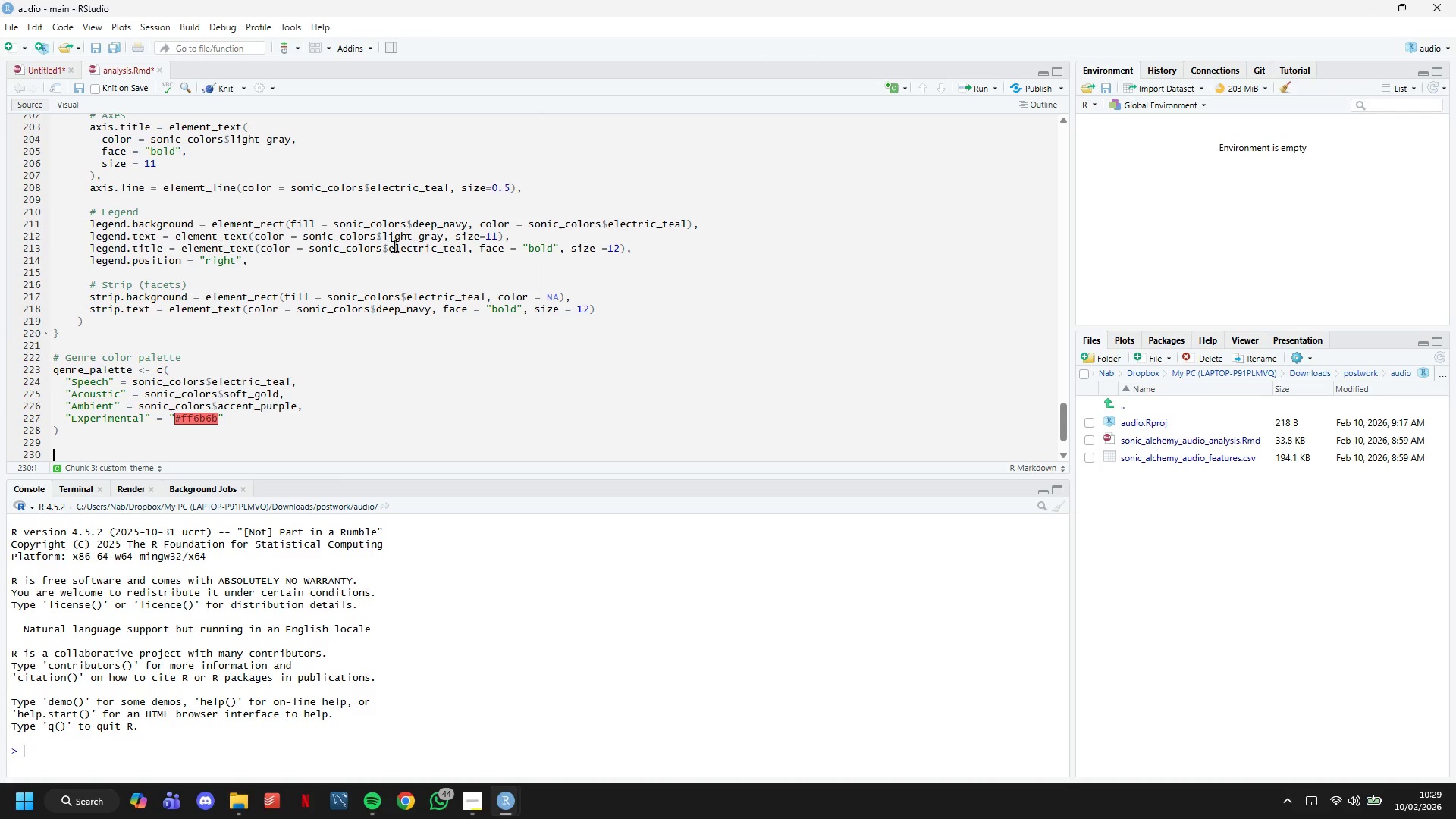 
type(cat("Cyst)
key(Backspace)
key(Backspace)
key(Backspace)
type(ustom Sonic Alchemy )
 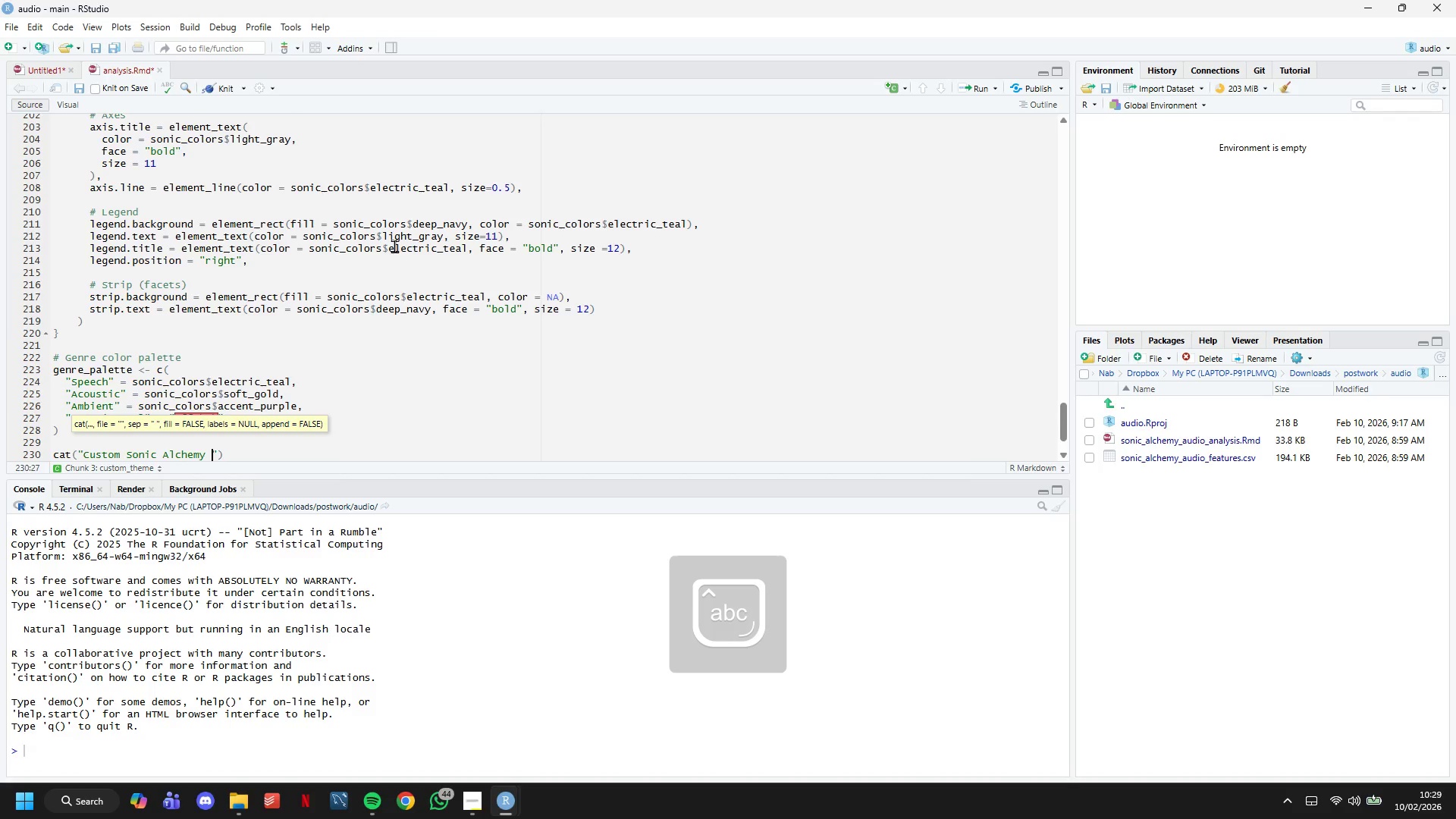 
wait(7.59)
 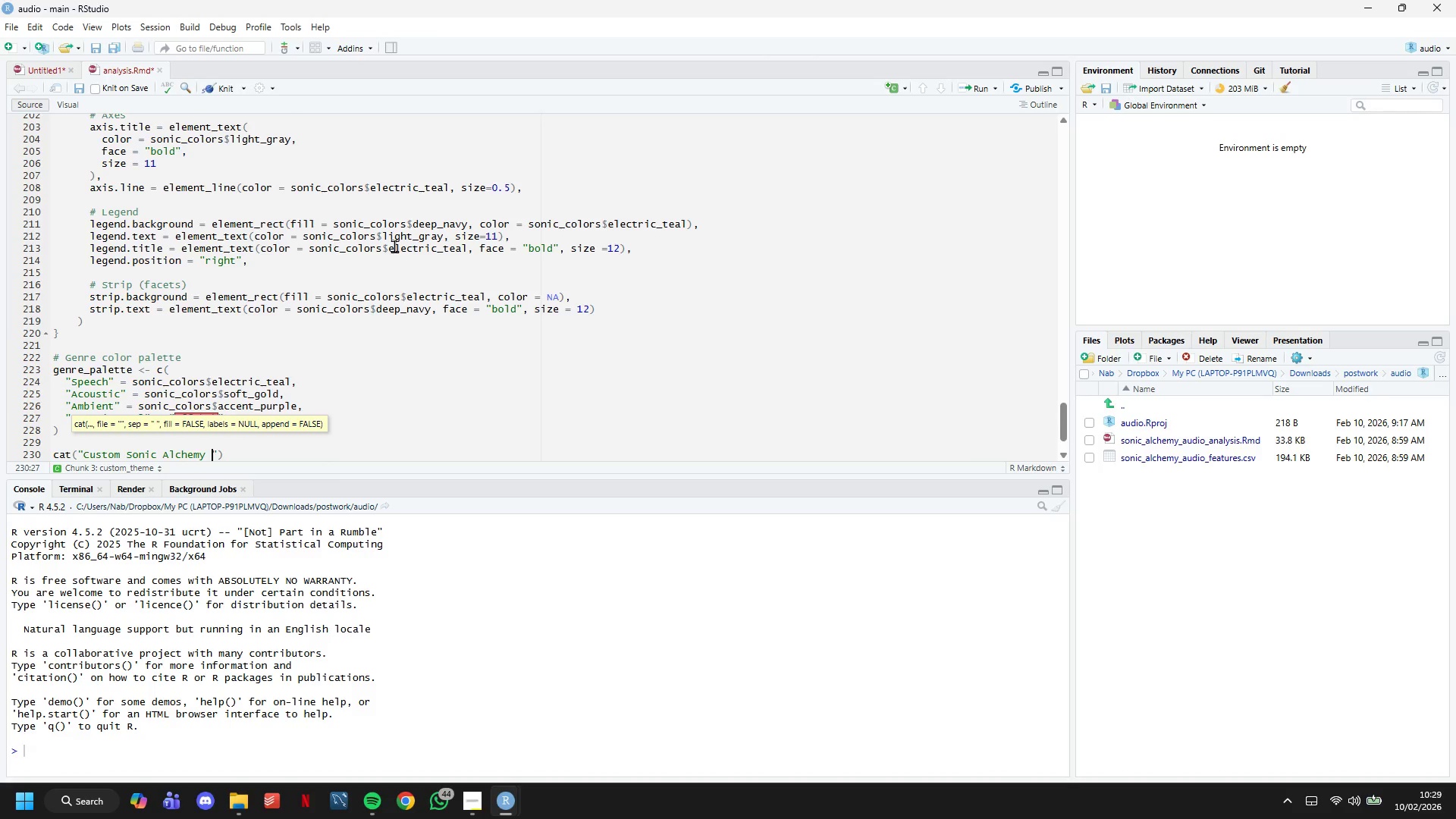 
type(theme configured)
 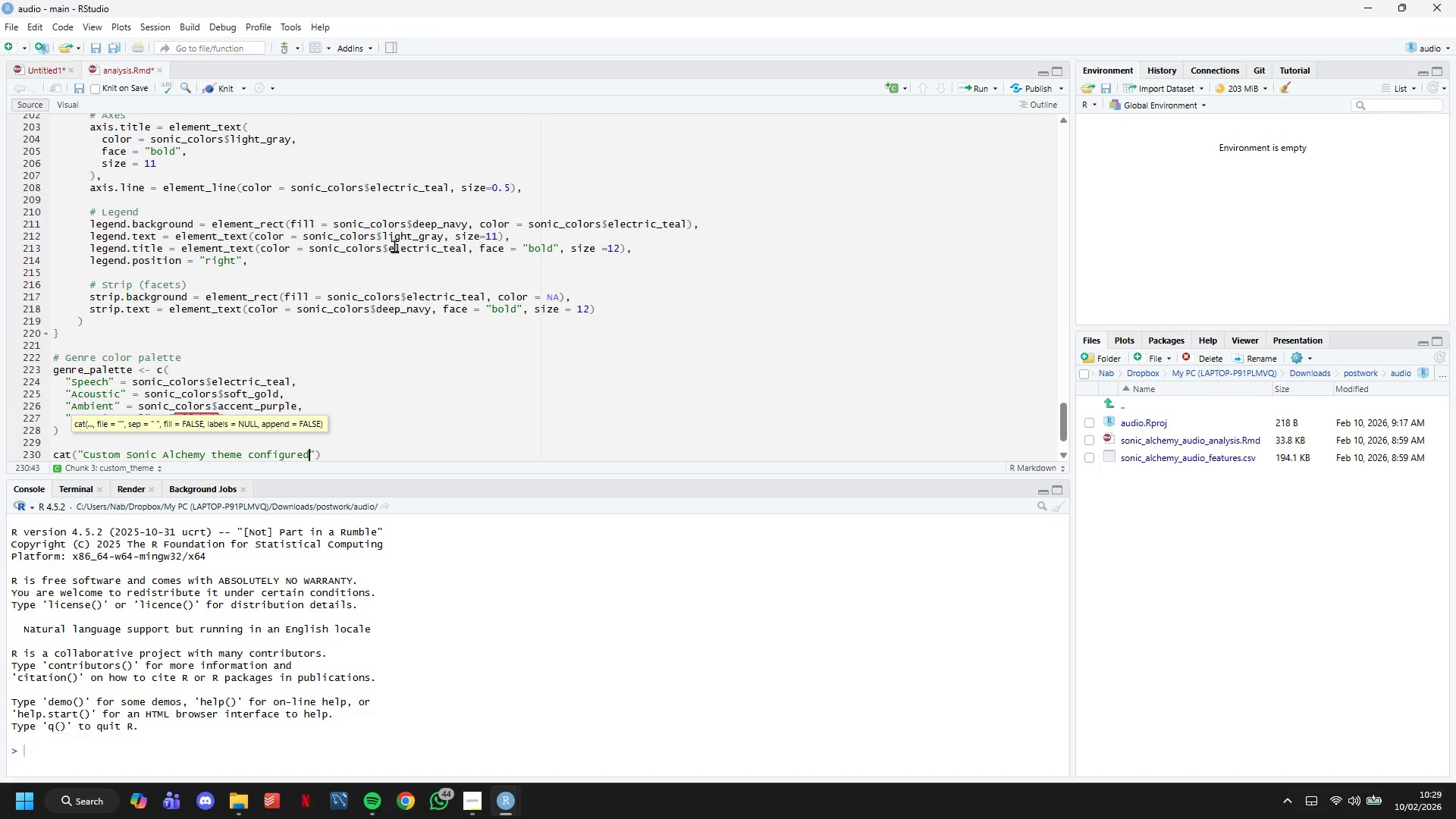 
key(ArrowRight)
 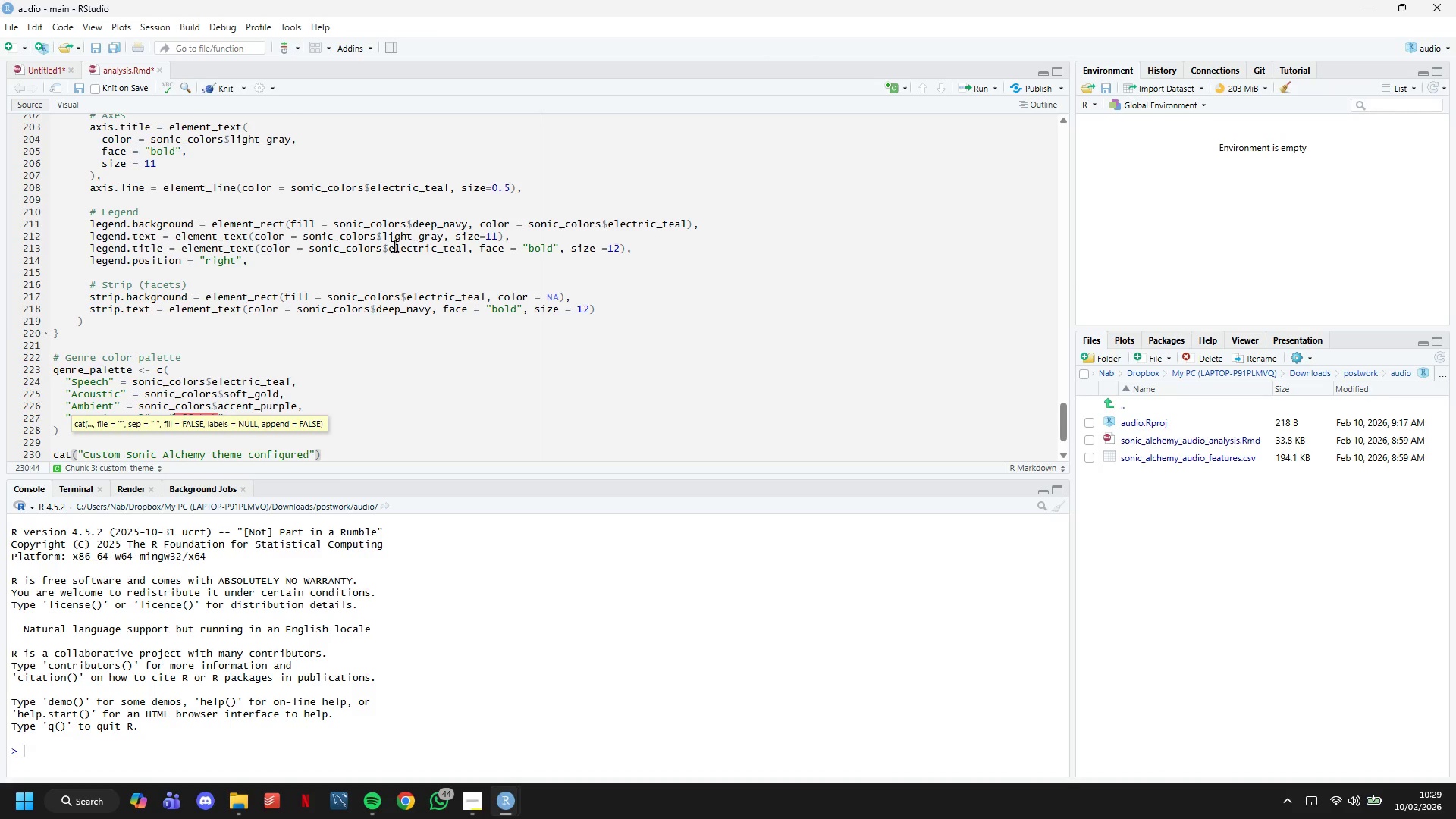 
wait(12.67)
 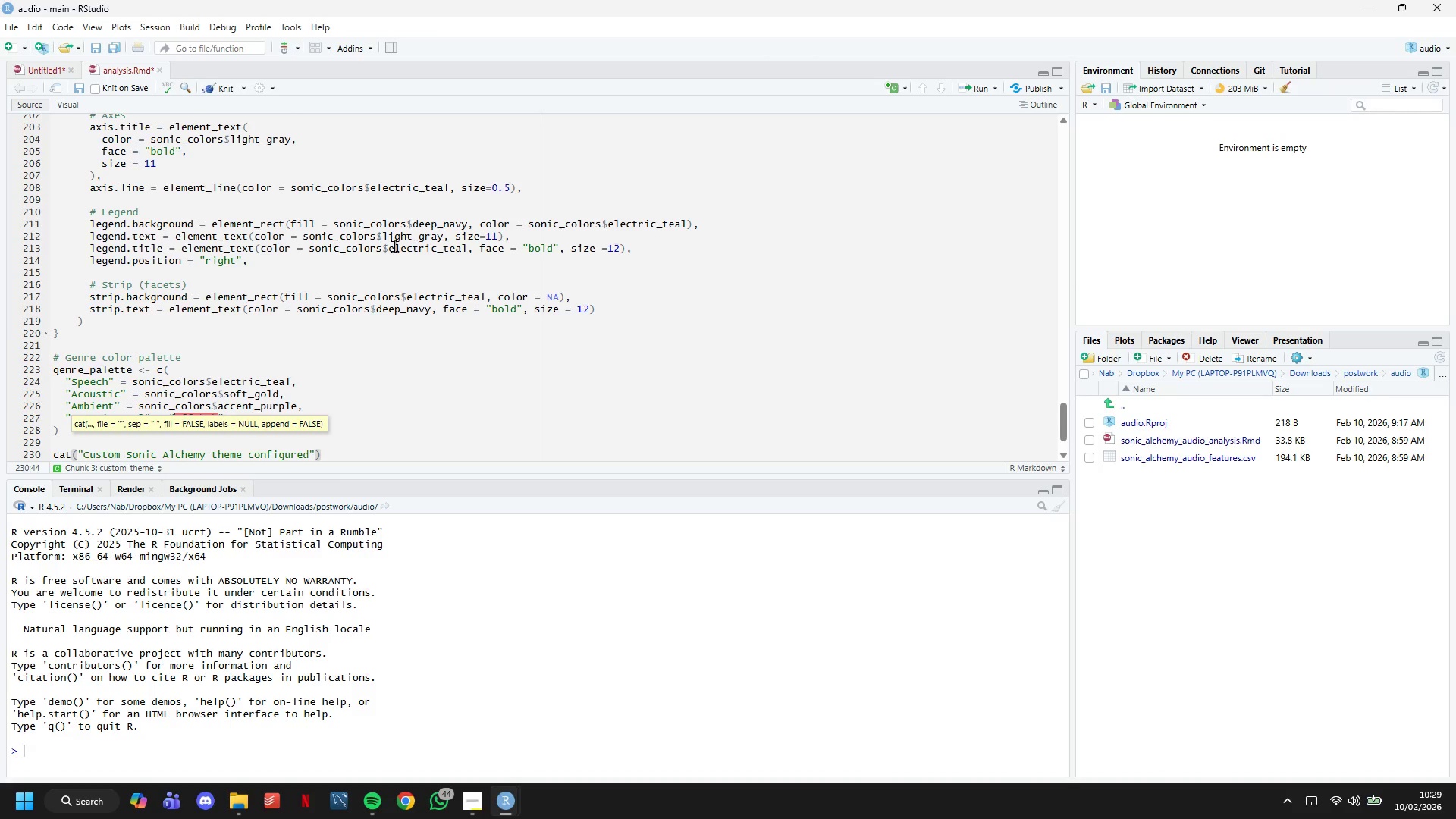 
key(ArrowRight)
 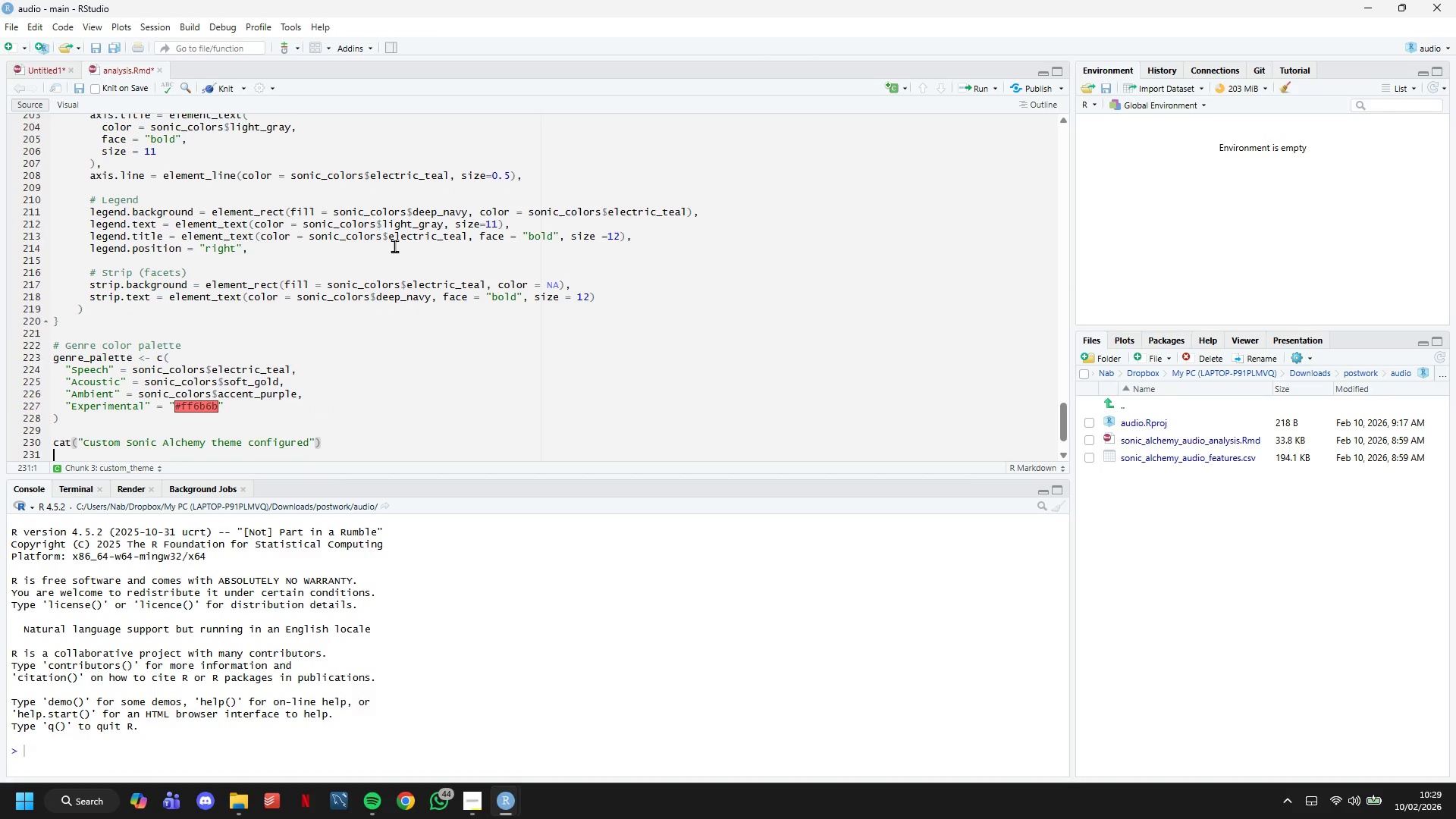 
key(Enter)
 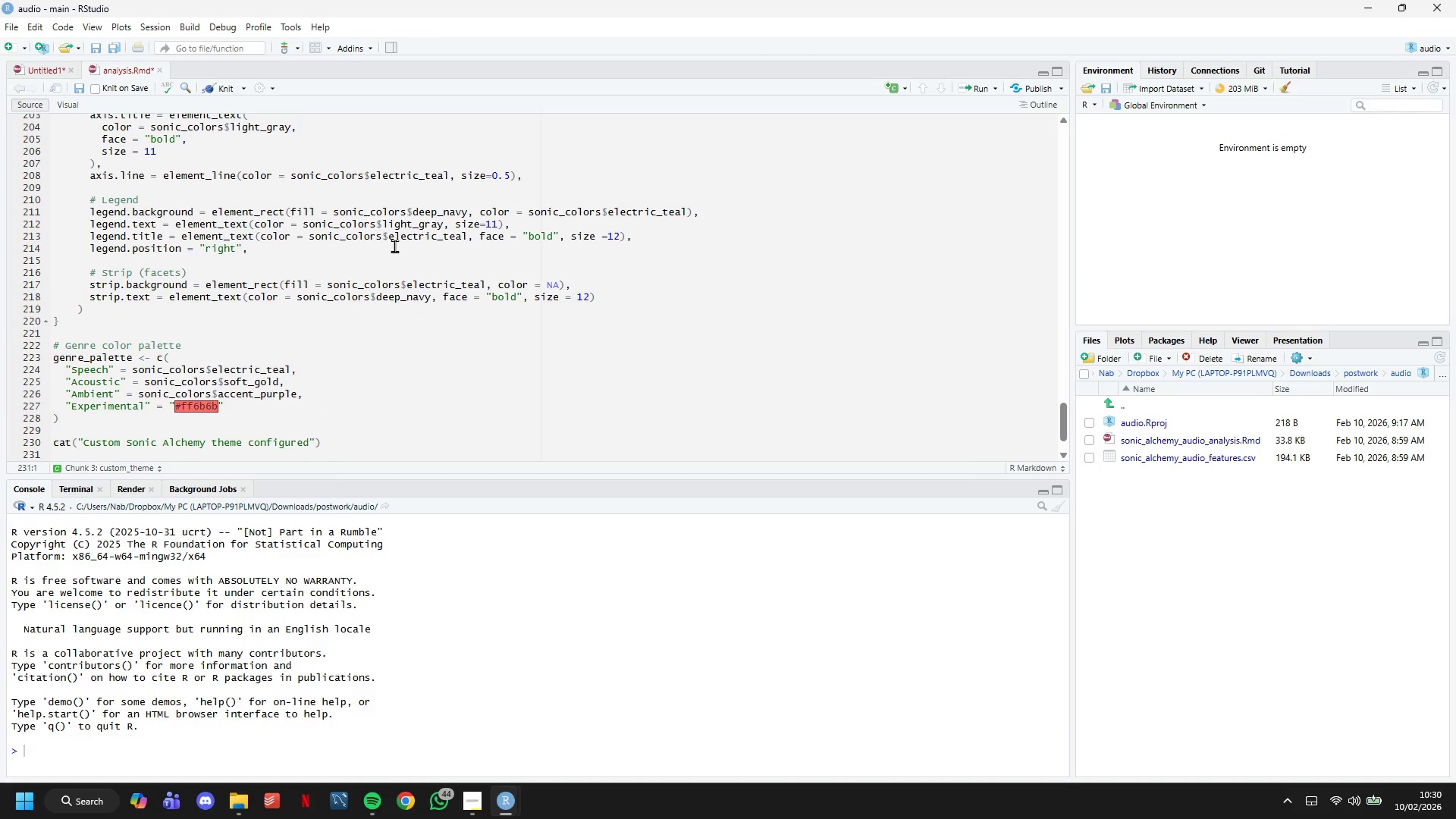 
type(cat)
 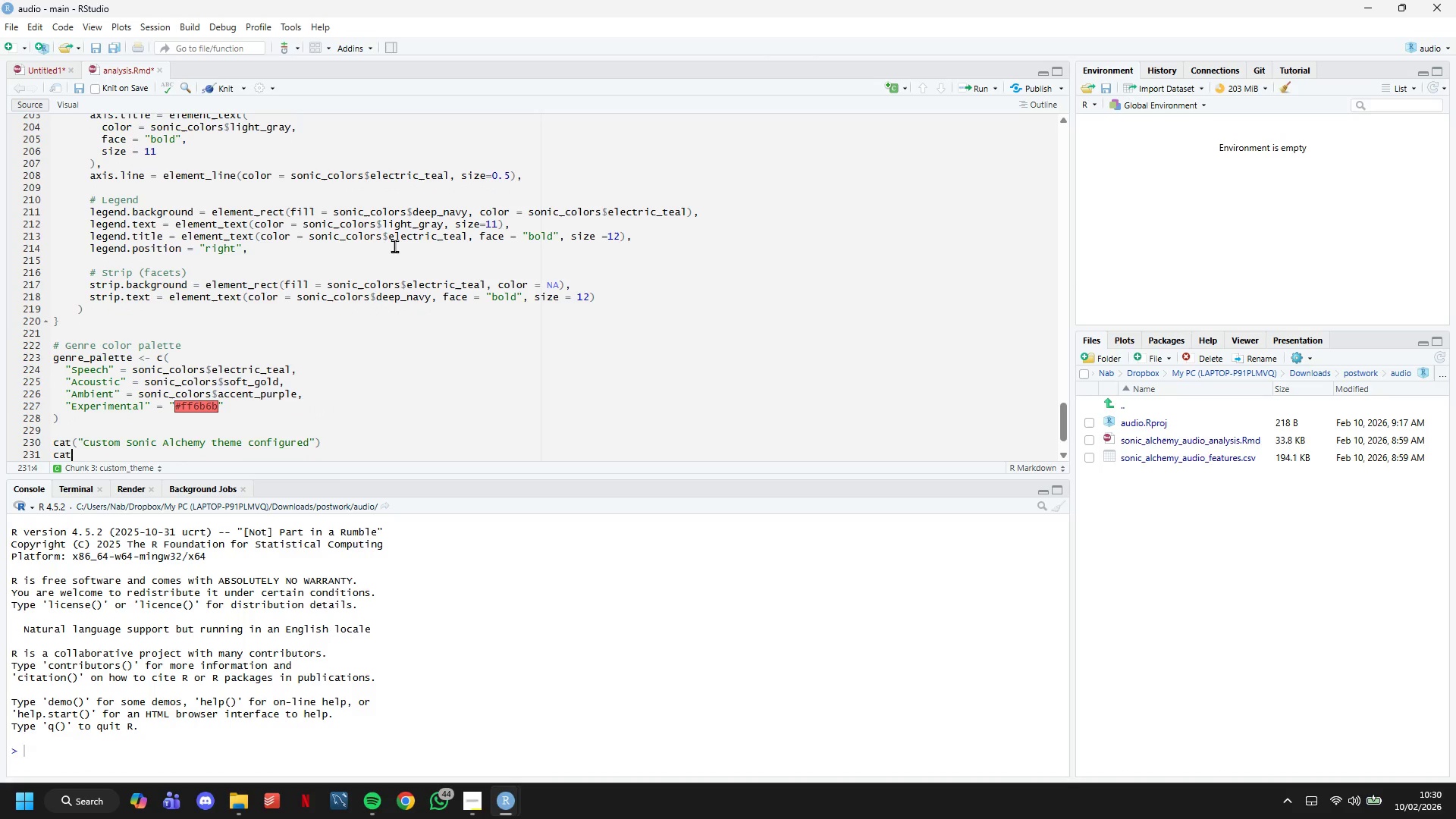 
hold_key(key=ShiftLeft, duration=1.5)
 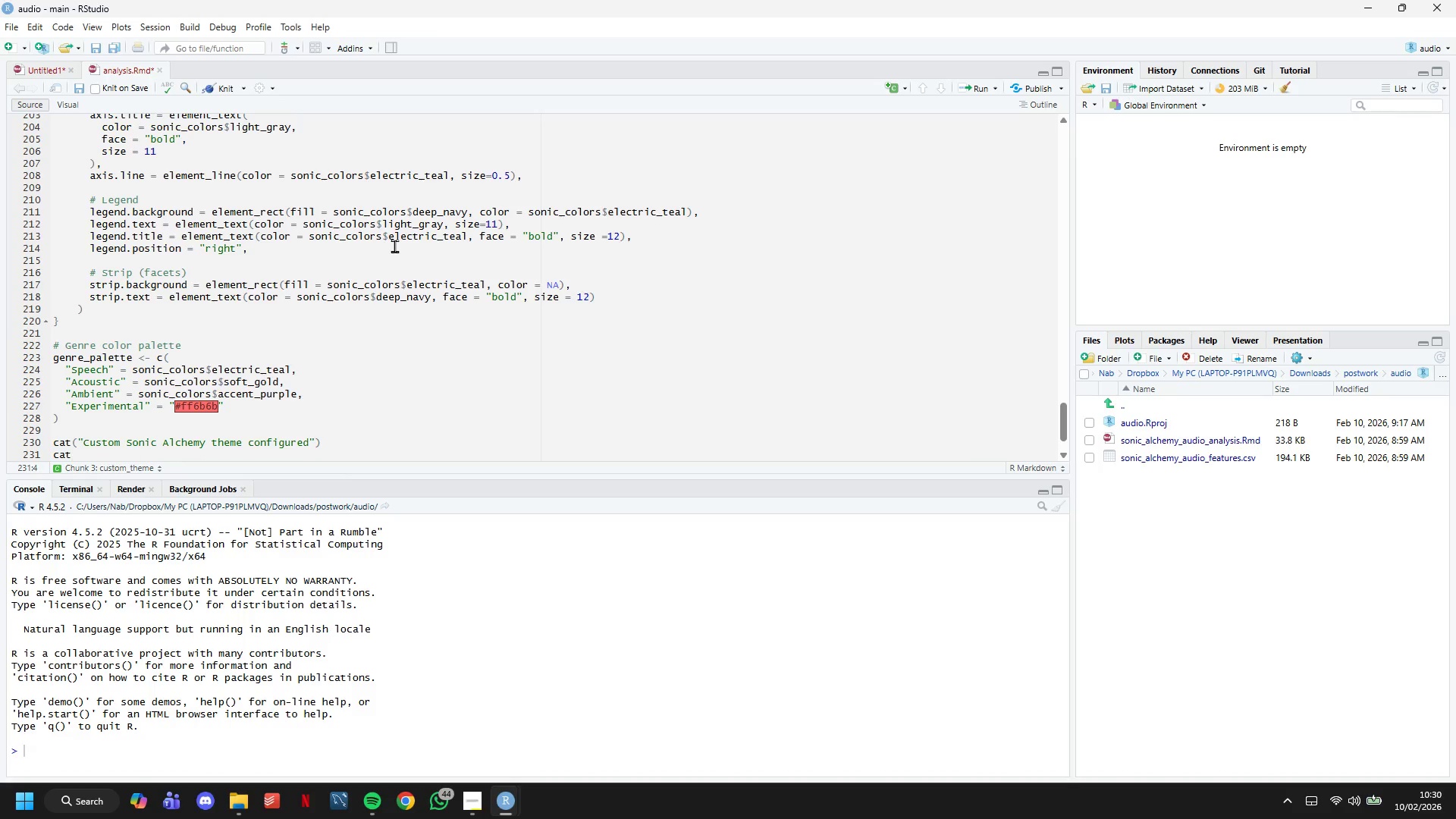 
type((" Backgropund)
key(Backspace)
key(Backspace)
key(Backspace)
key(Backspace)
type(und)
 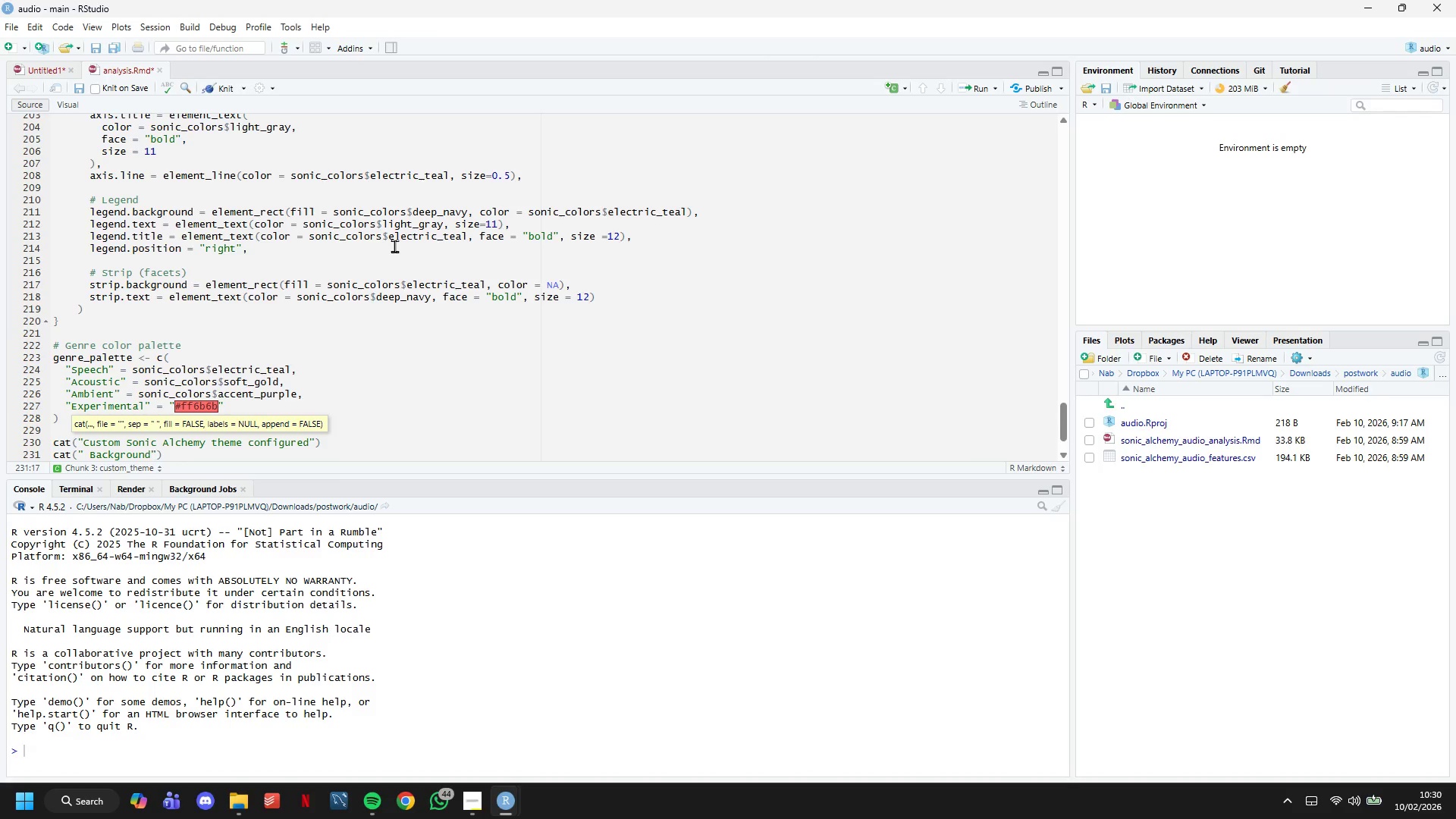 
hold_key(key=ShiftLeft, duration=1.52)
 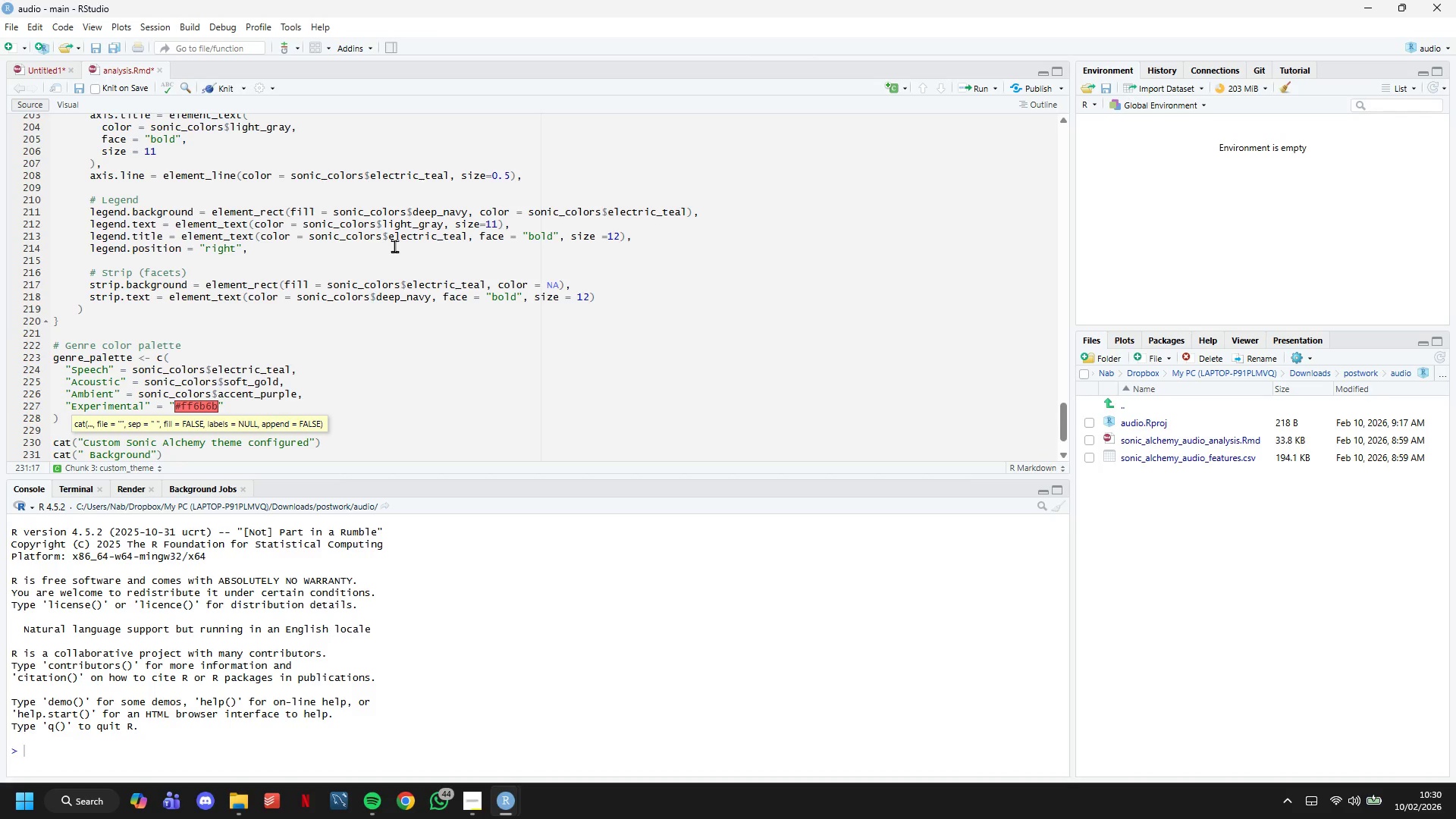 
type(: Charcoal / Deep Navy)
 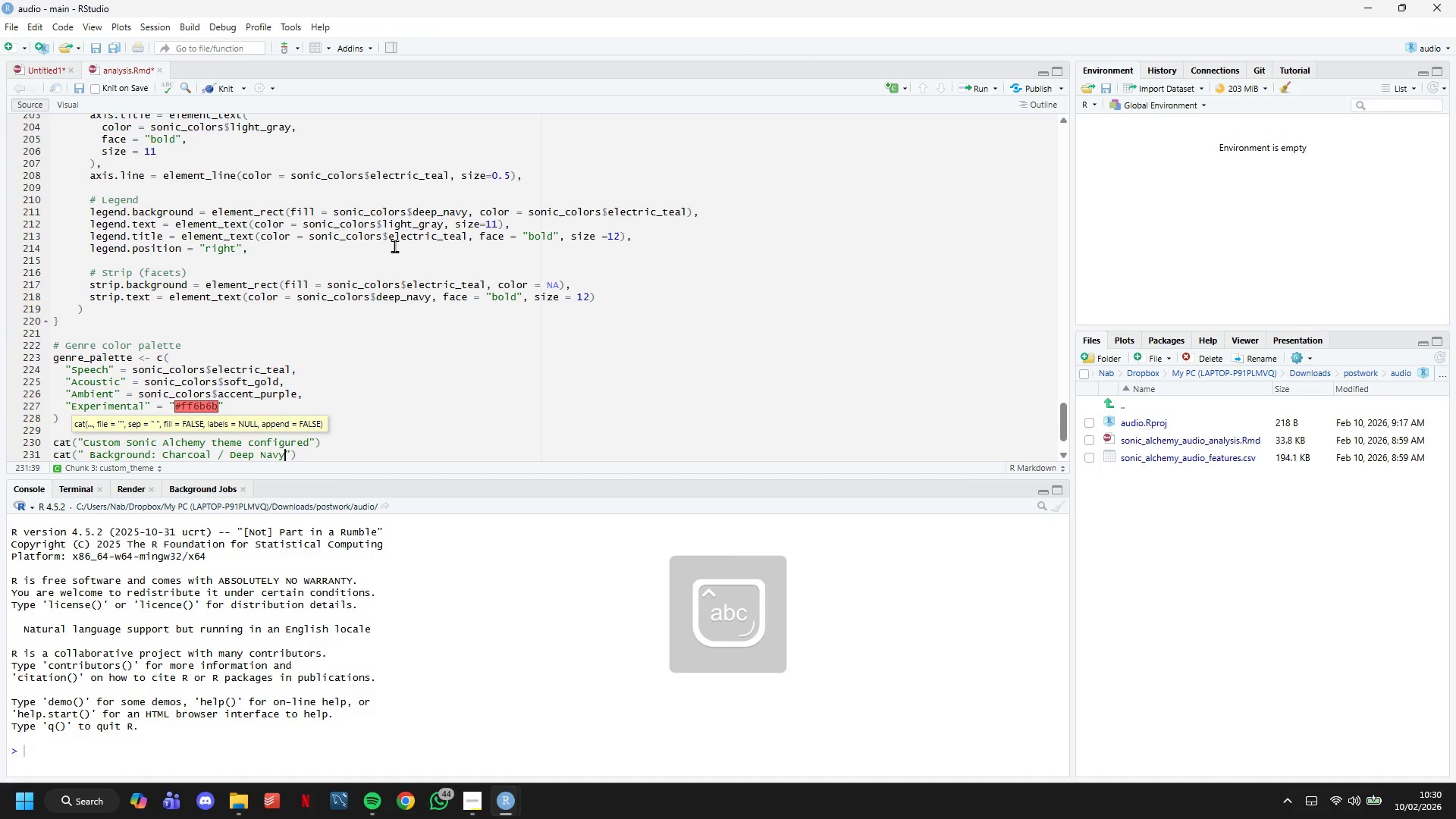 
key(ArrowRight)
 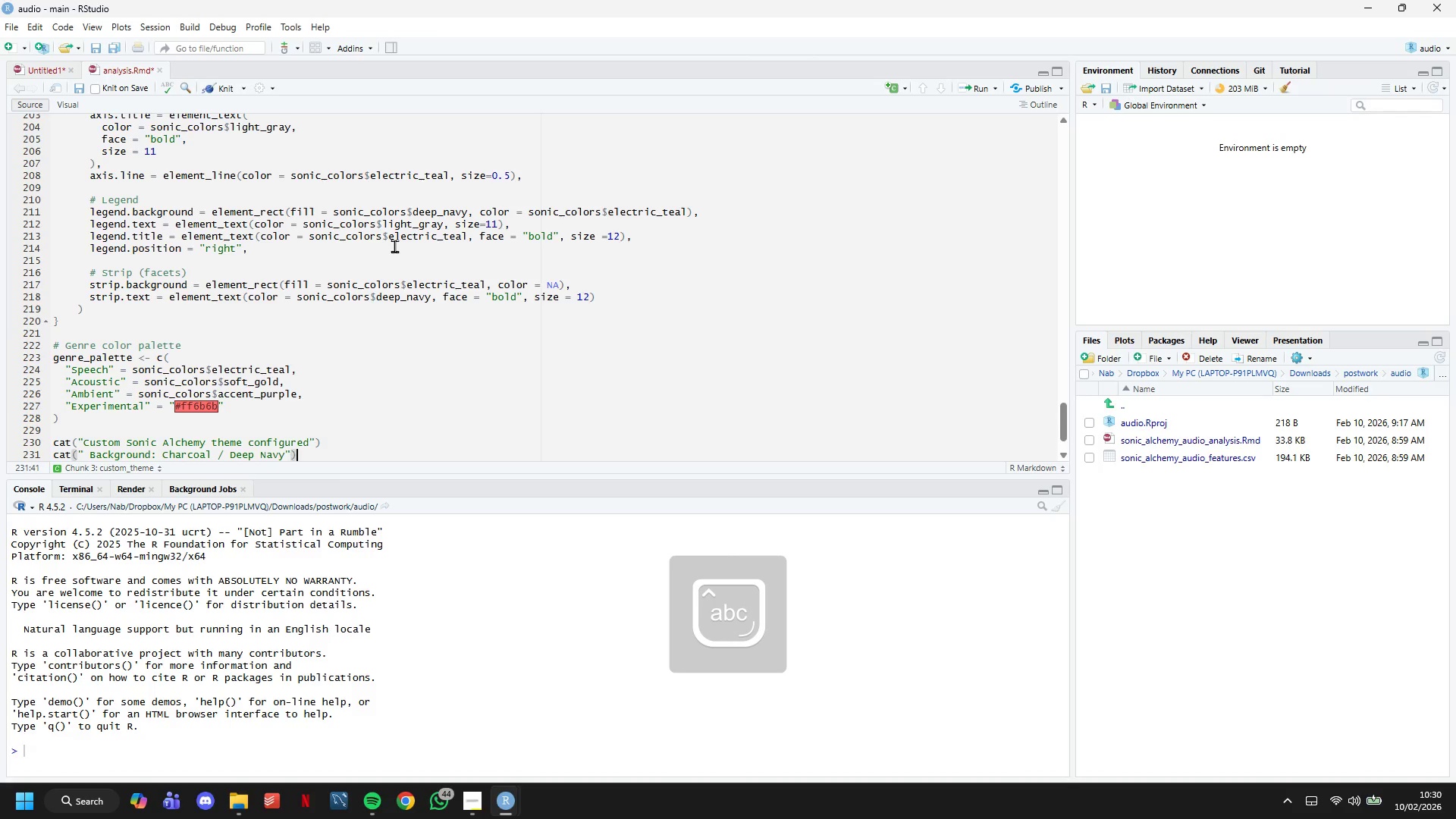 
key(ArrowRight)
 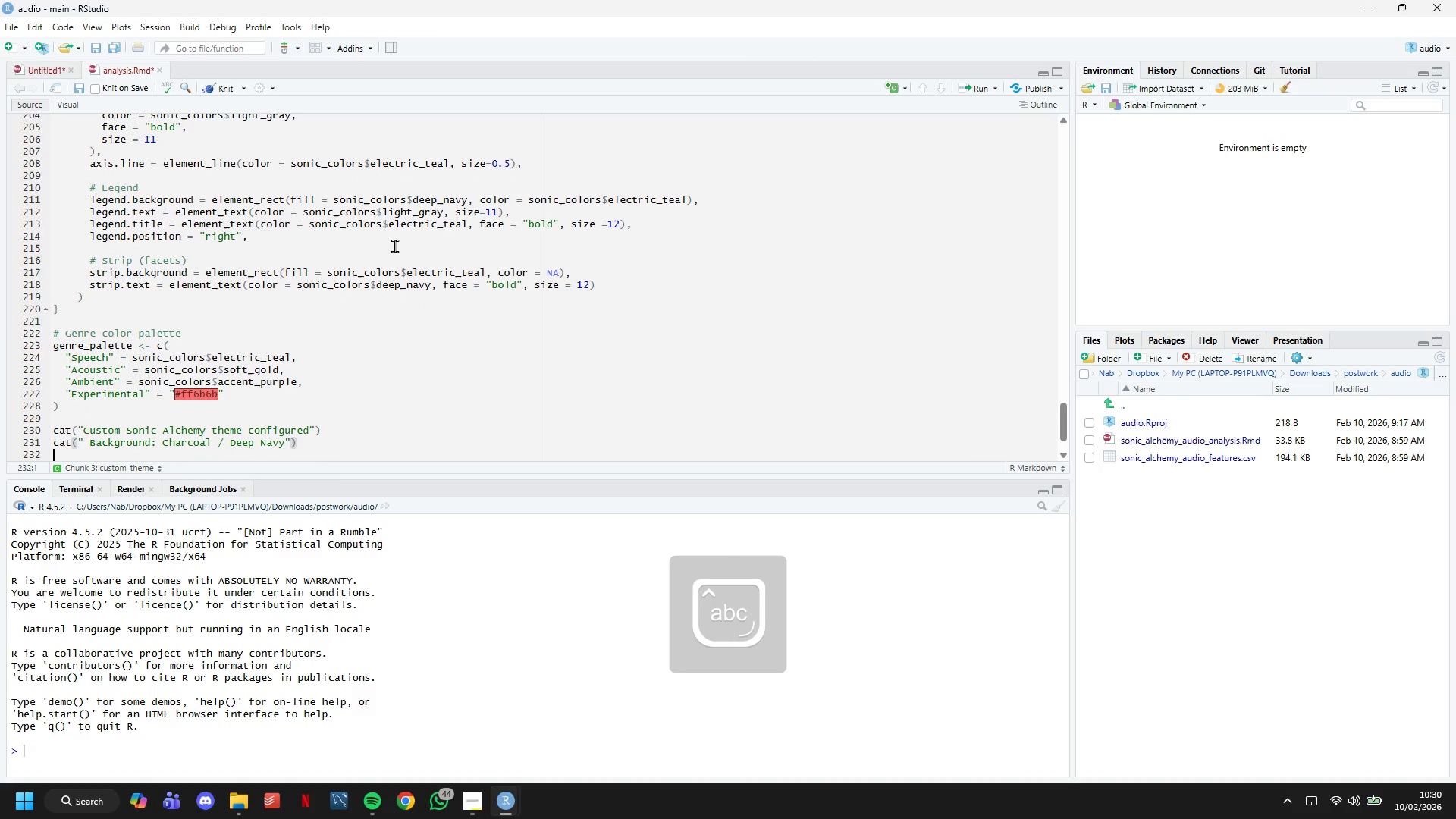 
key(Enter)
 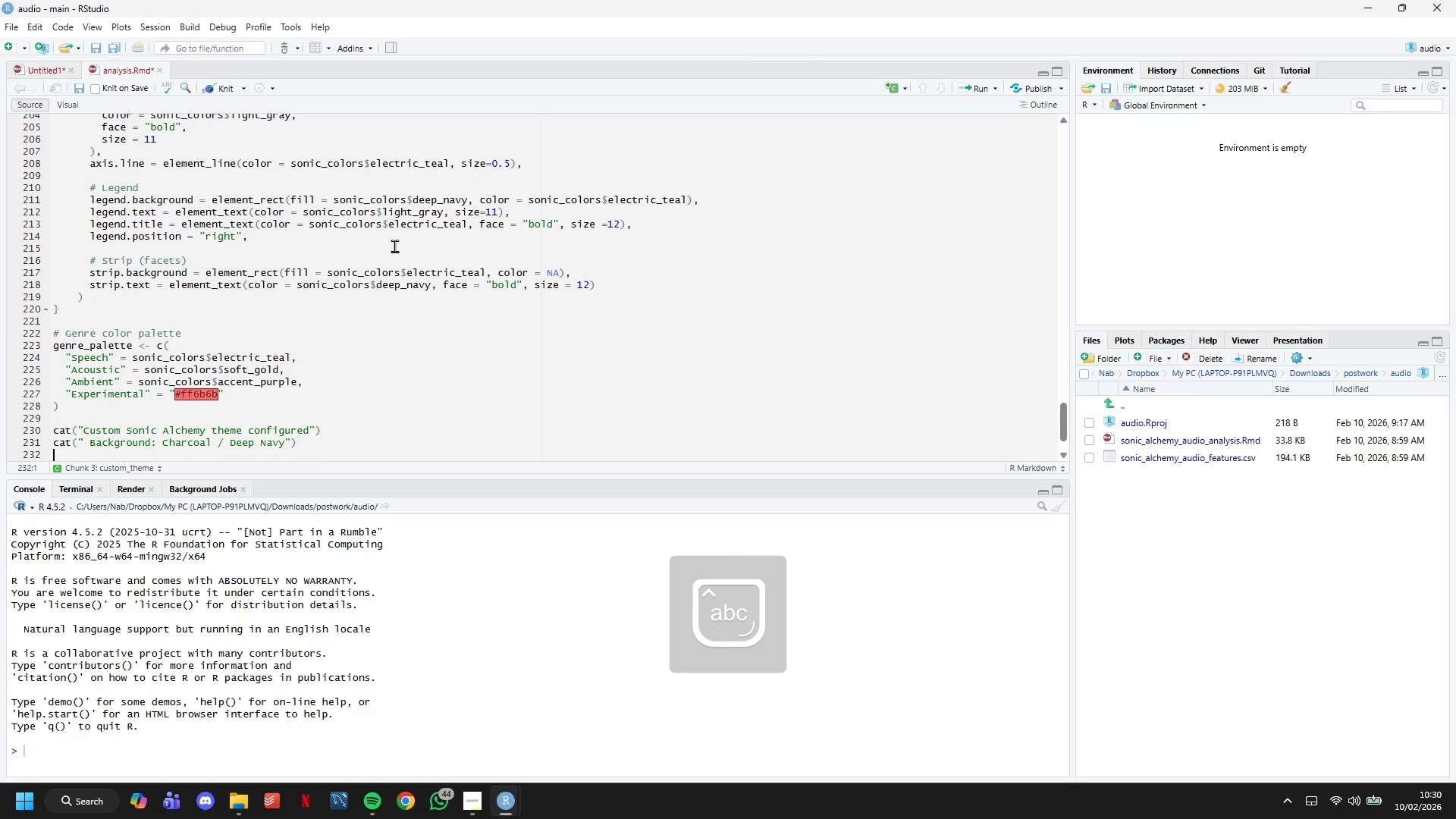 
type(cat(" Accents: Electric Teal .)
key(Backspace)
type(/ Soft Gold)
 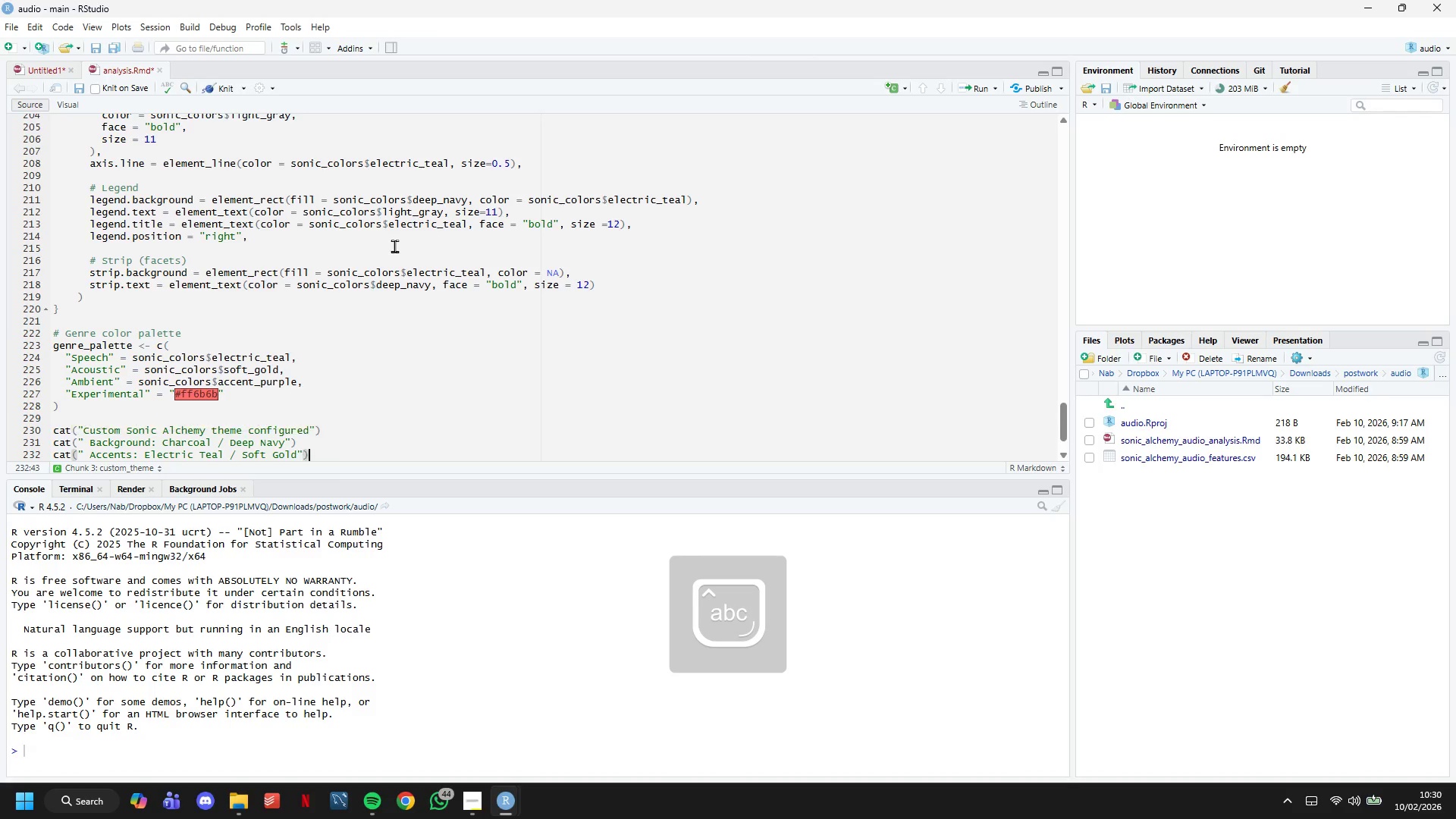 
 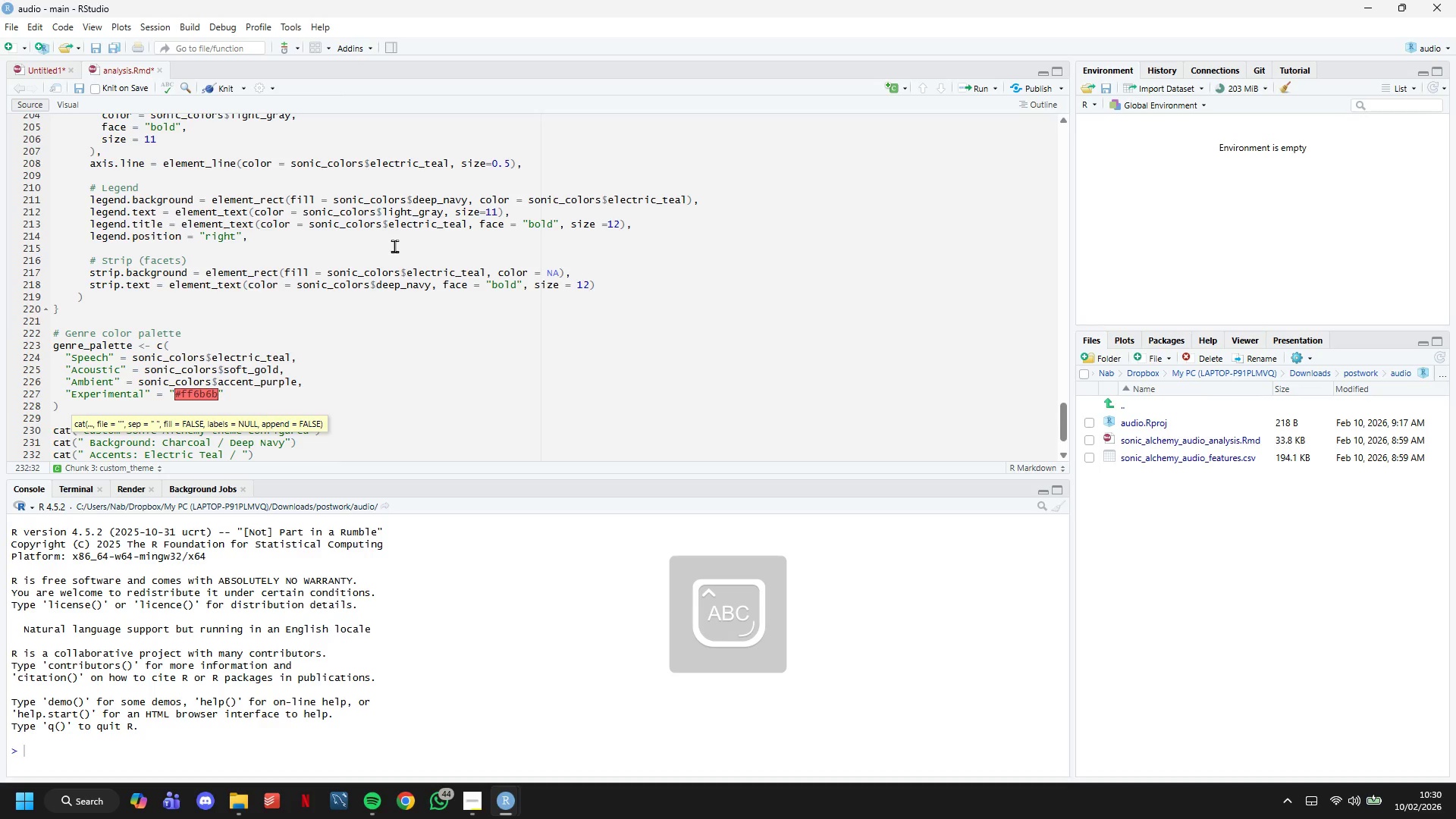 
key(ArrowRight)
 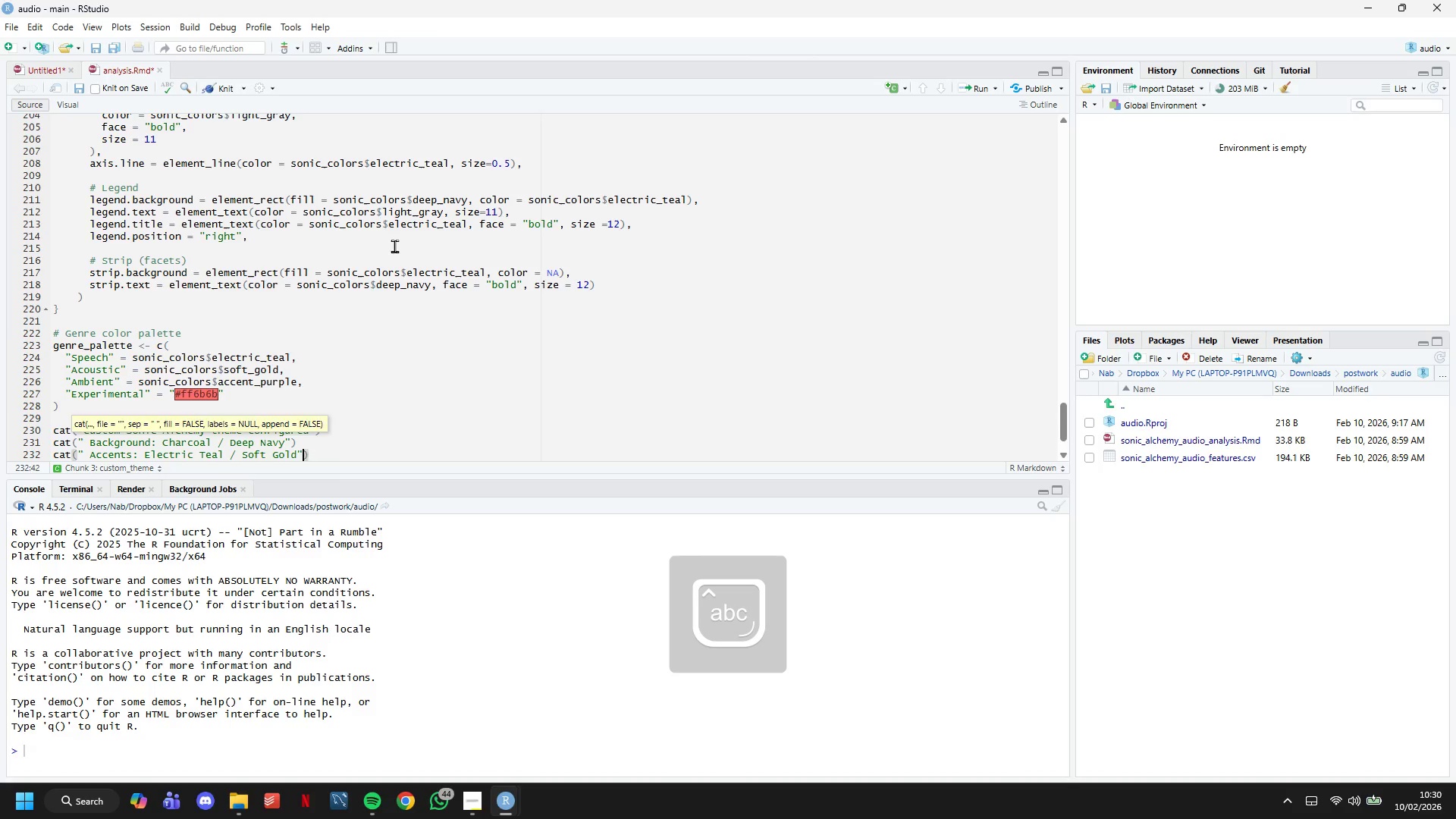 
key(ArrowRight)
 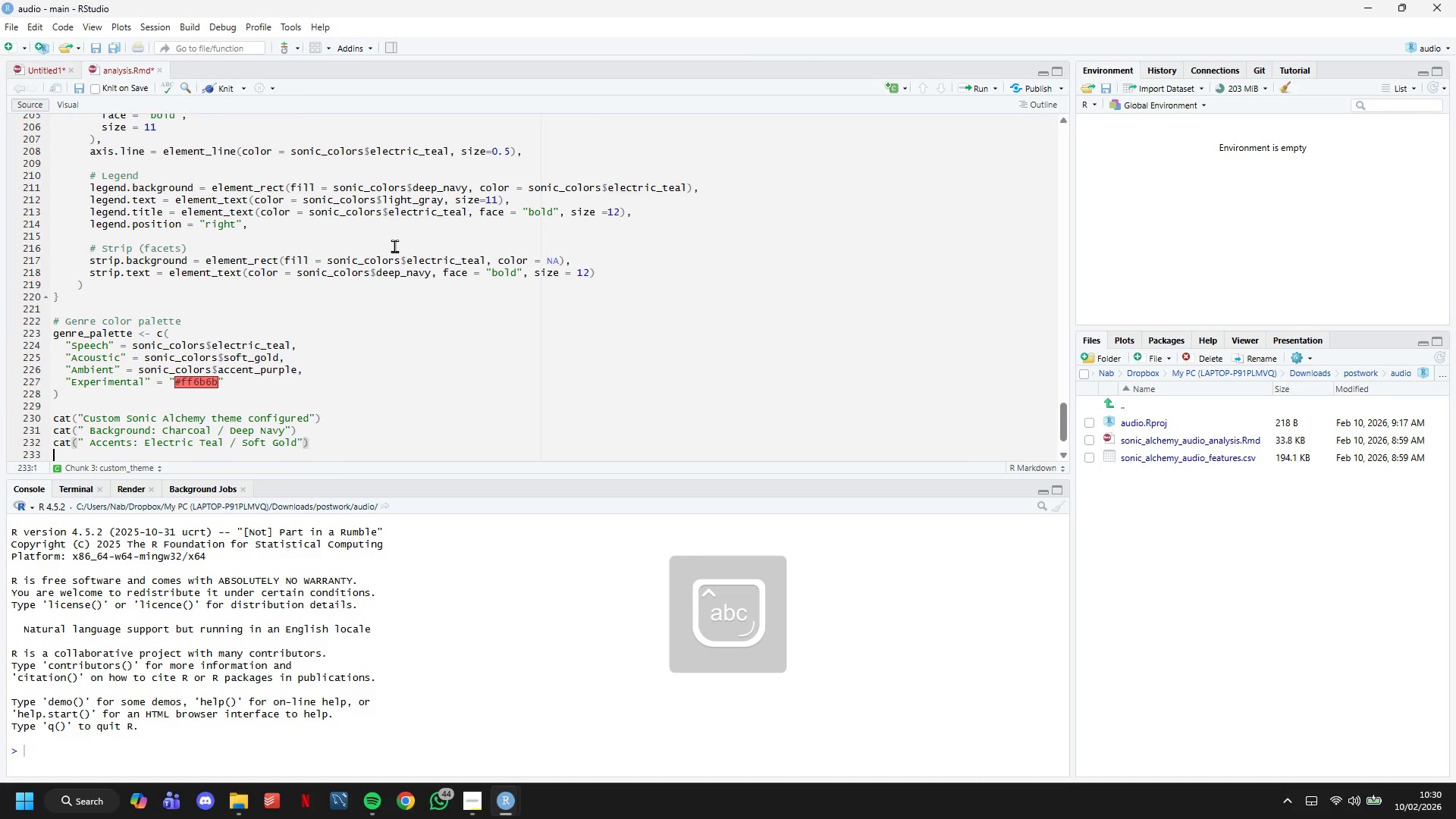 
key(Enter)
 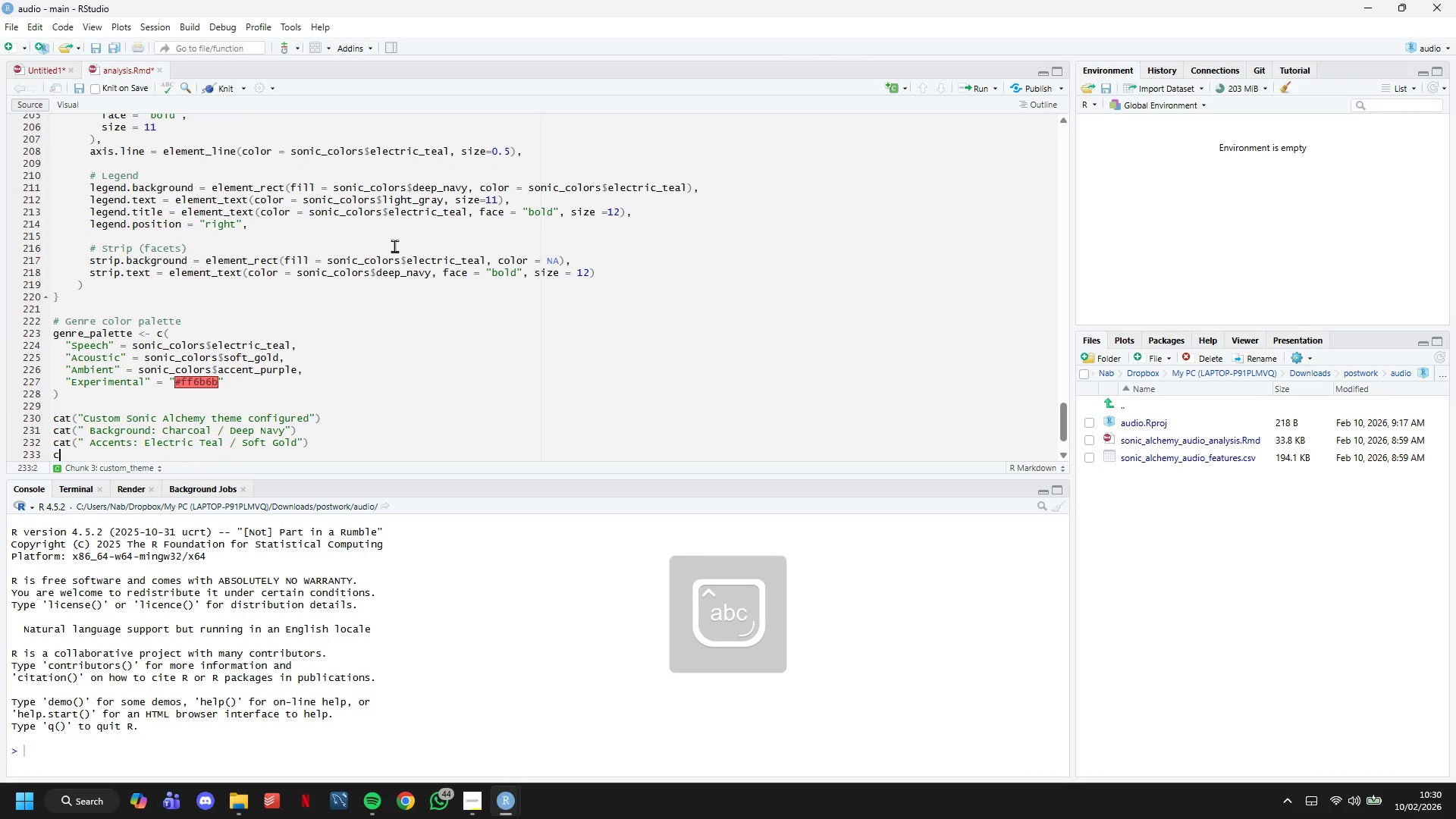 
type(cat(" Typography: sans-)
 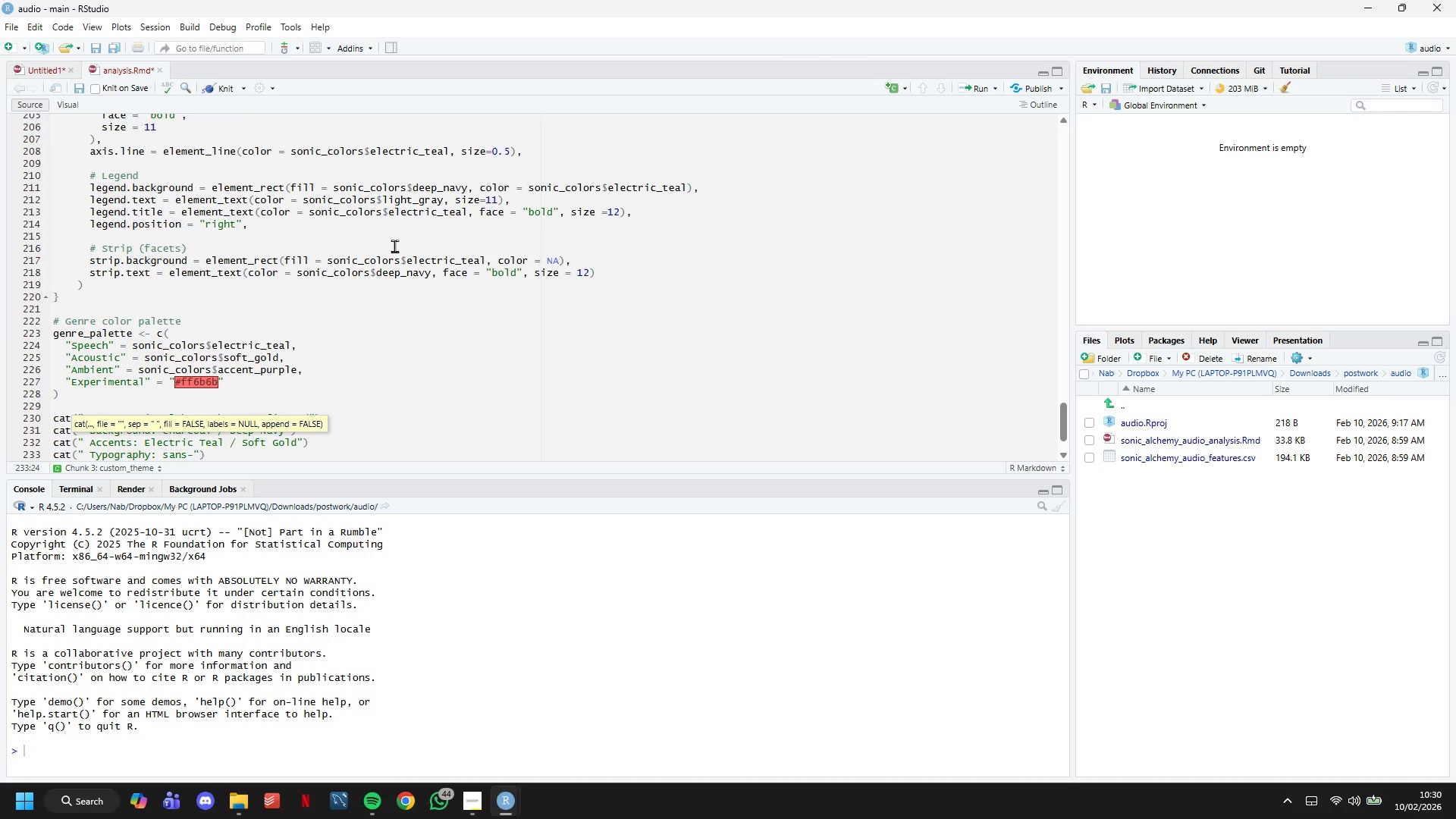 
type(serif)
 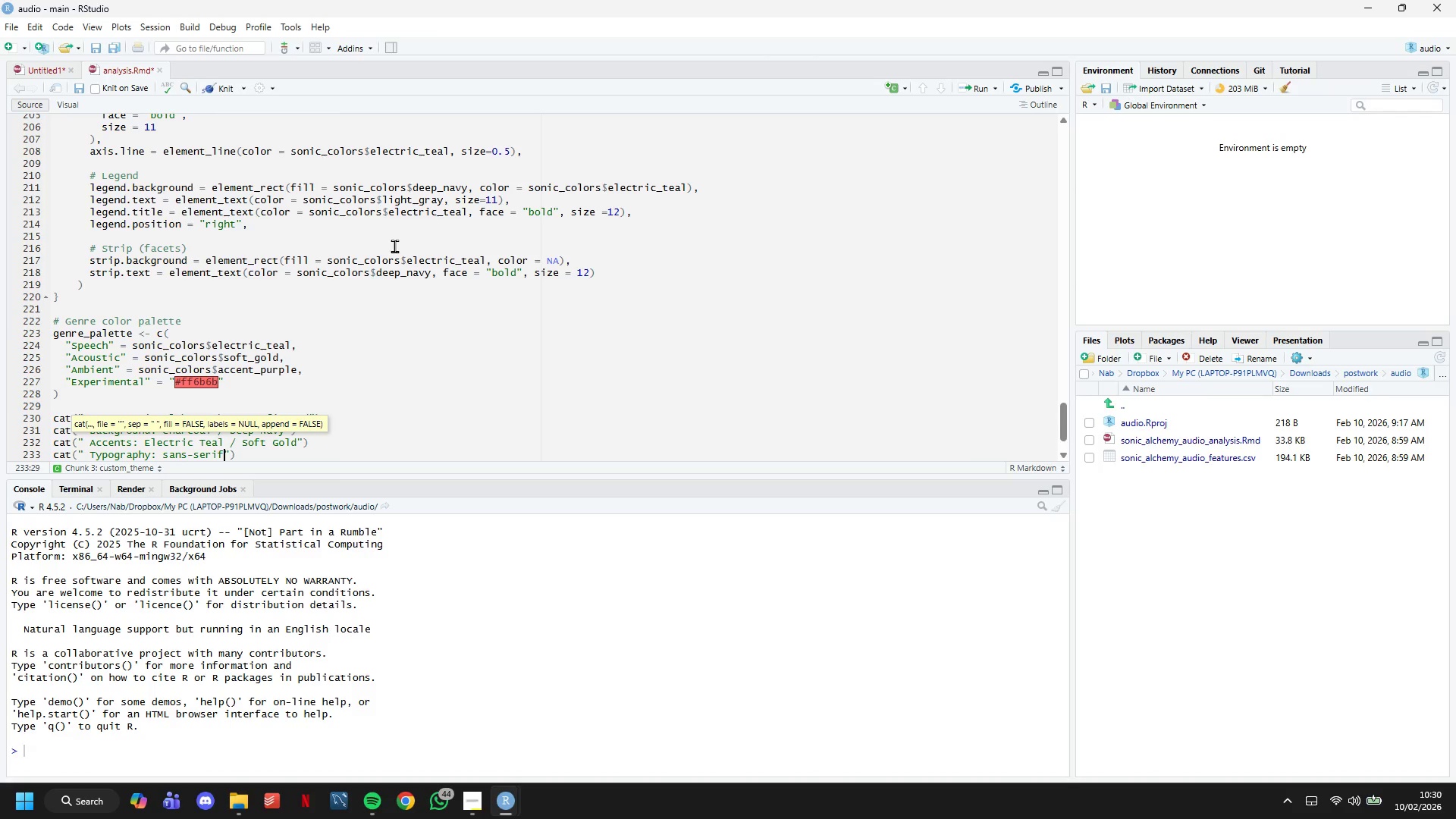 
key(Control+S)
 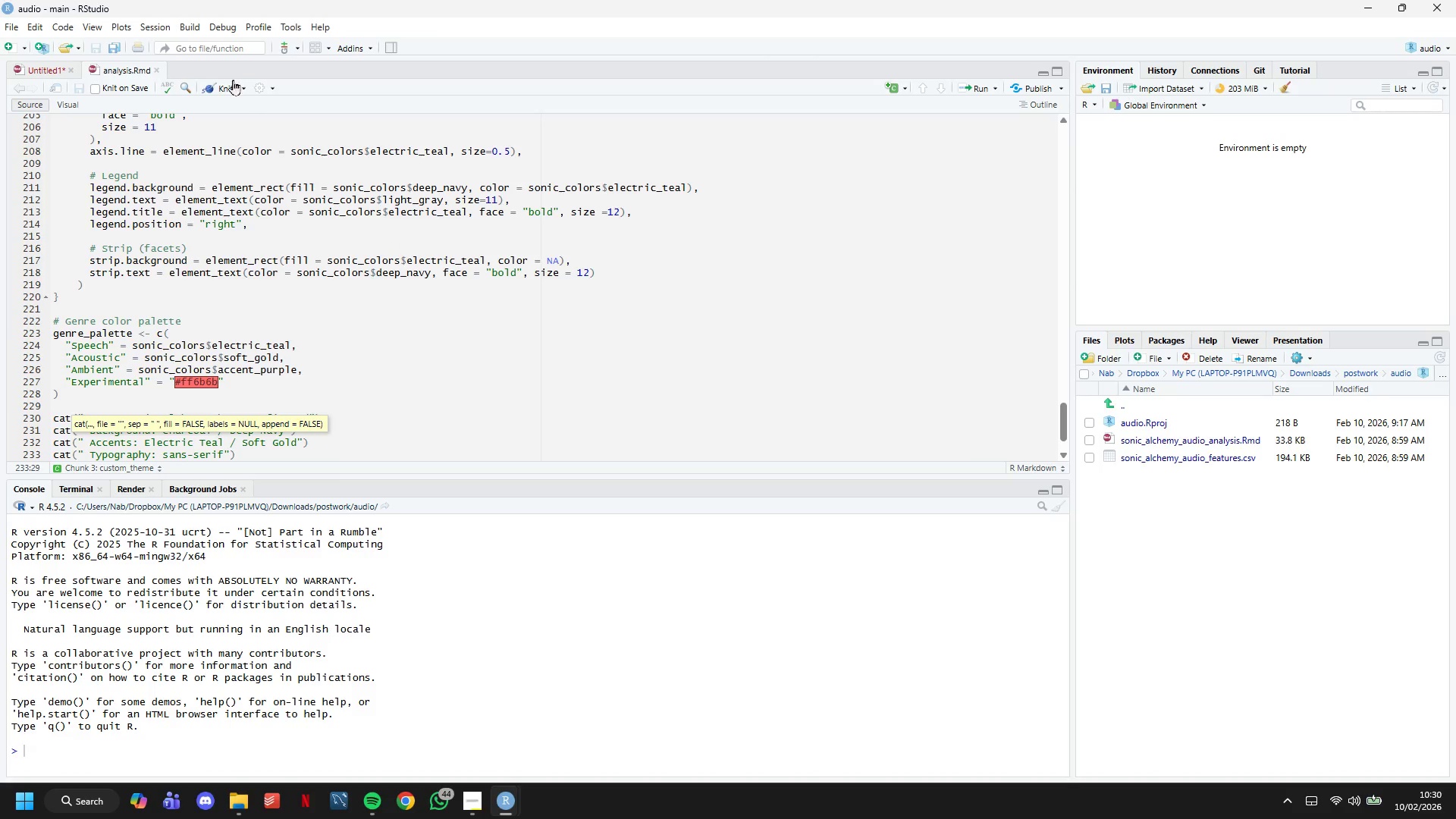 
left_click([224, 86])
 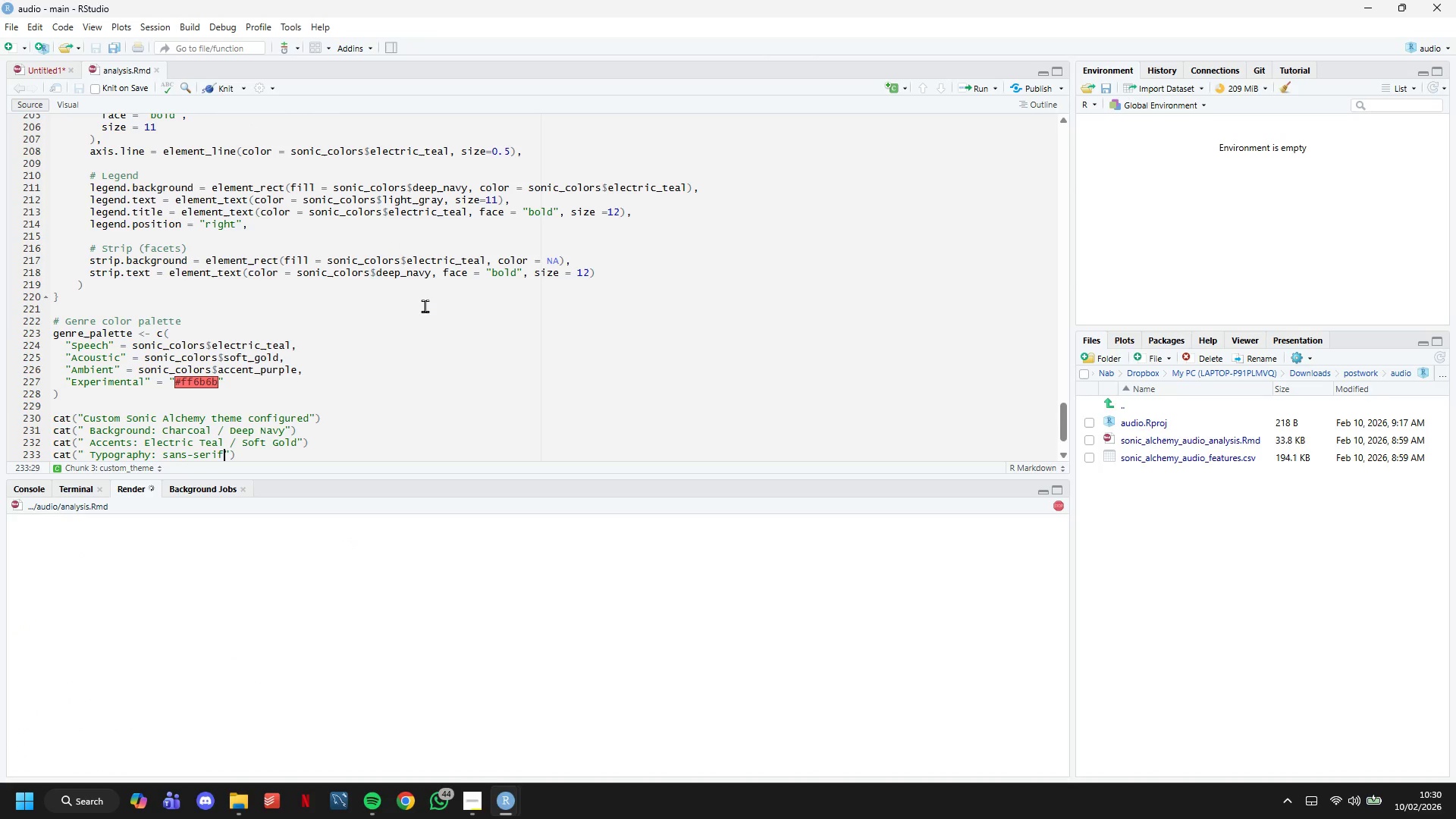 
scroll: coordinate [431, 322], scroll_direction: down, amount: 2.0
 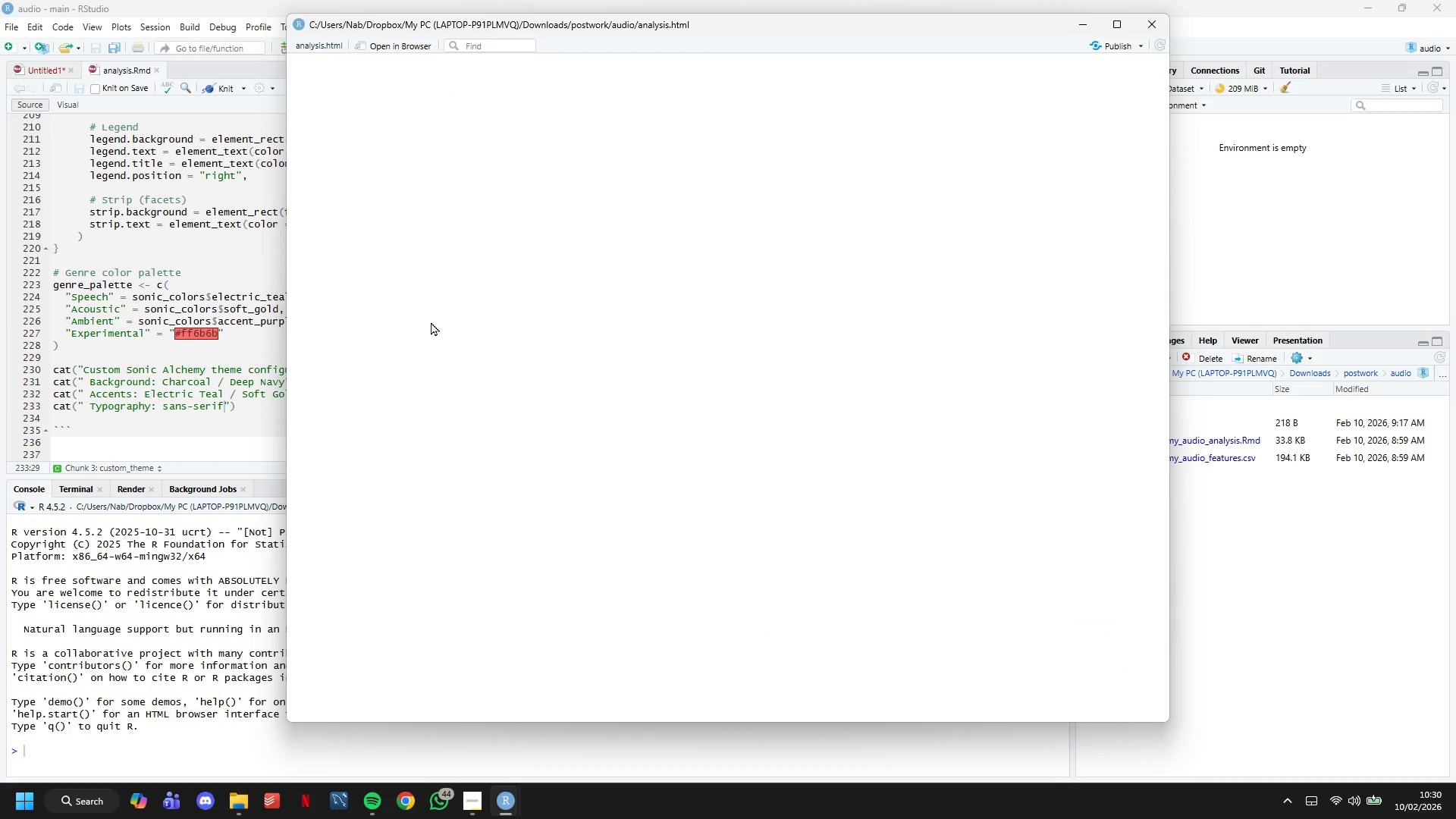 
wait(11.23)
 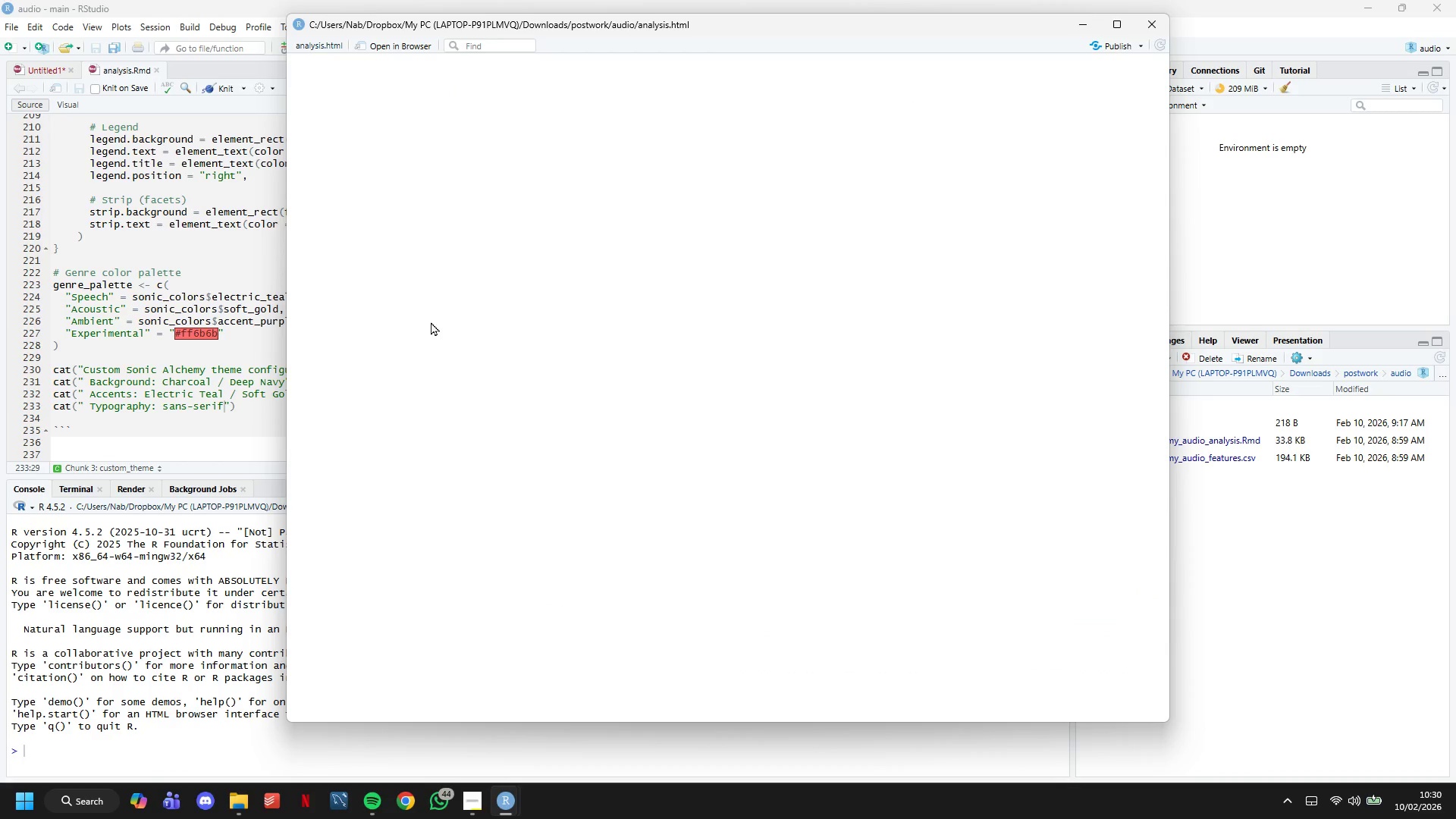 
scroll: coordinate [1084, 363], scroll_direction: down, amount: 3.0
 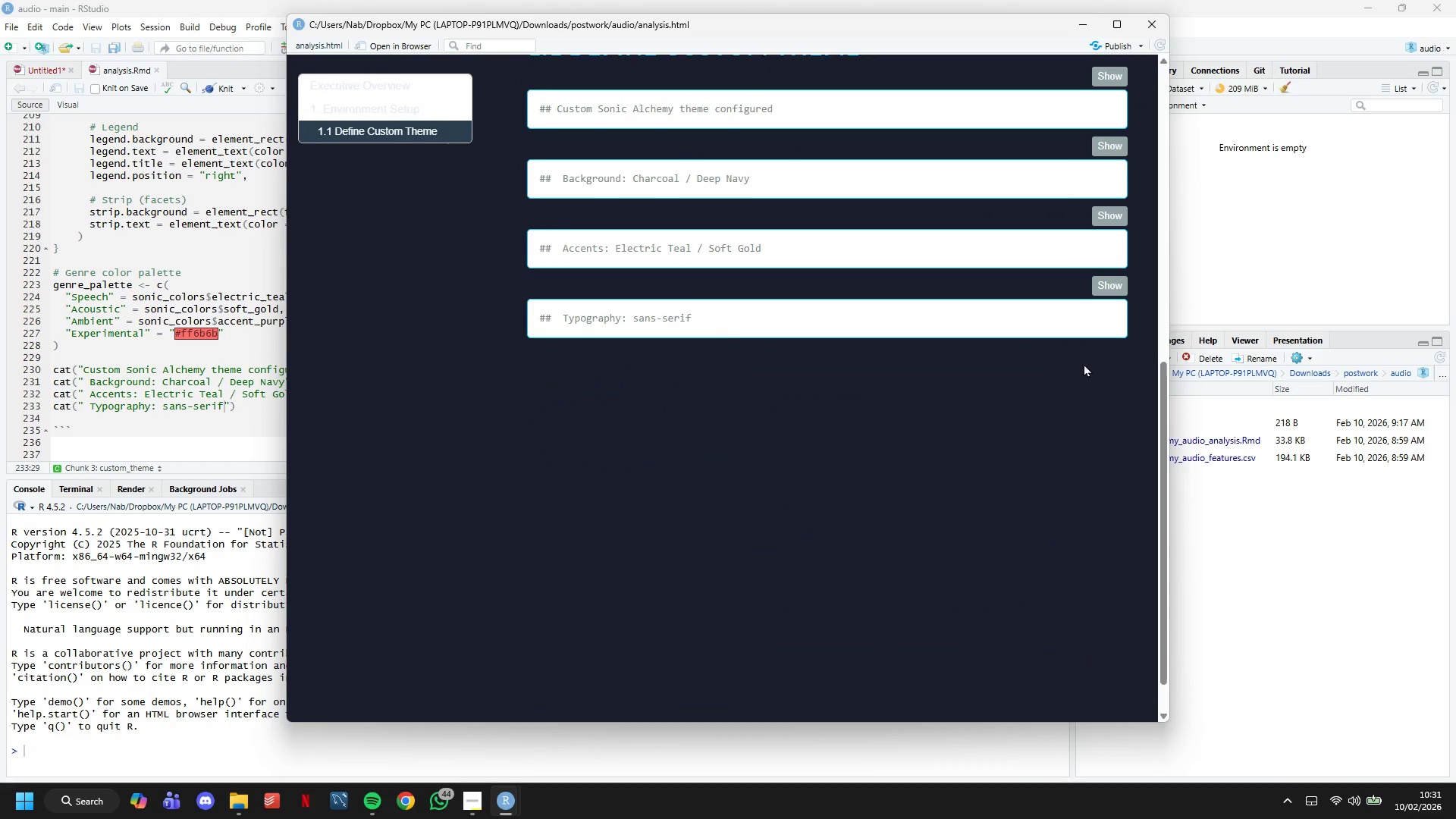 
scroll: coordinate [1084, 363], scroll_direction: up, amount: 4.0
 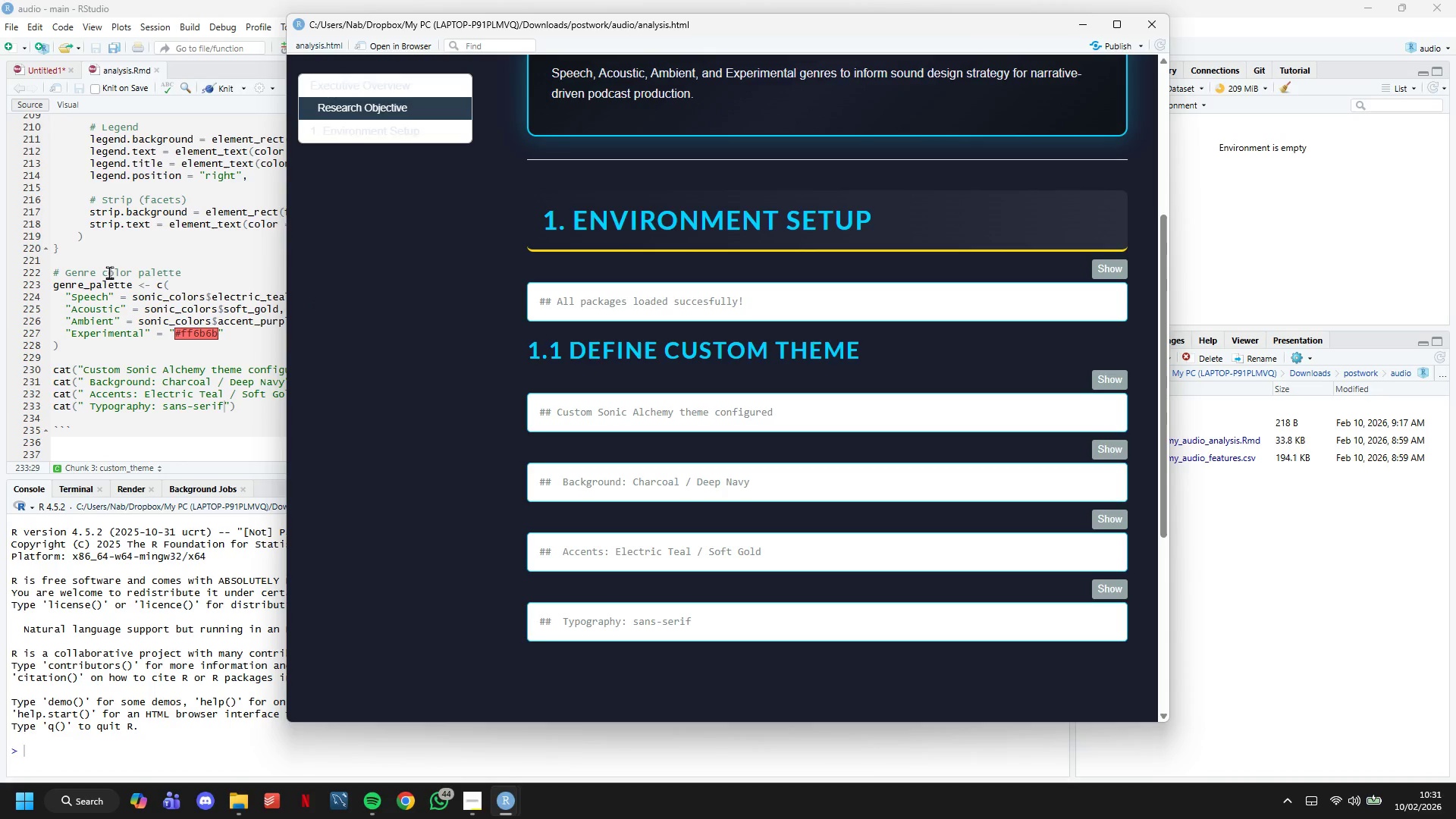 
left_click([154, 292])
 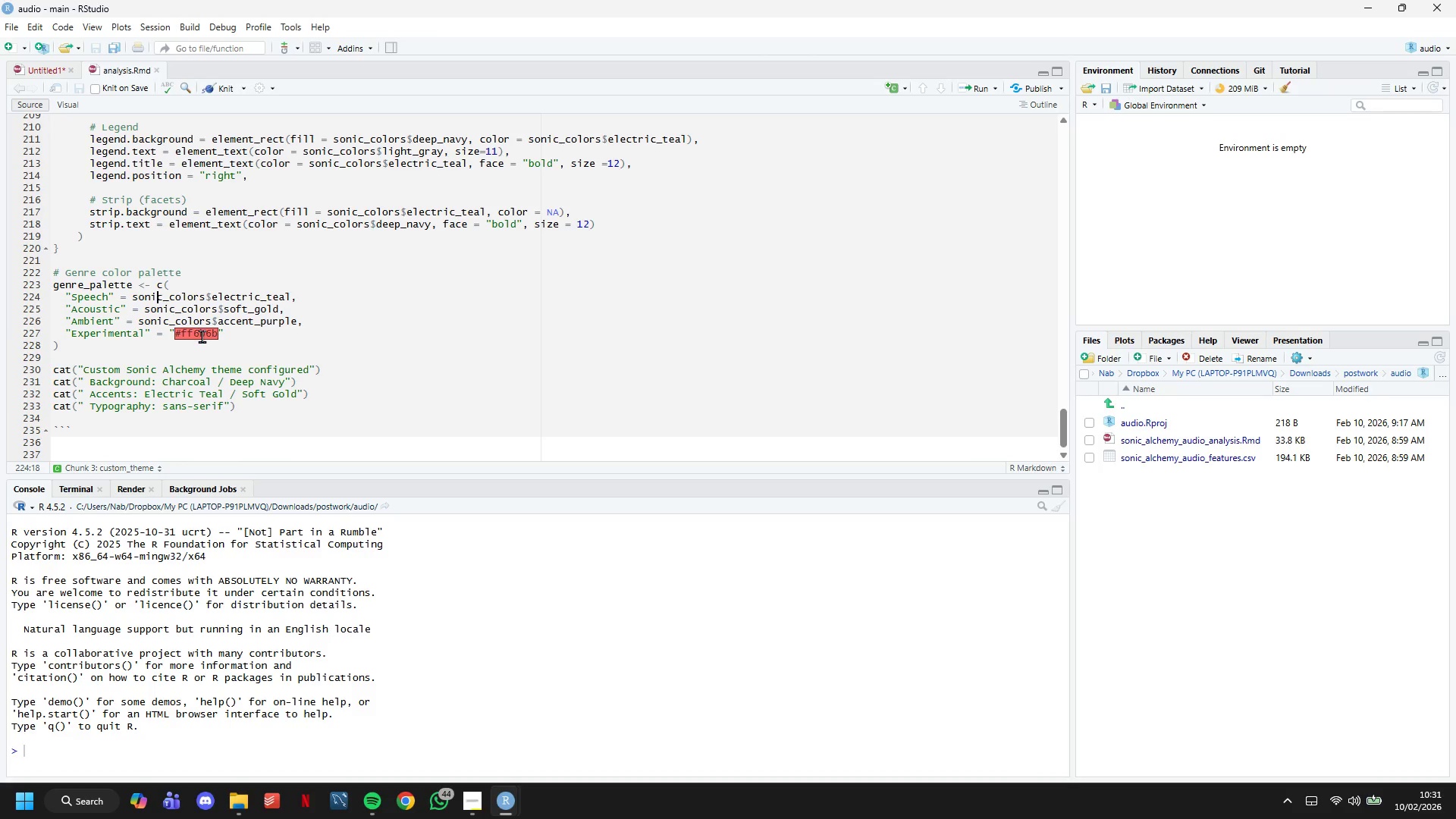 
left_click([204, 431])
 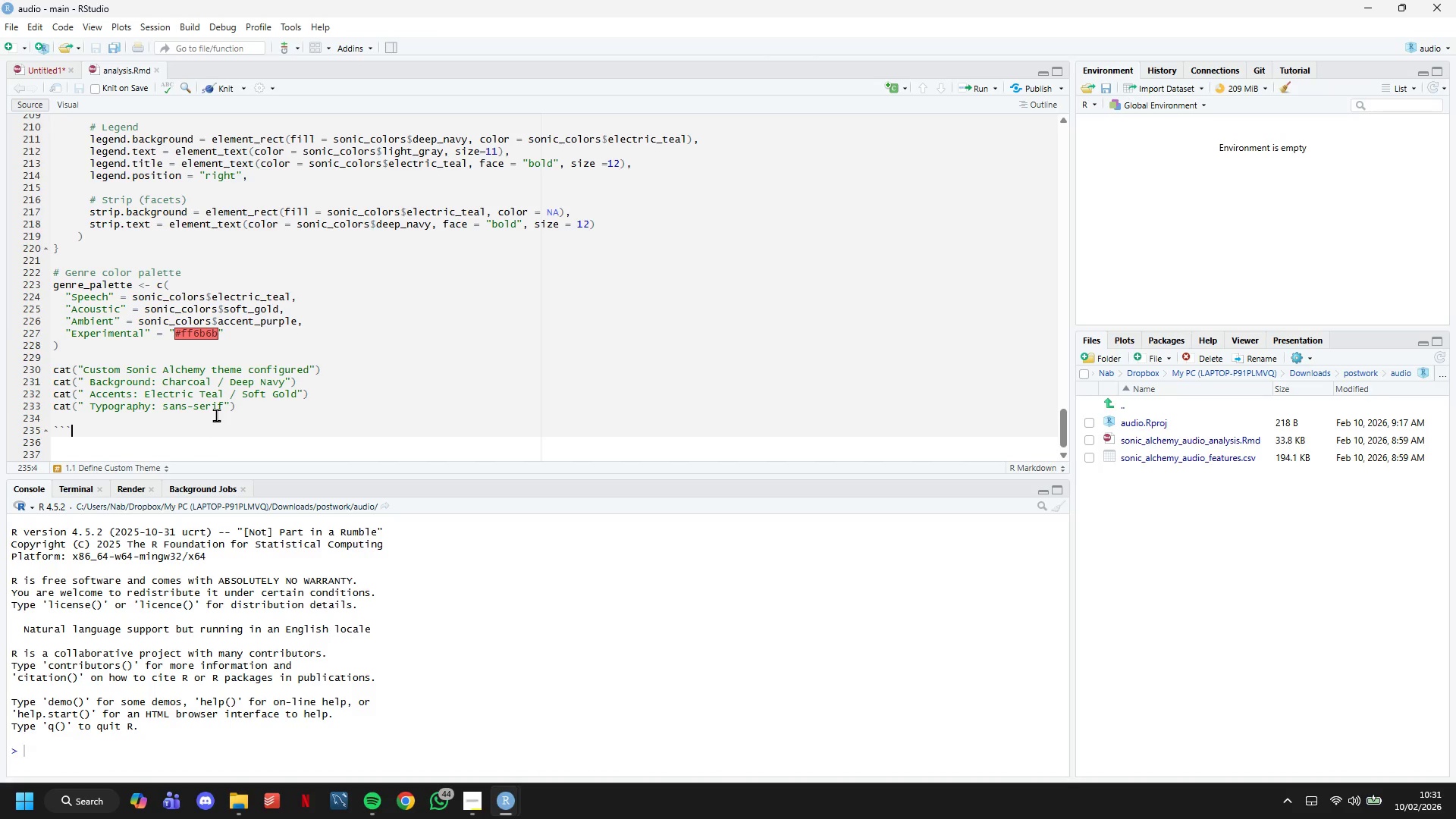 
scroll: coordinate [202, 336], scroll_direction: down, amount: 4.0
 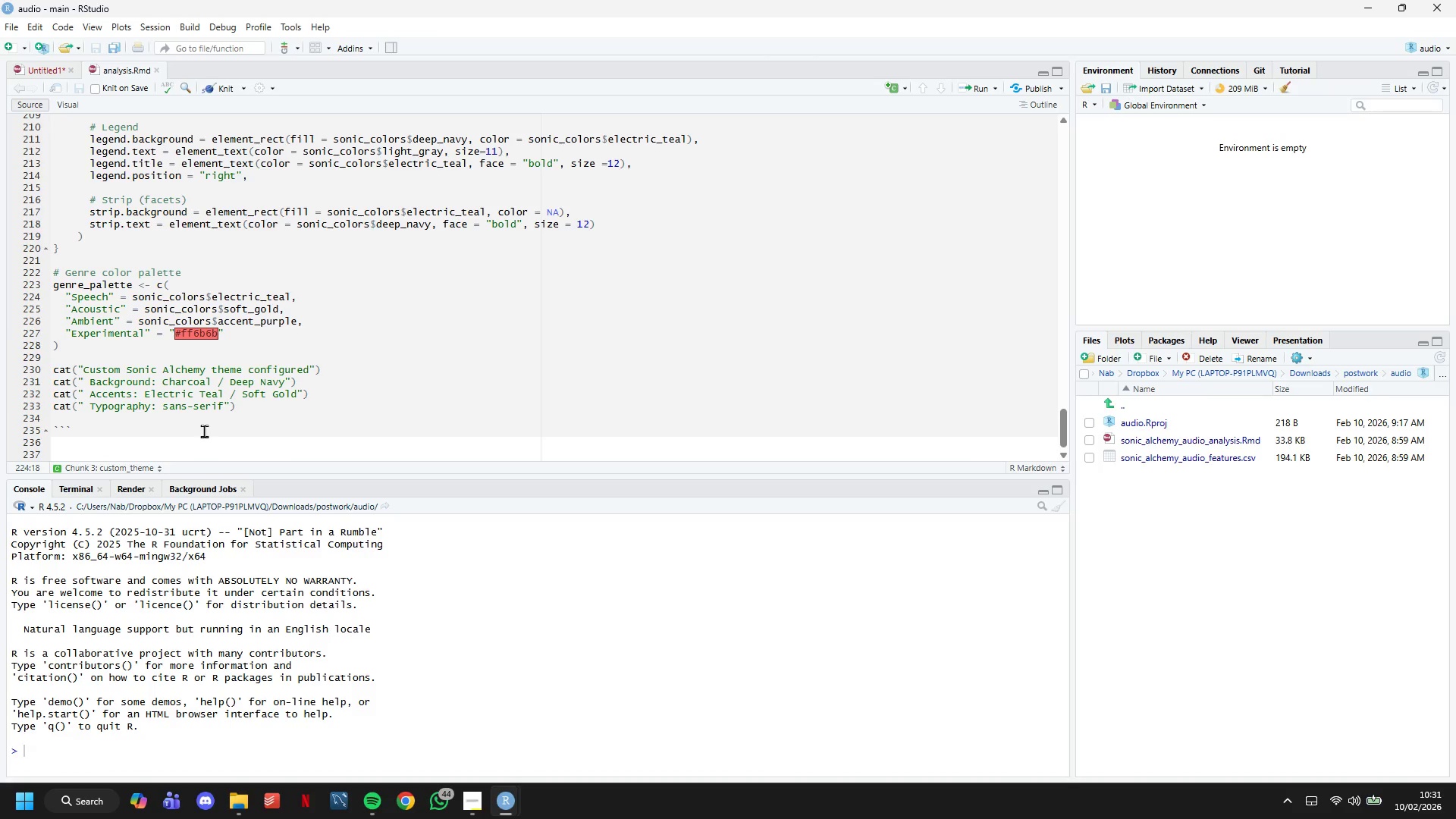 
key(Enter)
 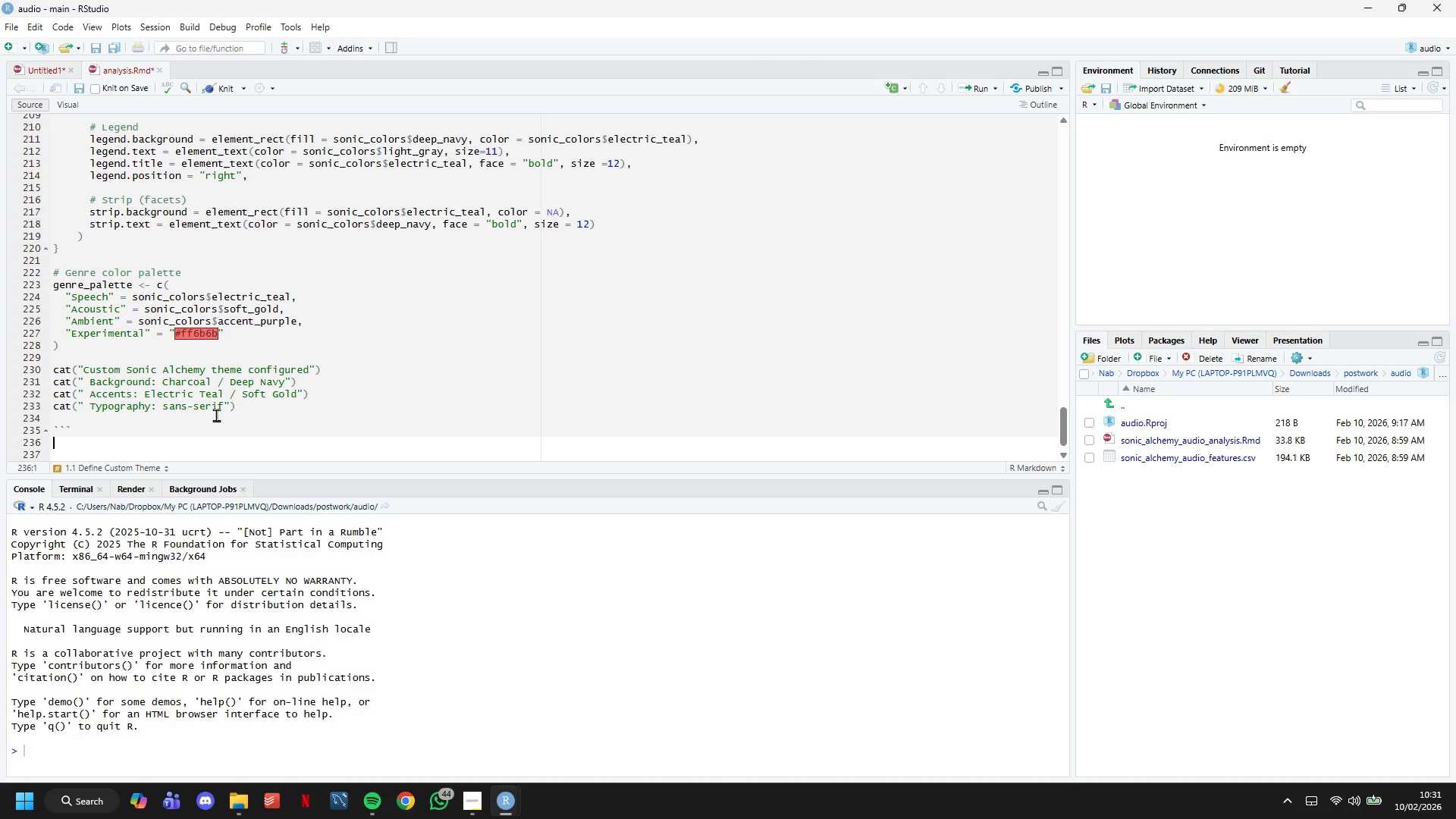 
key(Enter)
 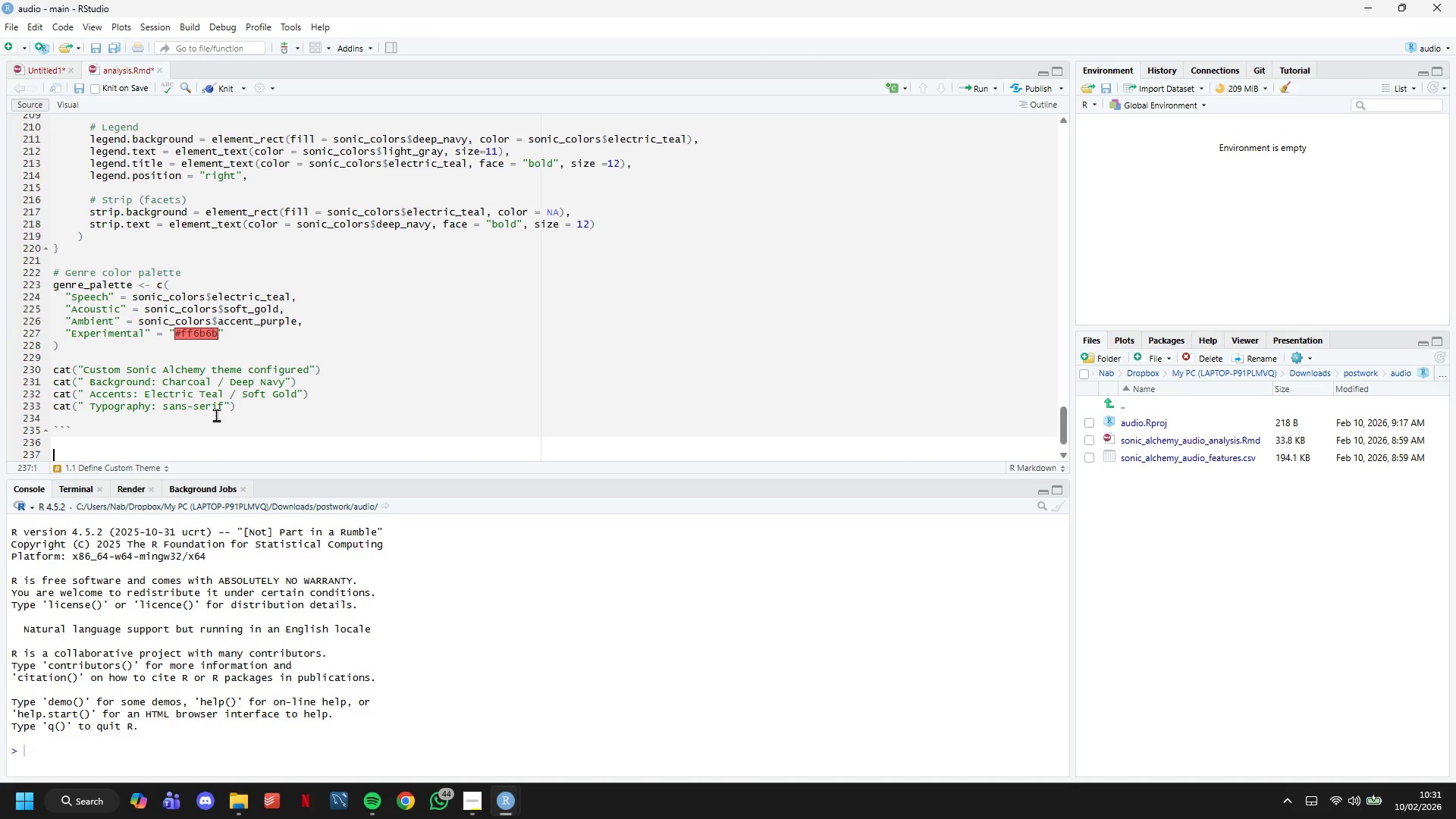 
key(Minus)
 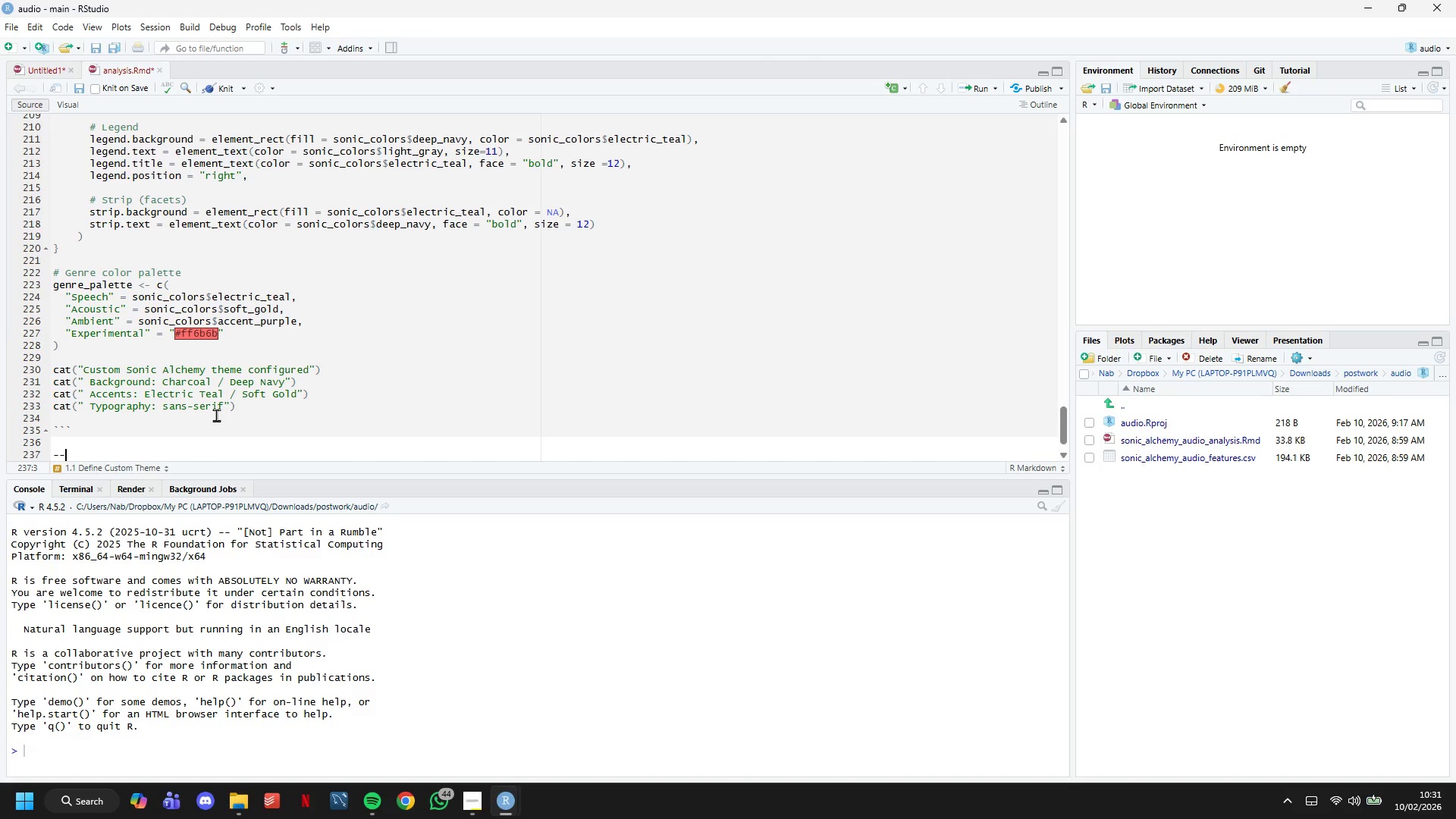 
key(Minus)
 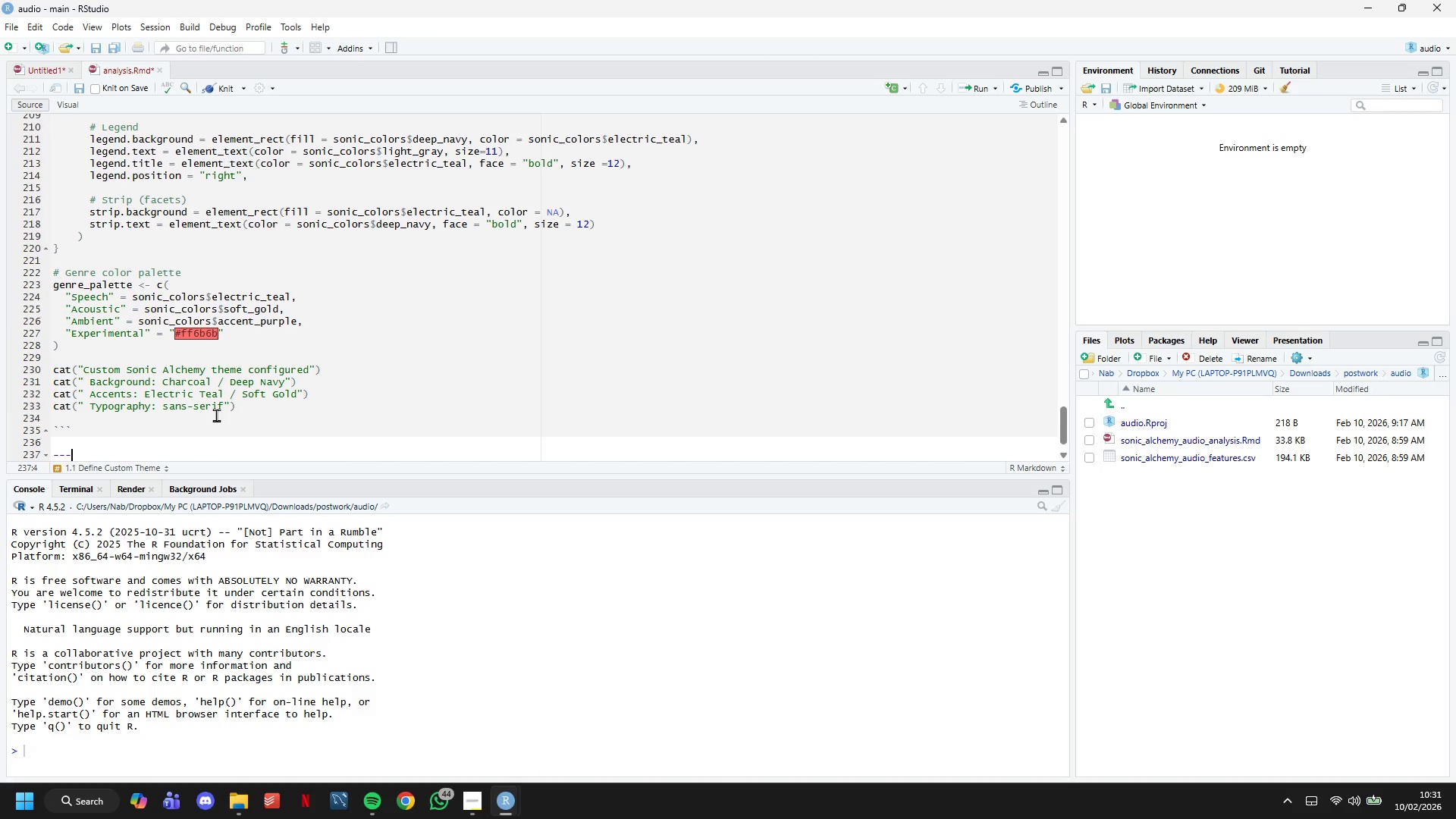 
key(Minus)
 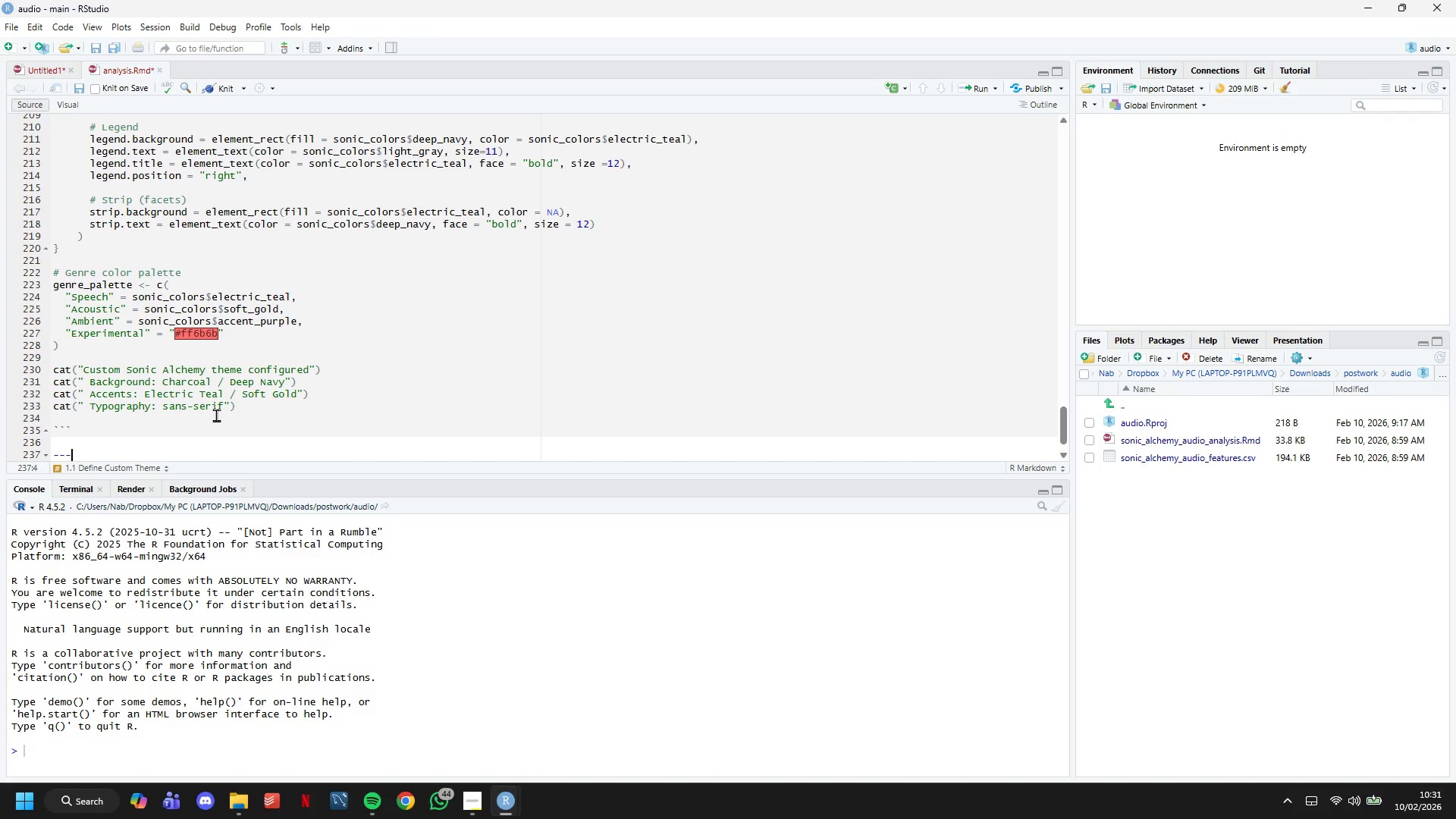 
key(Shift+ShiftRight)
 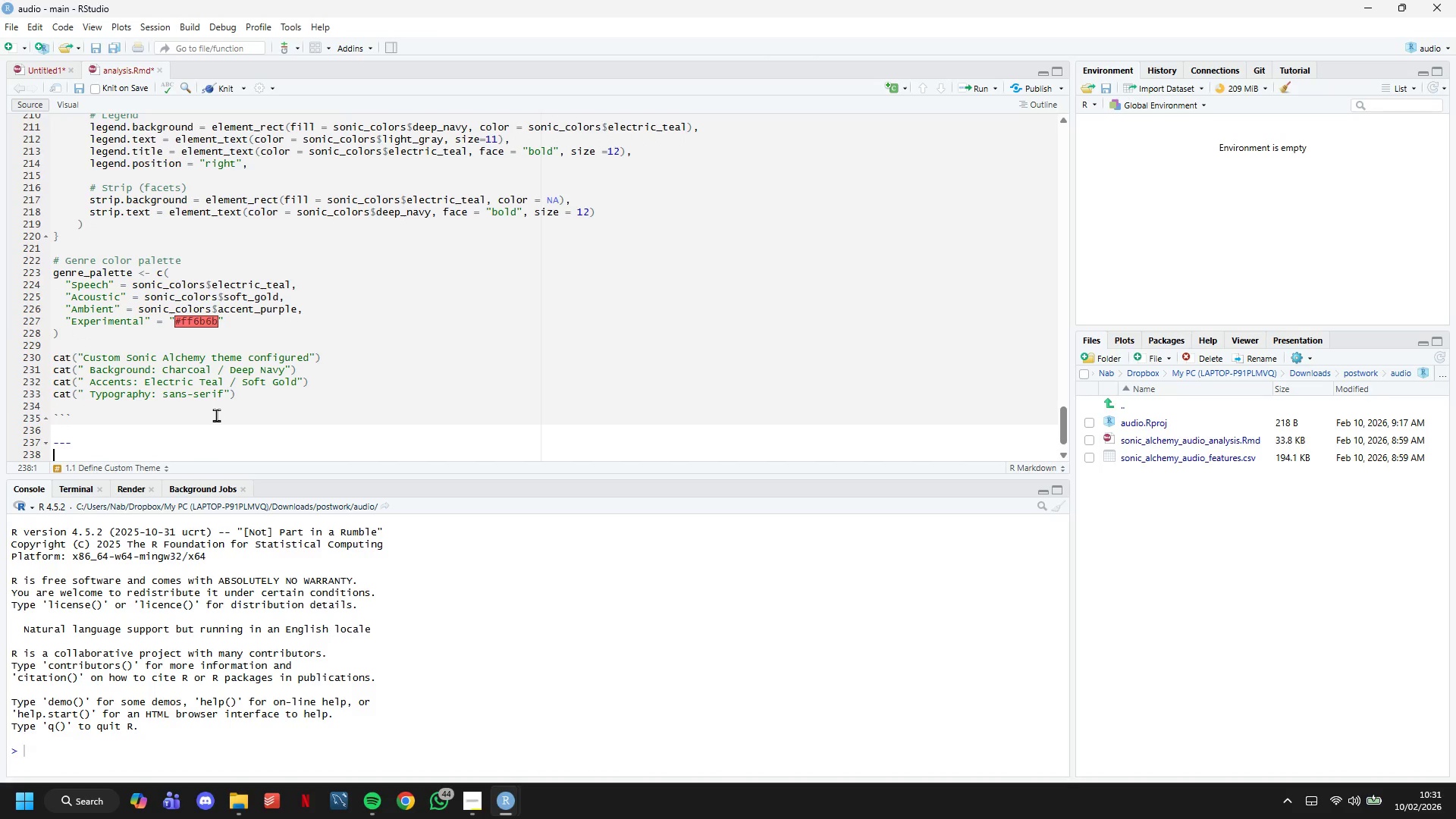 
key(Shift+Enter)
 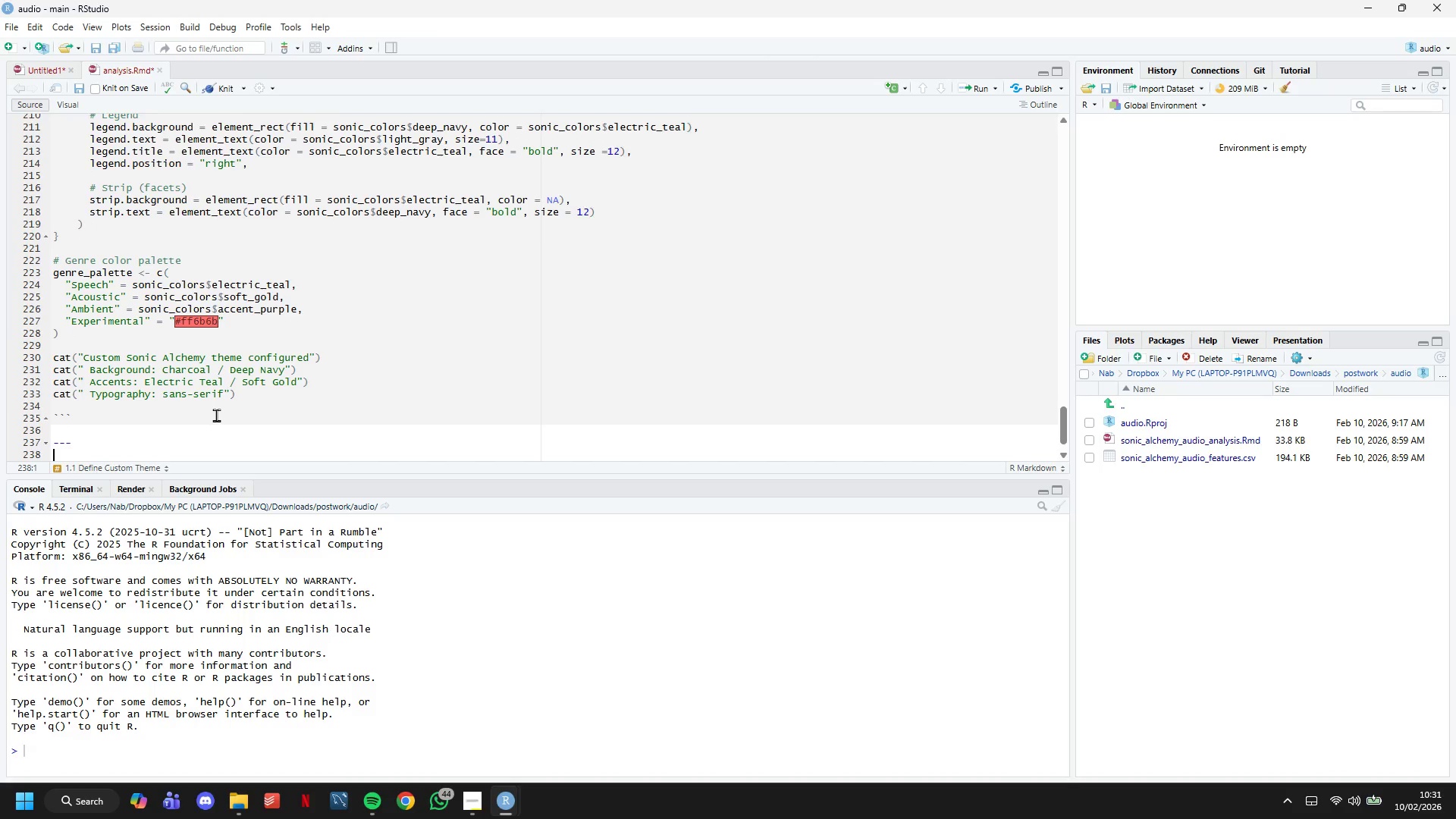 
key(Enter)
 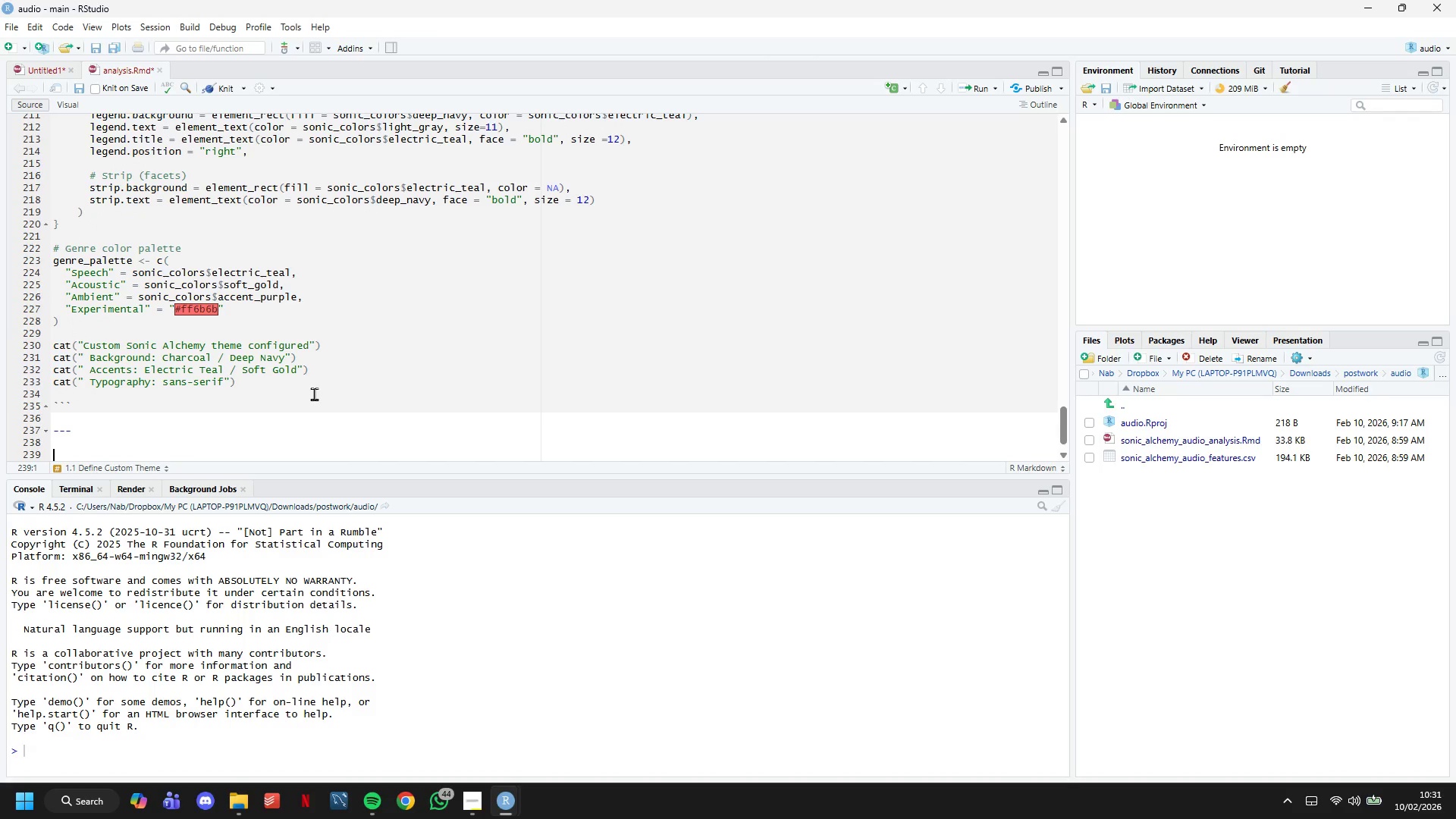 
wait(5.5)
 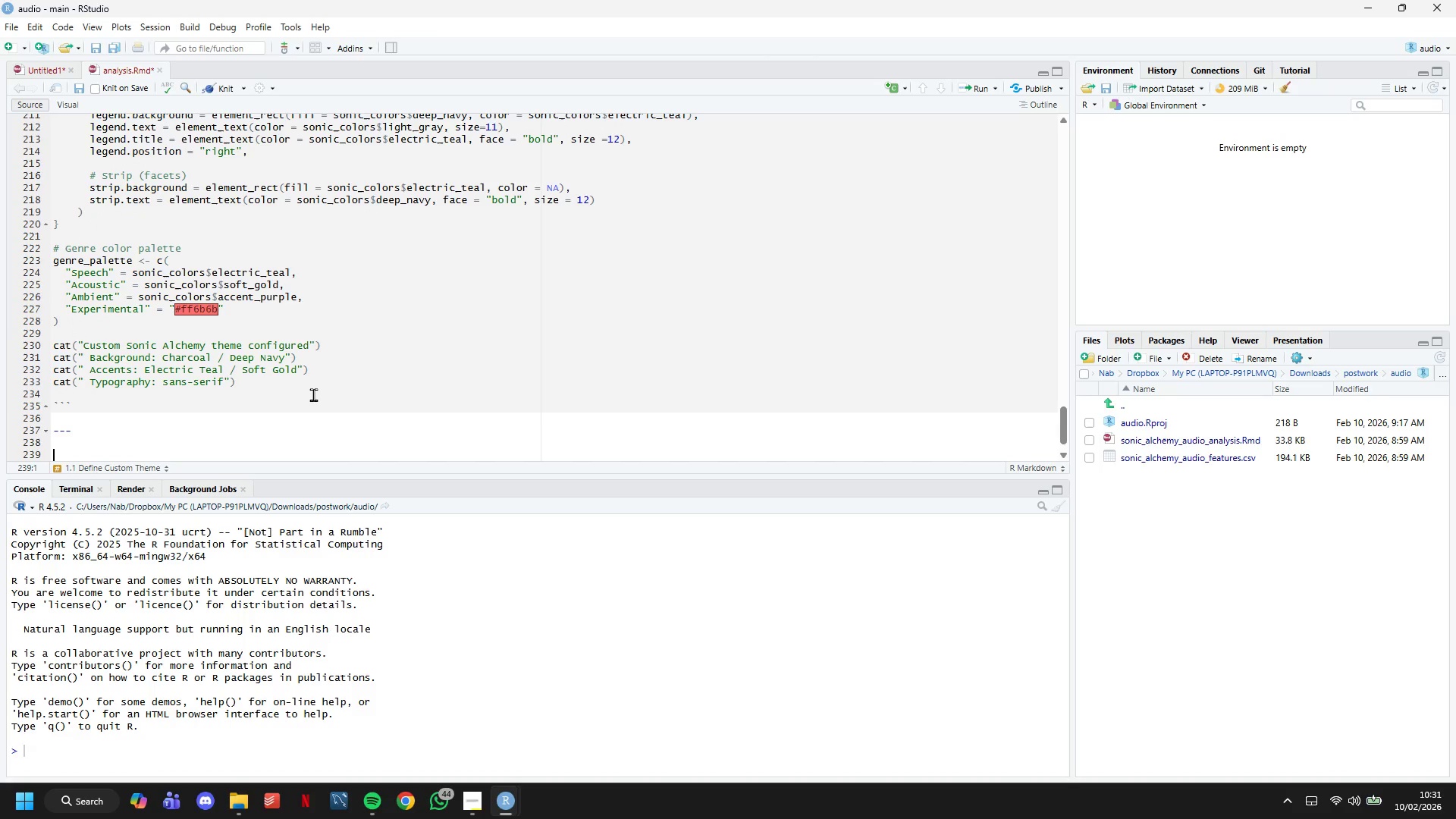 
scroll: coordinate [324, 378], scroll_direction: down, amount: 8.0
 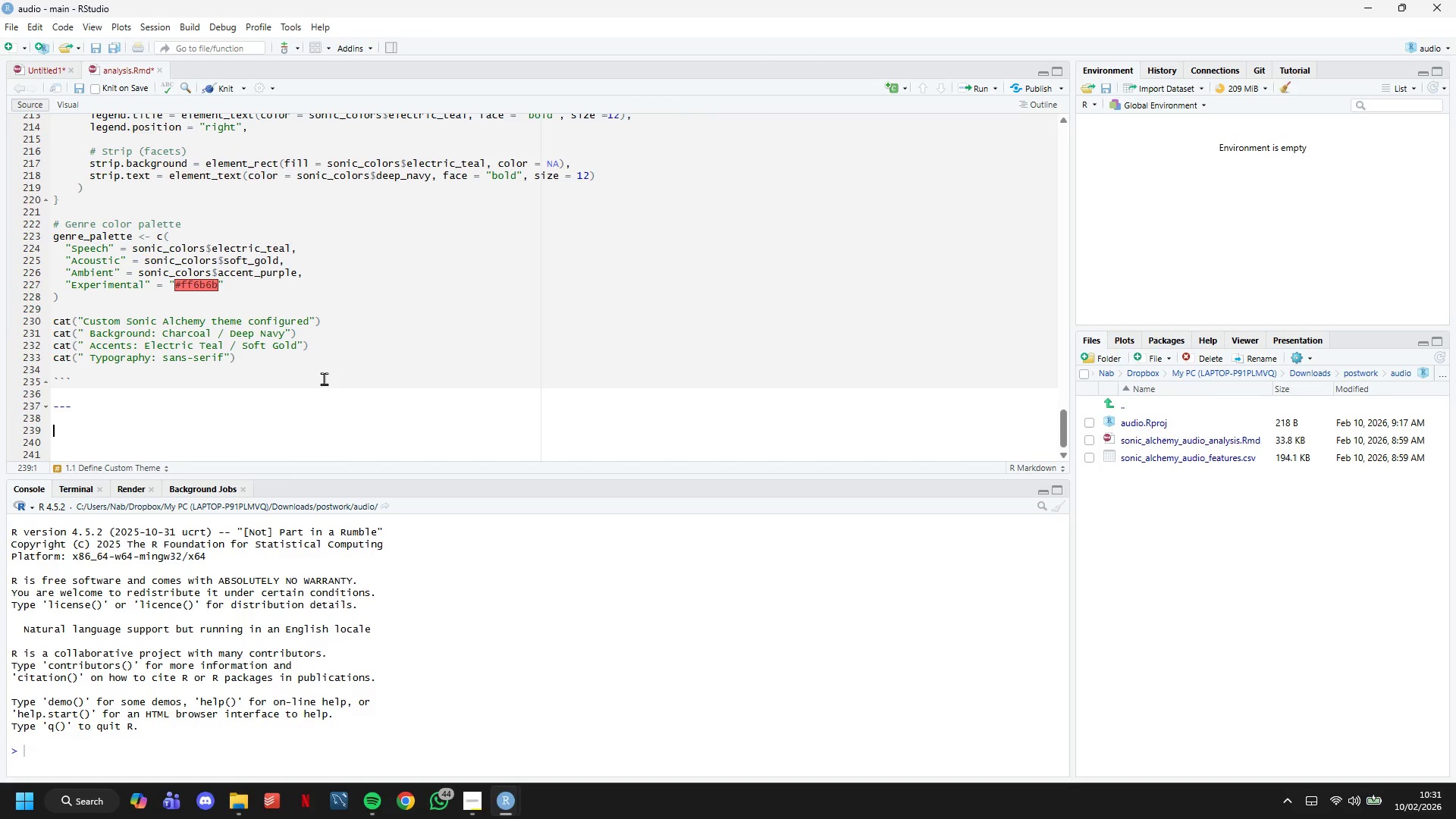 
type(# 2. Data Import & )
 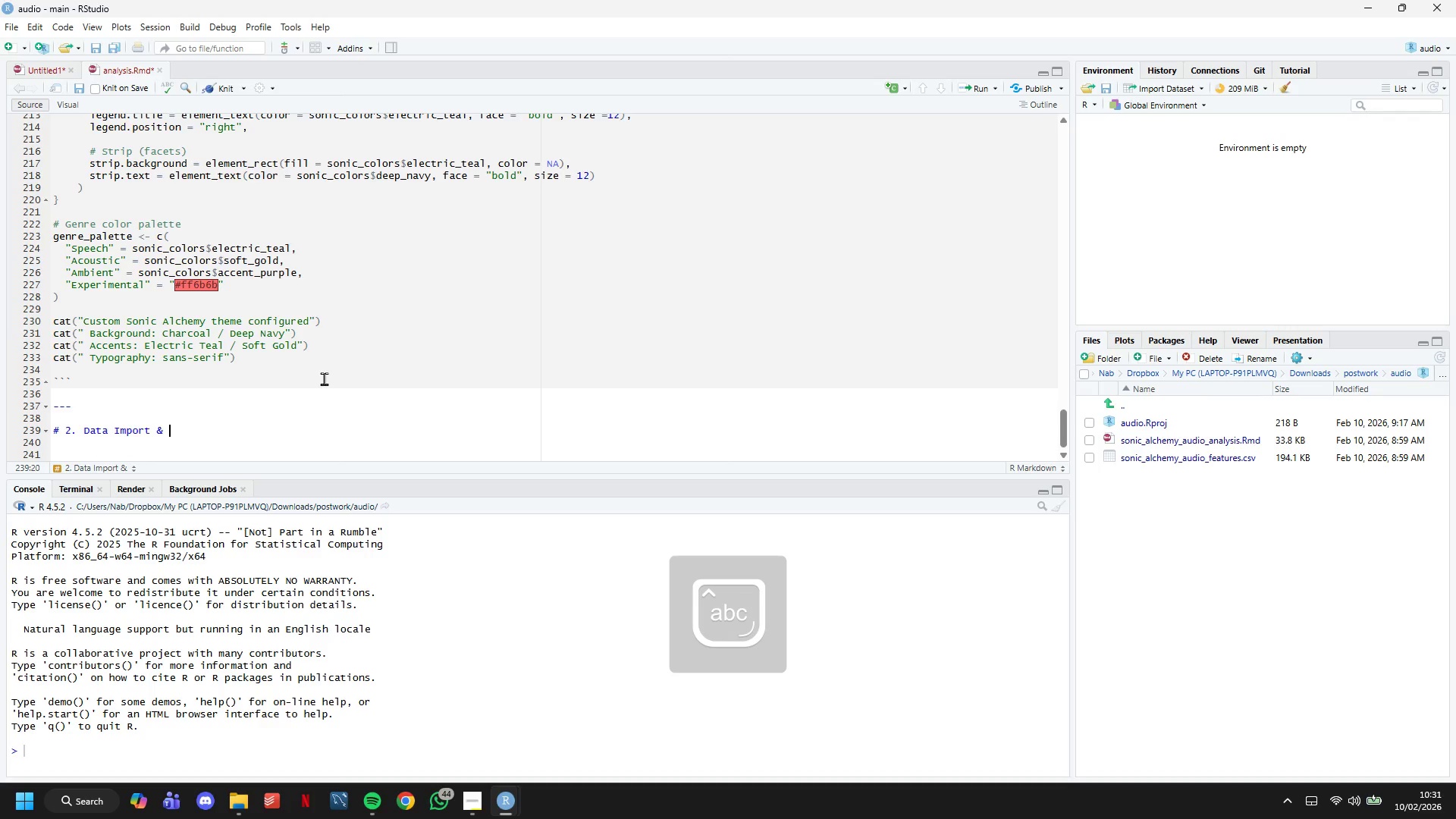 
type(Preparation)
 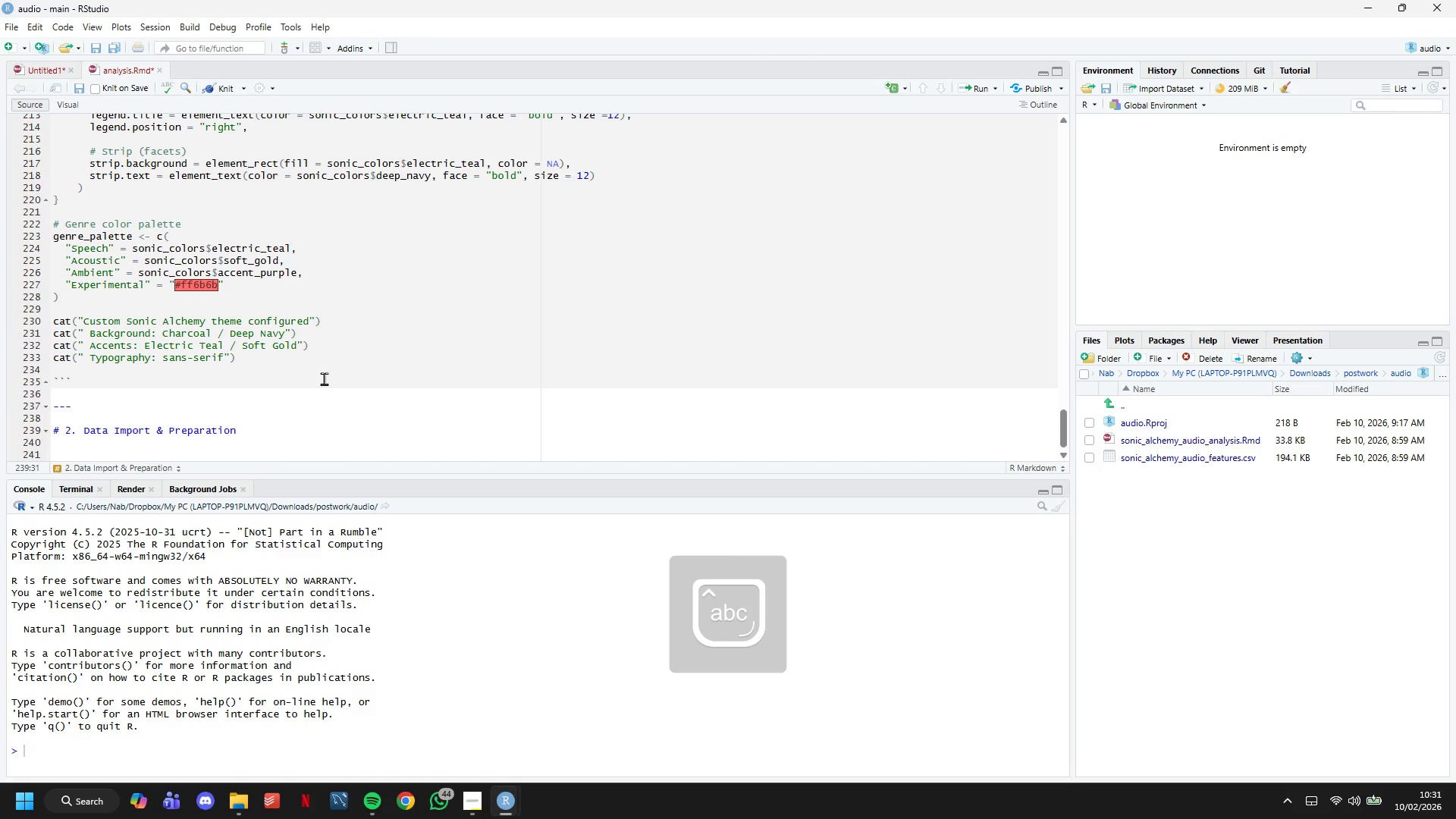 
key(Enter)
 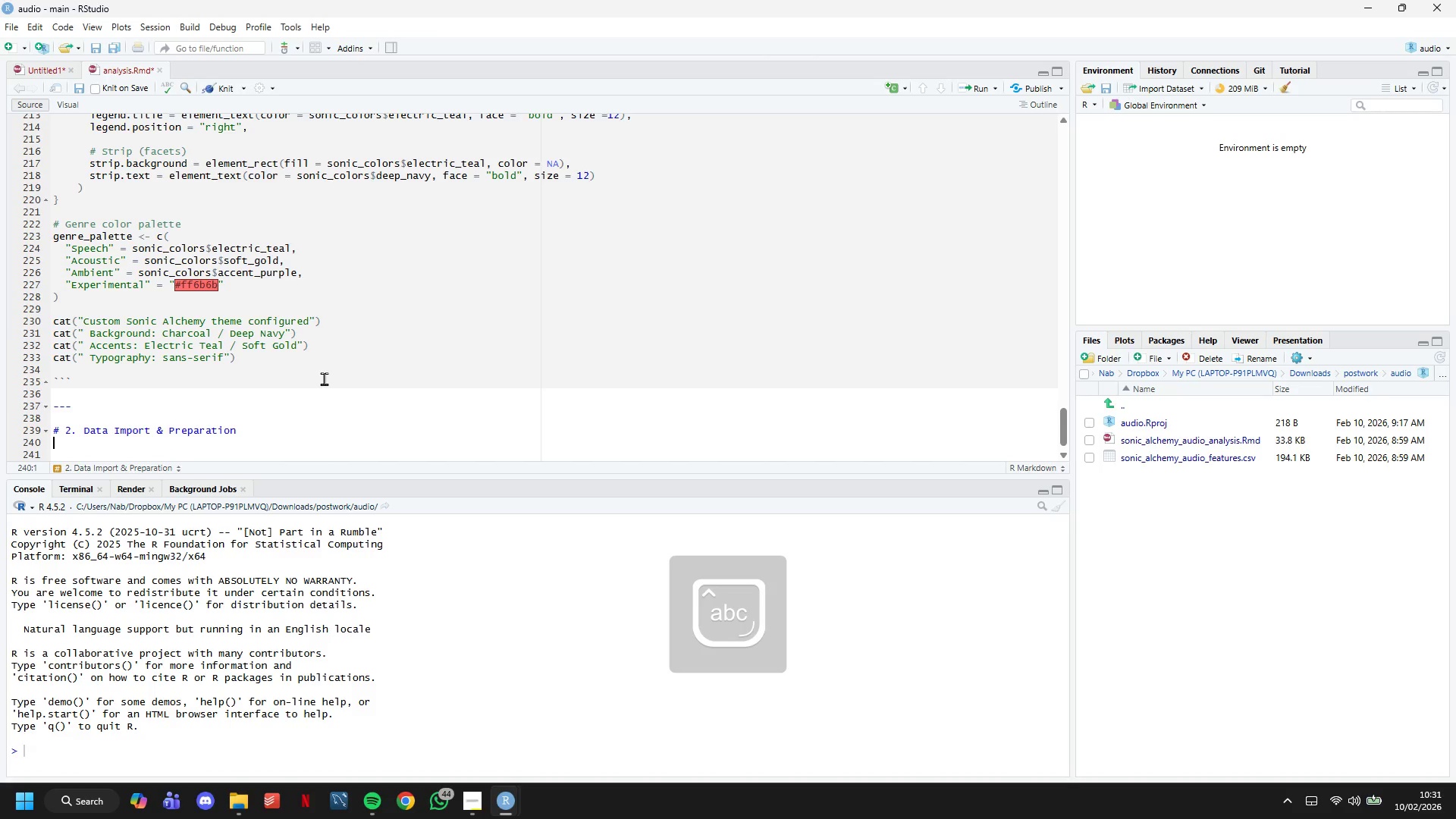 
key(Enter)
 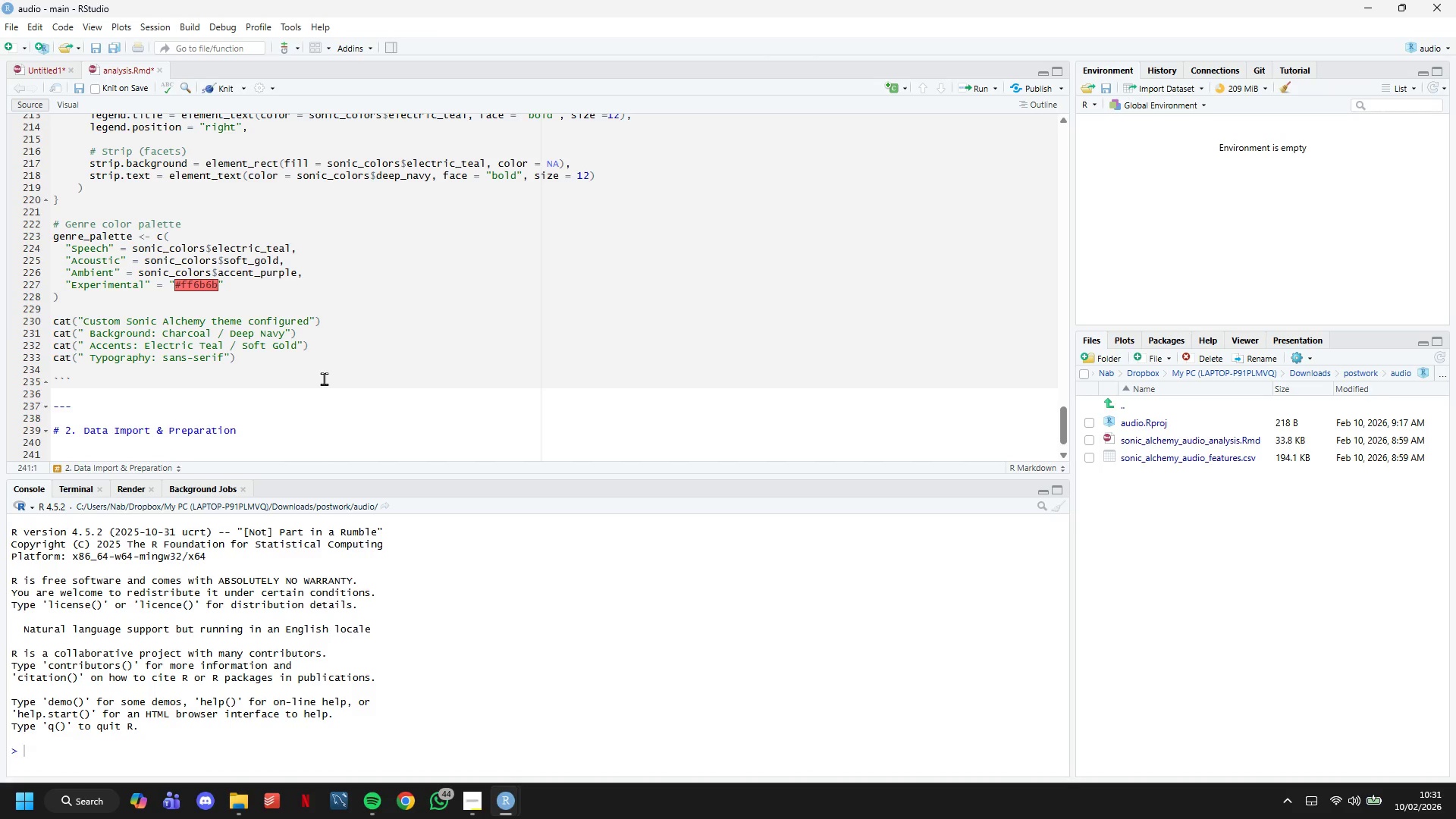 
key(Enter)
 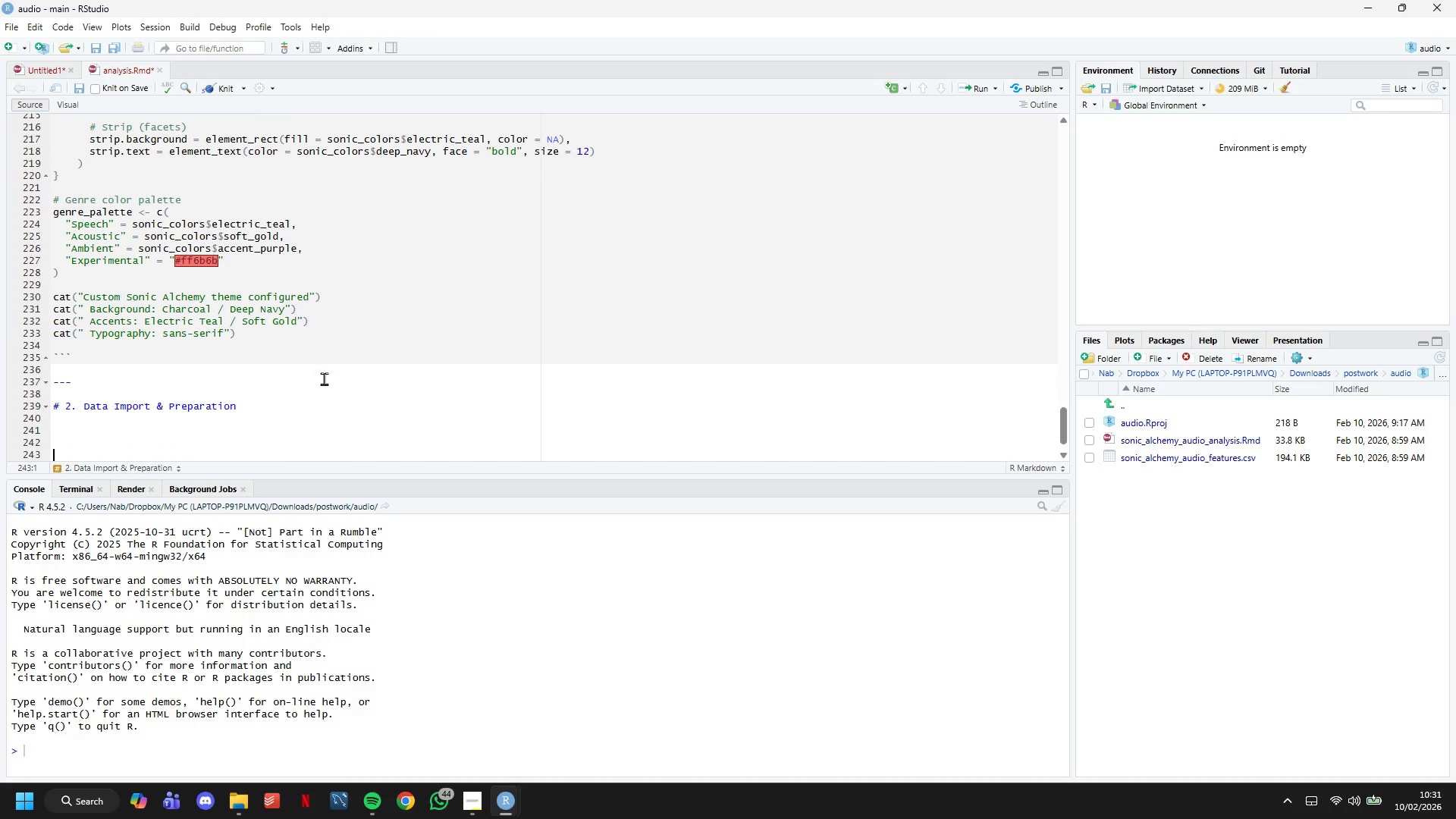 
key(Enter)
 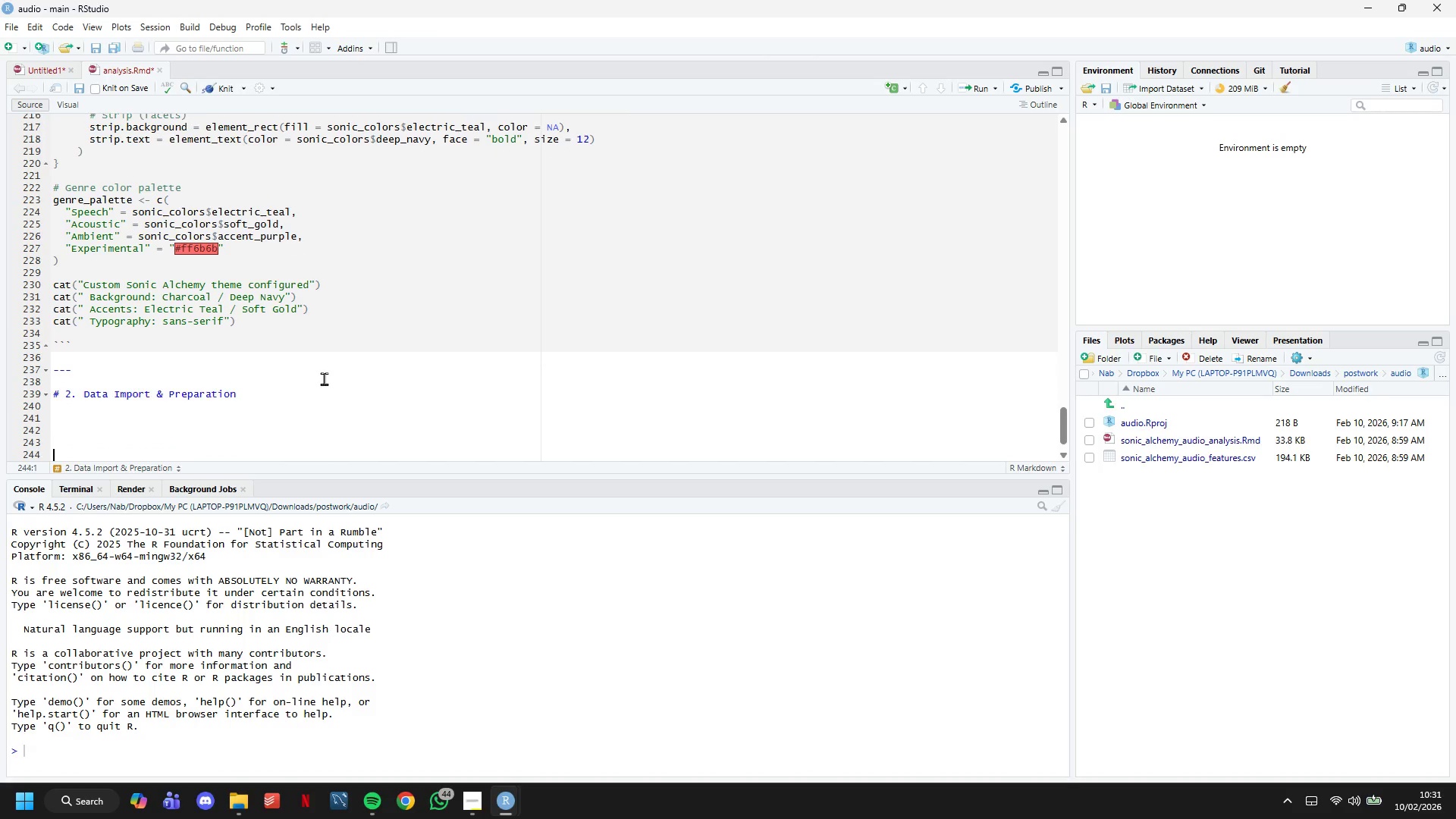 
hold_key(key=Enter, duration=0.69)
 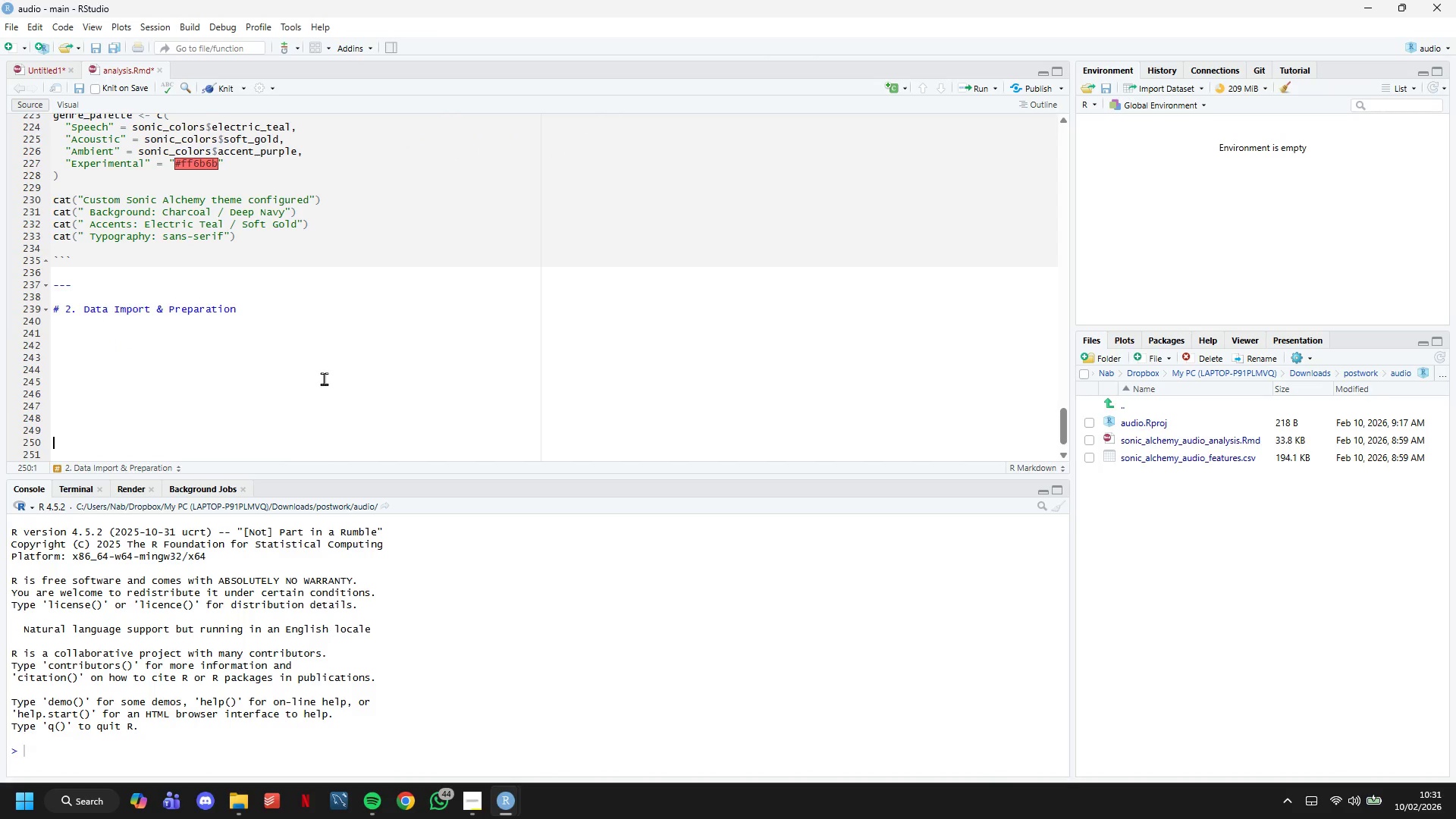 
hold_key(key=Enter, duration=2.83)
 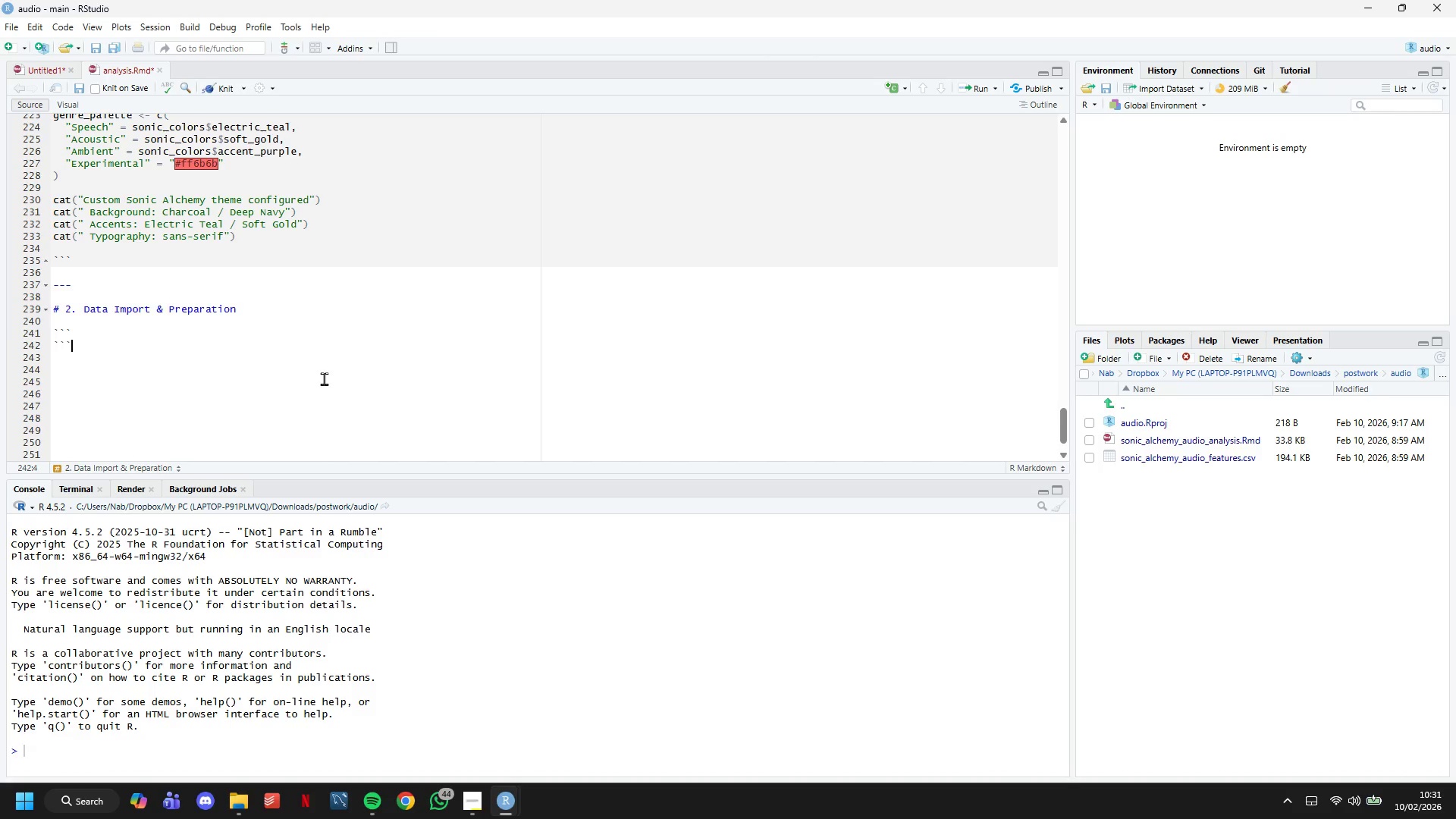 
hold_key(key=ArrowUp, duration=0.64)
 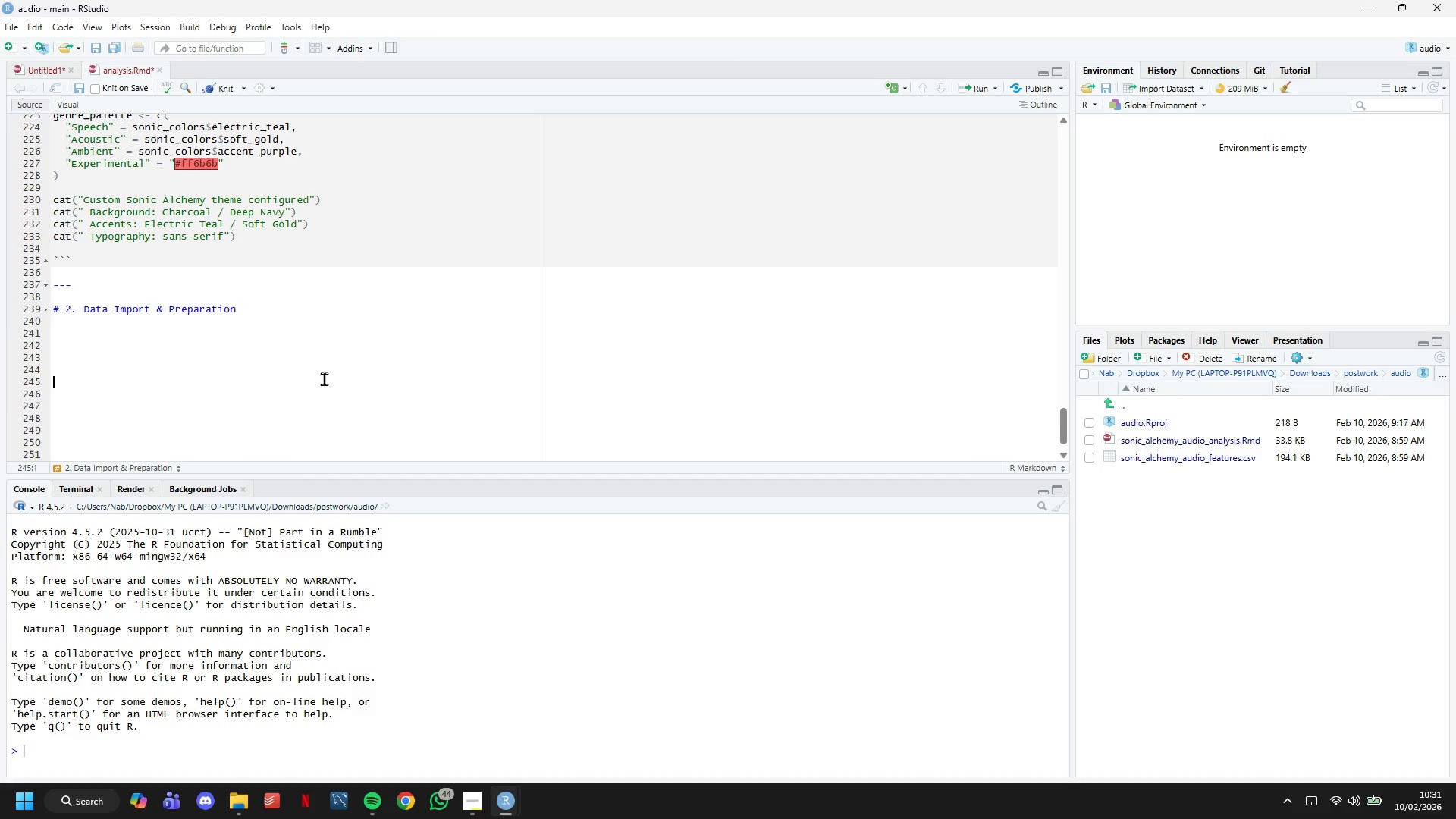 
key(ArrowUp)
 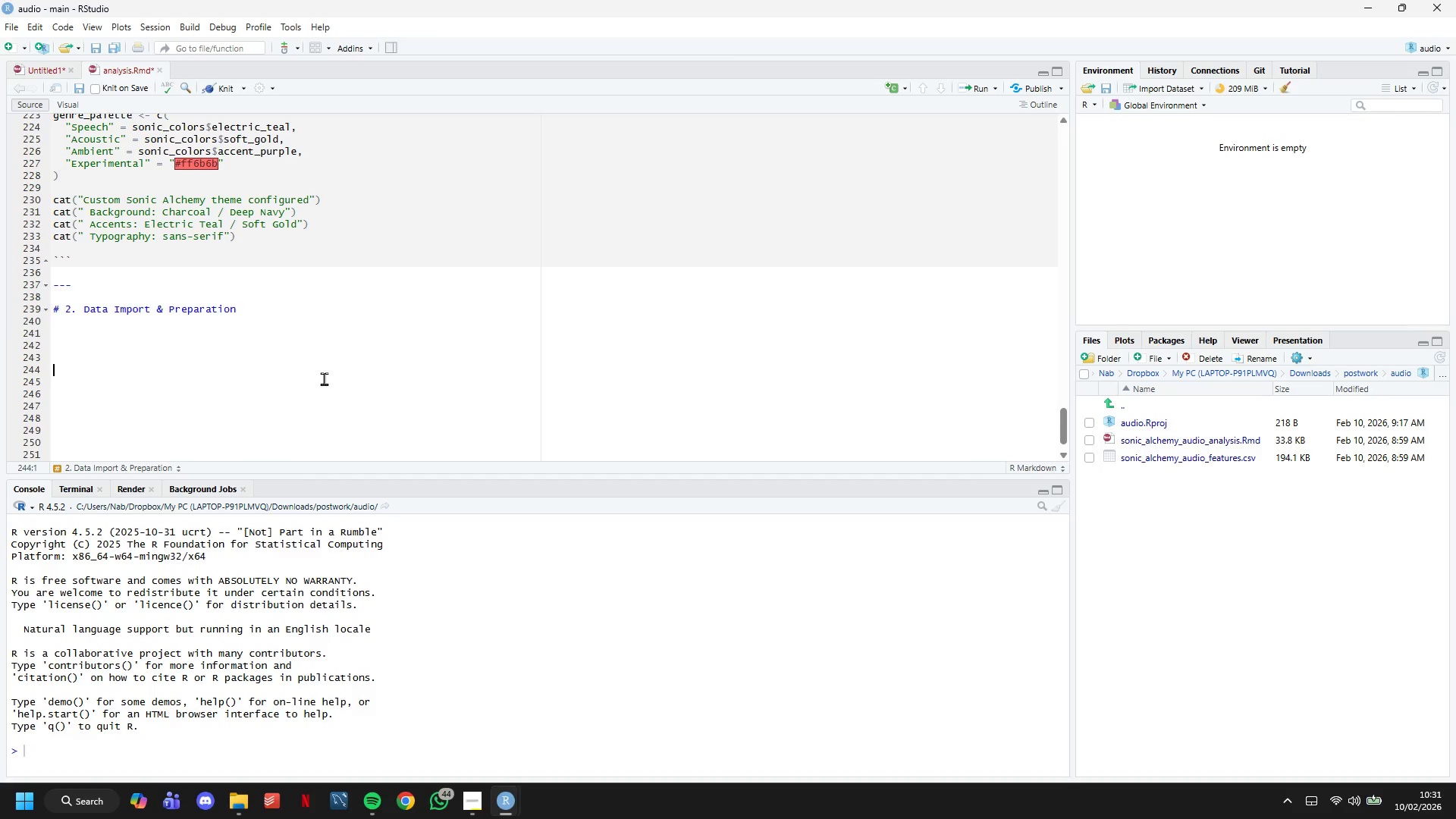 
key(ArrowUp)
 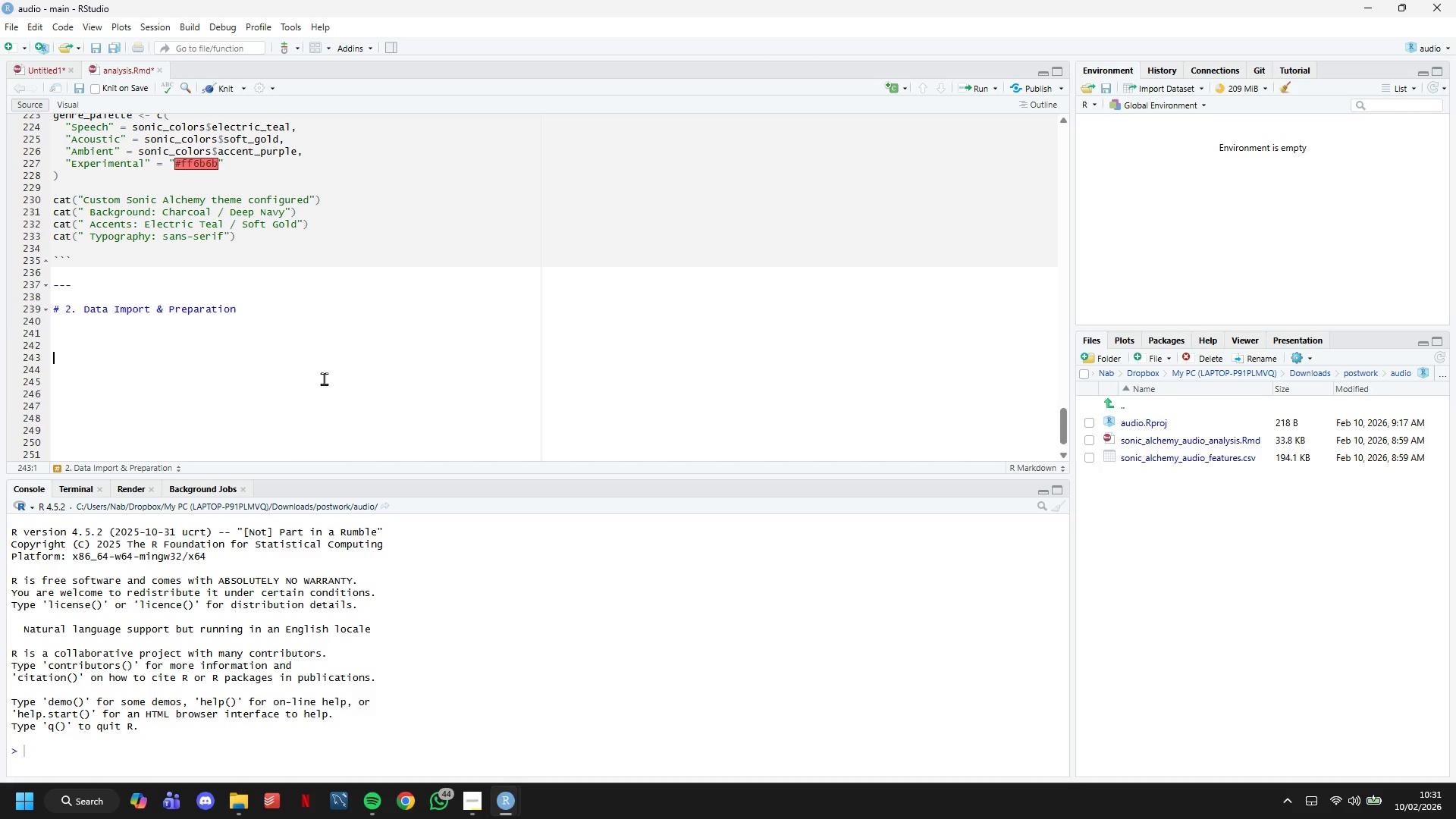 
key(ArrowUp)
 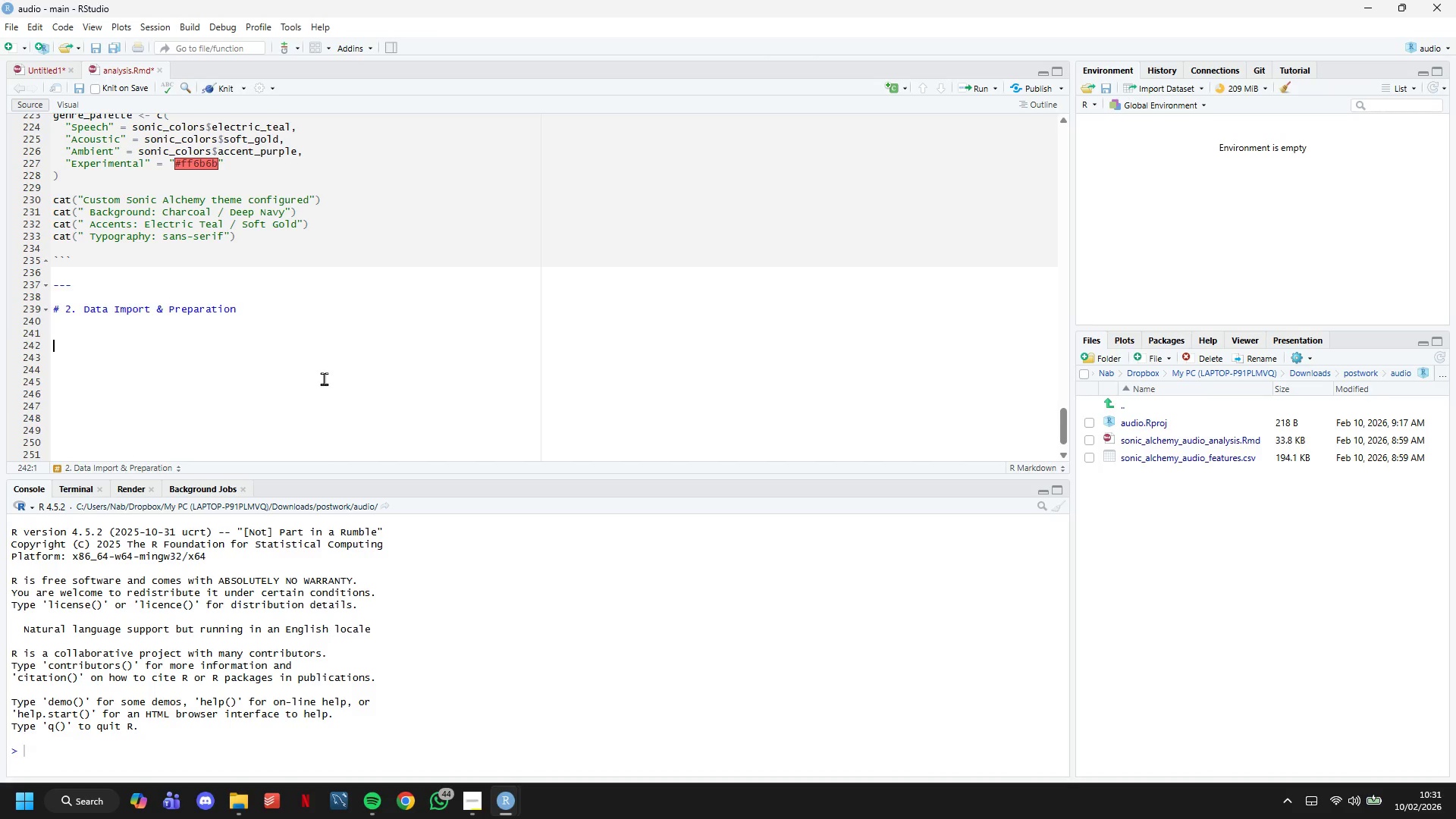 
key(ArrowUp)
 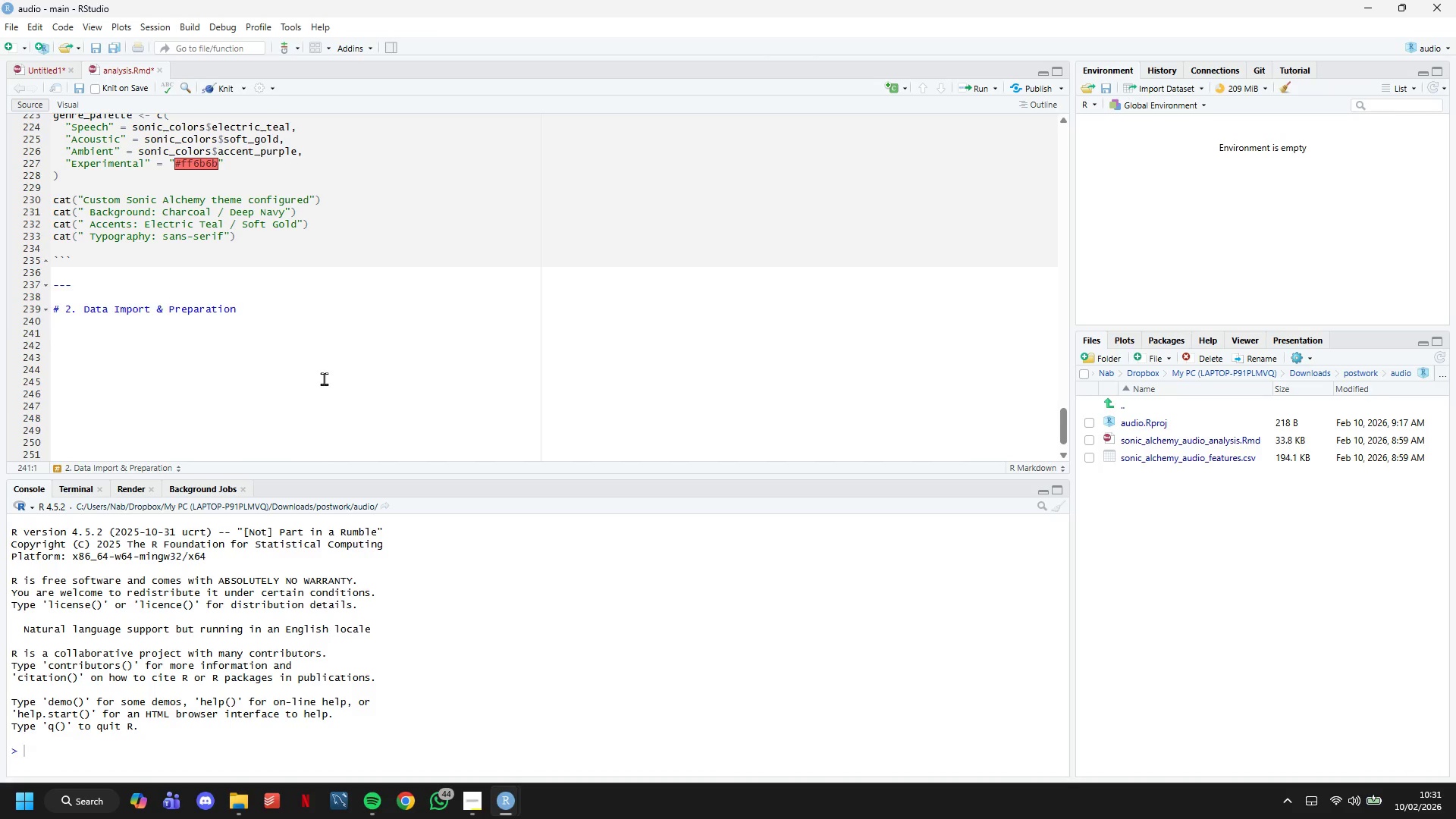 
key(Backquote)
 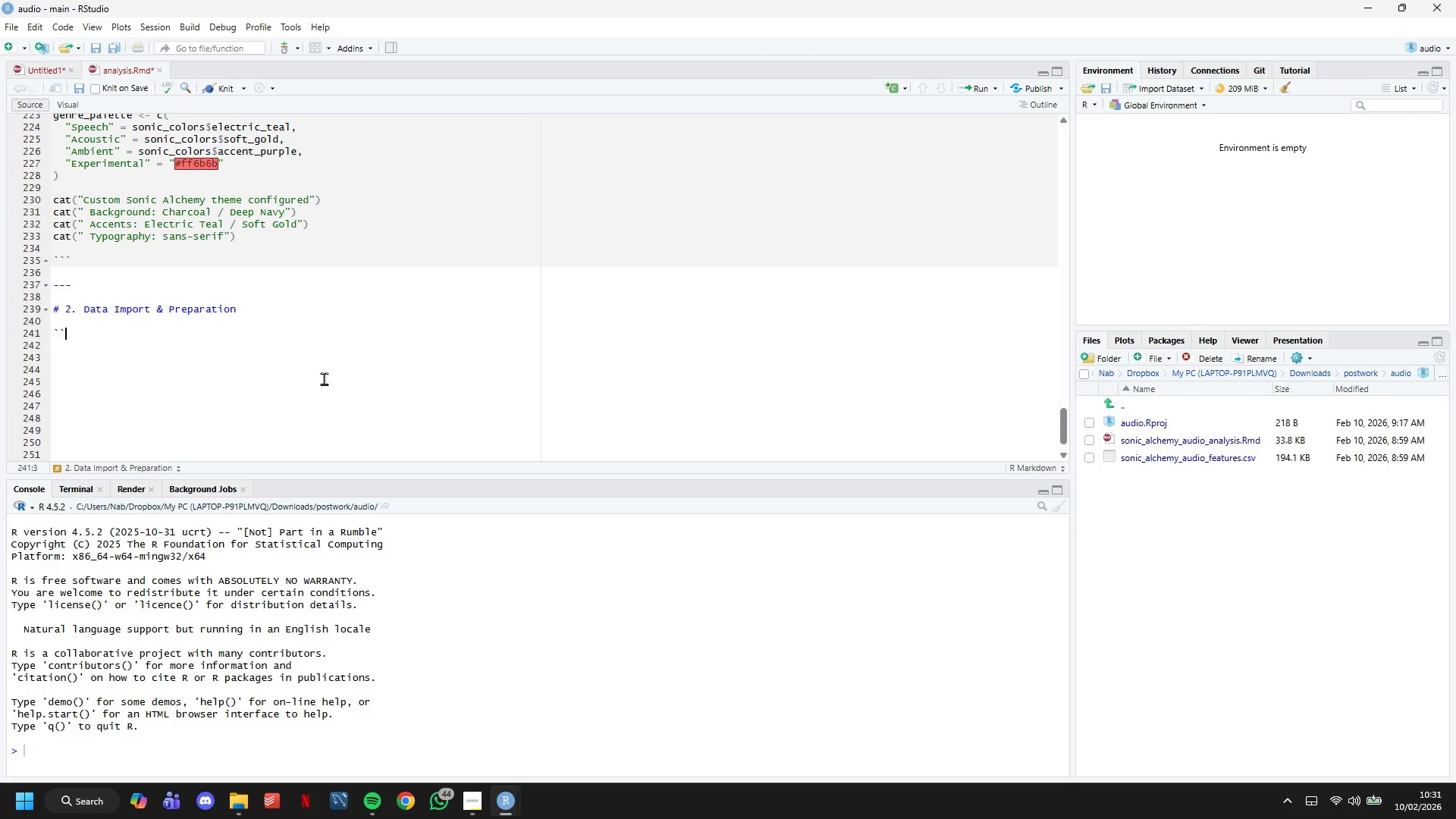 
key(Backquote)
 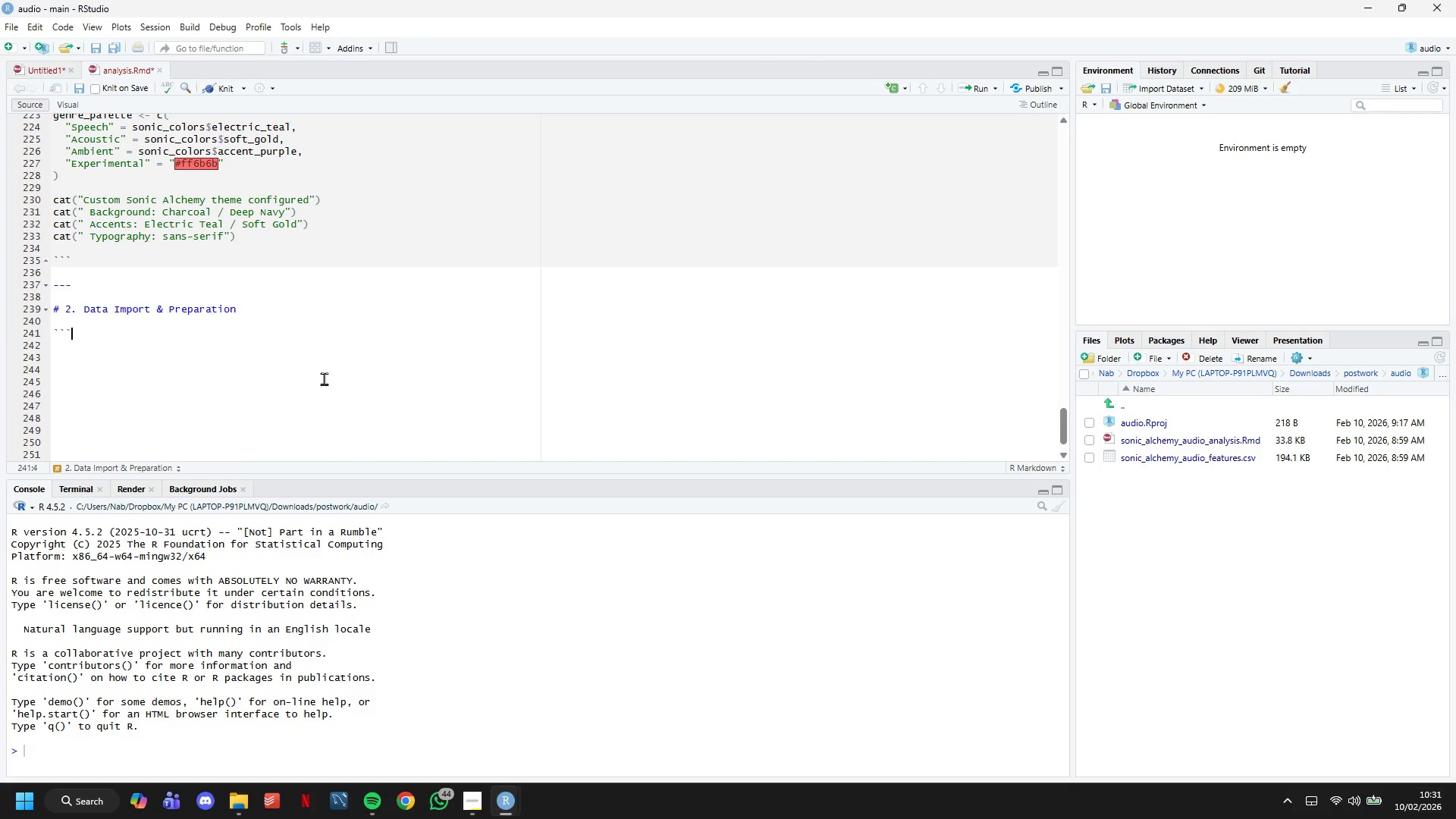 
key(Backquote)
 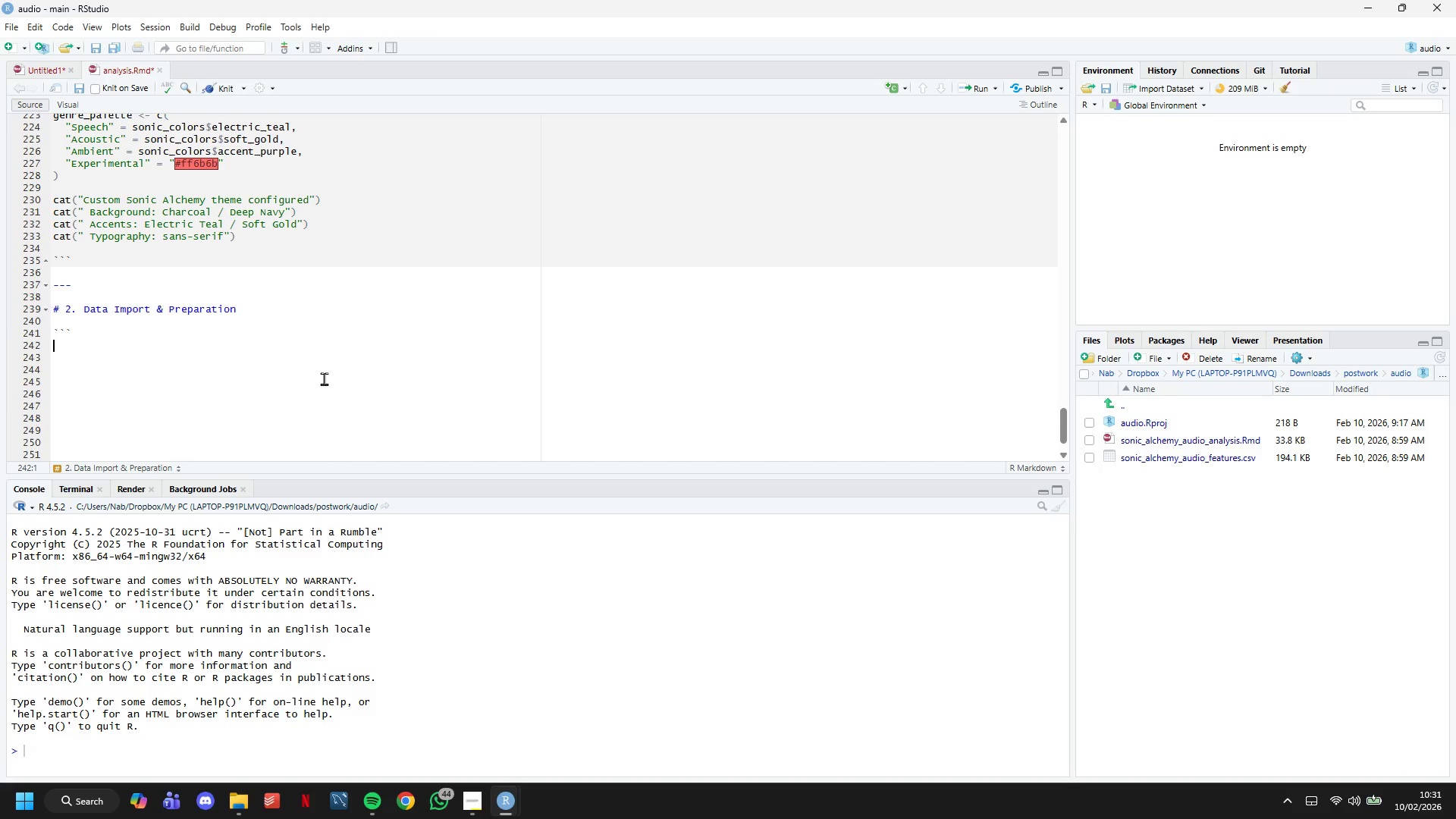 
key(Backquote)
 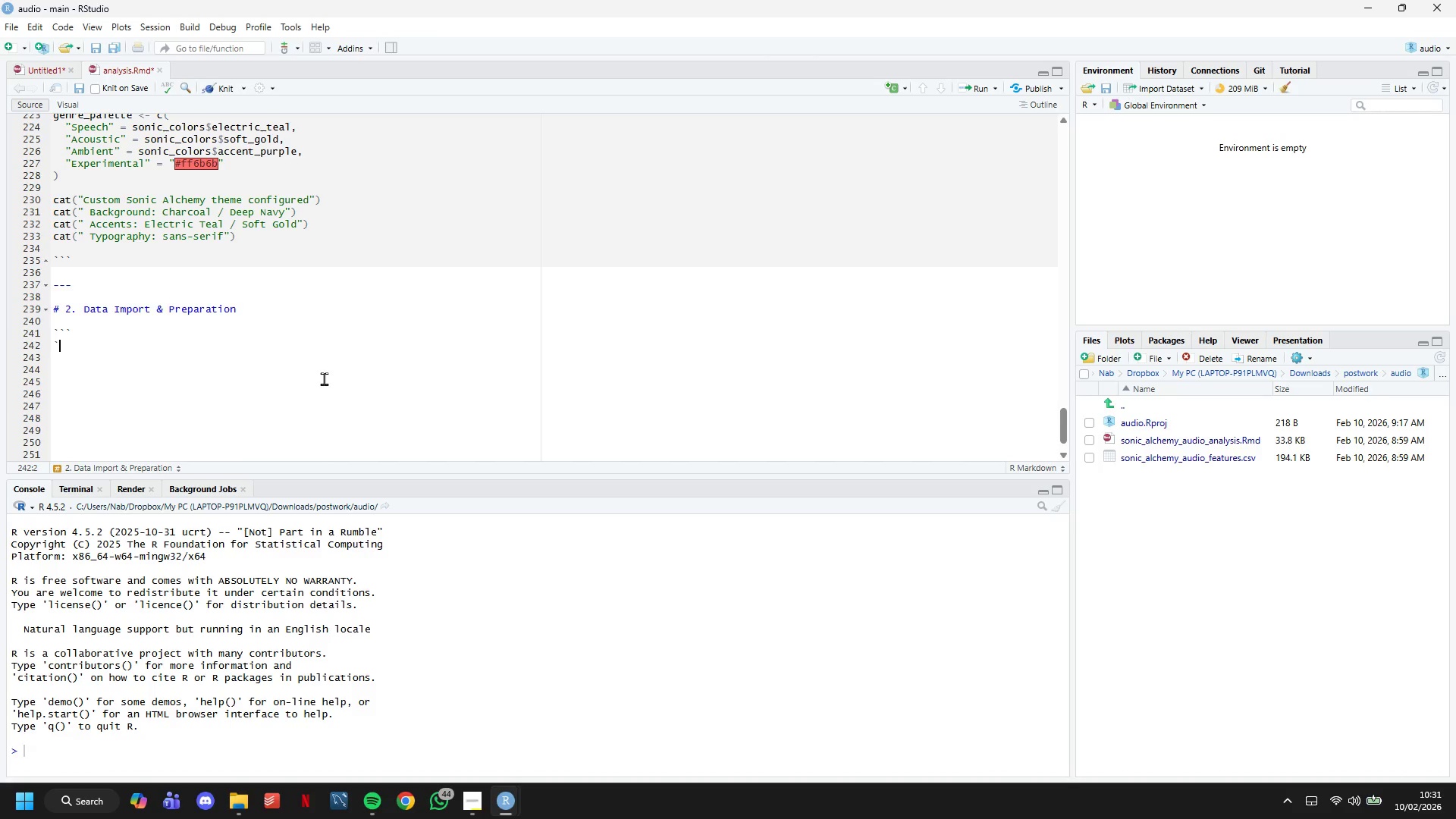 
key(Backquote)
 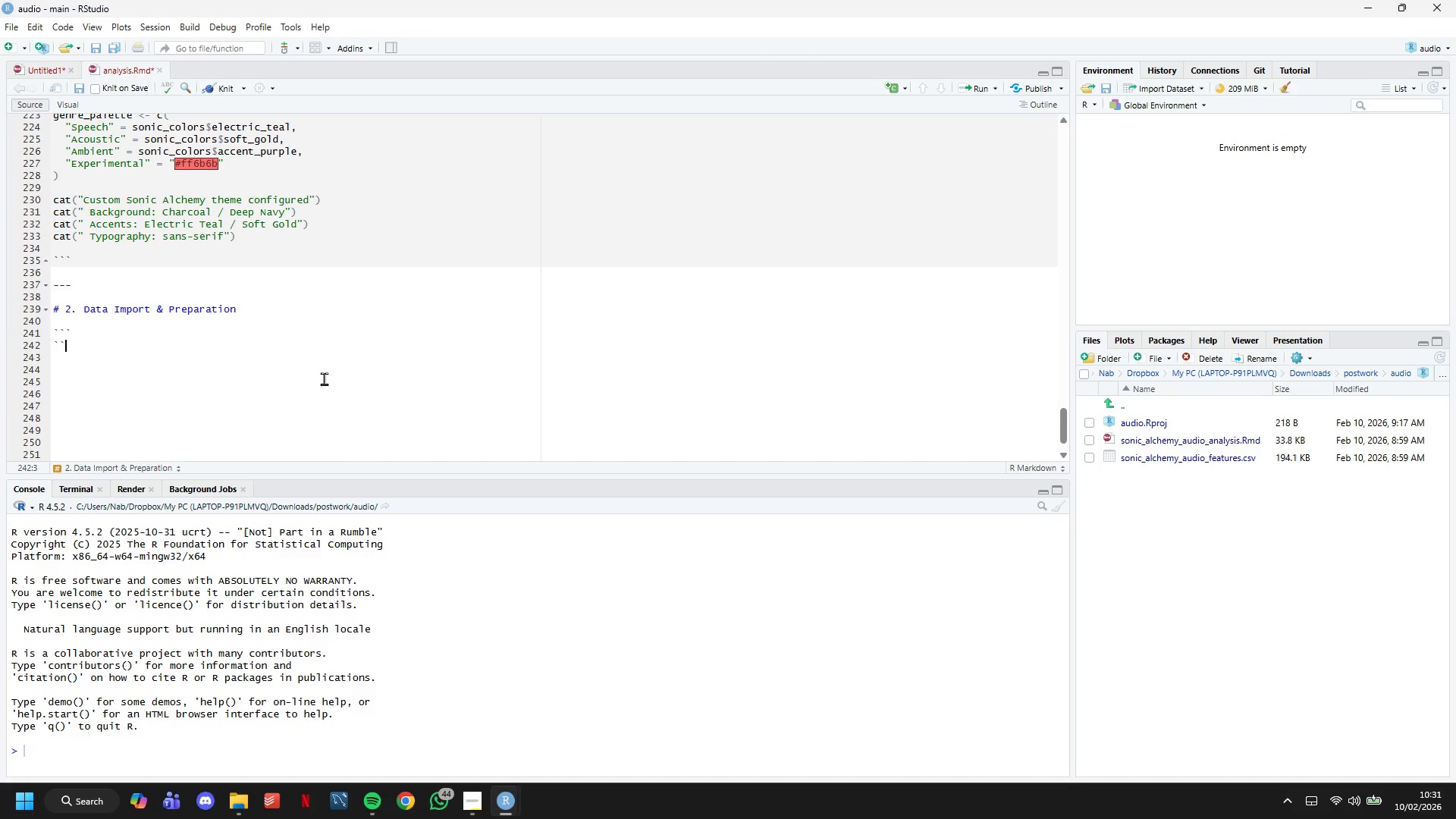 
key(Backquote)
 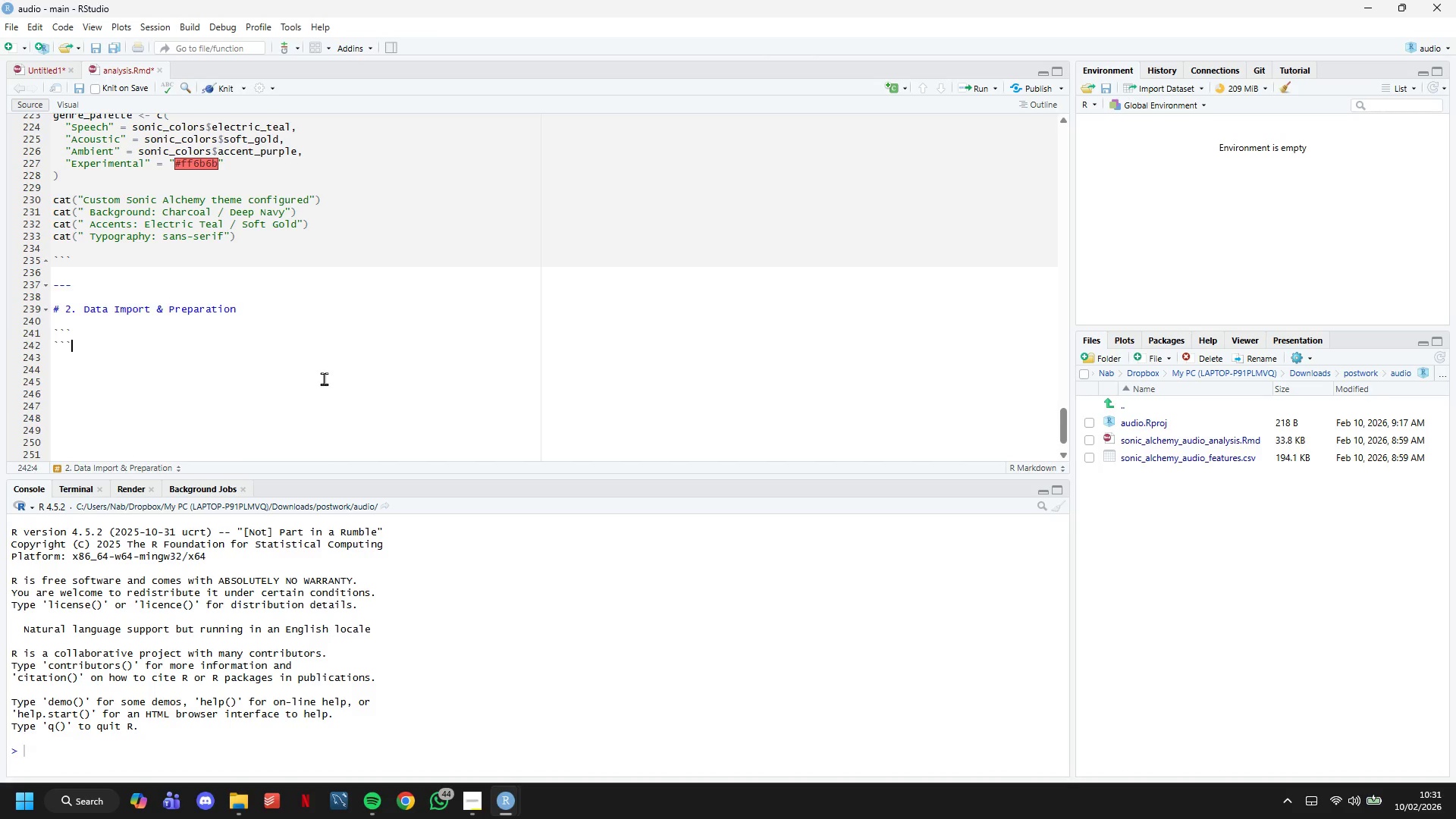 
key(ArrowUp)
 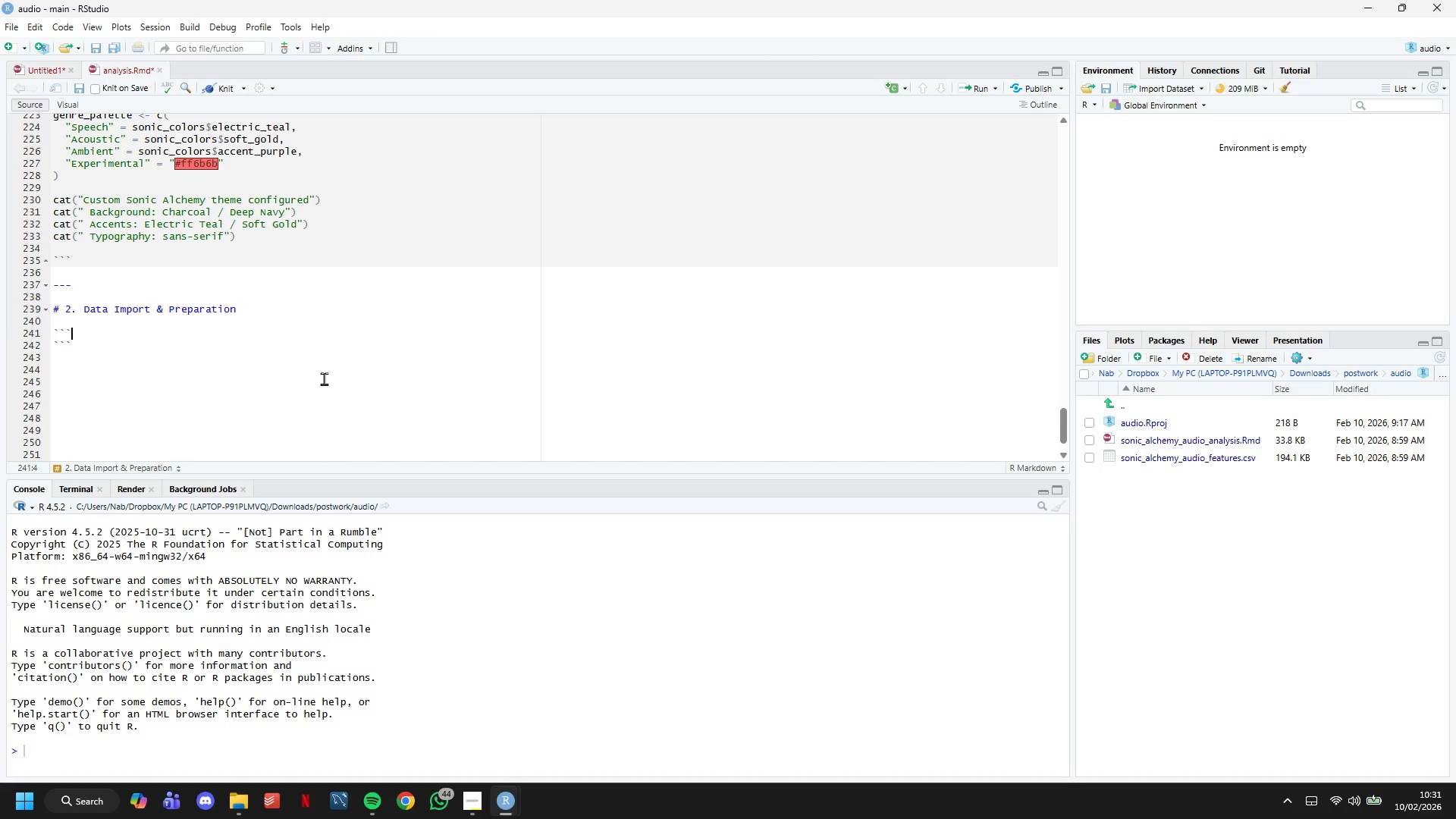 
type( {r load_data)
 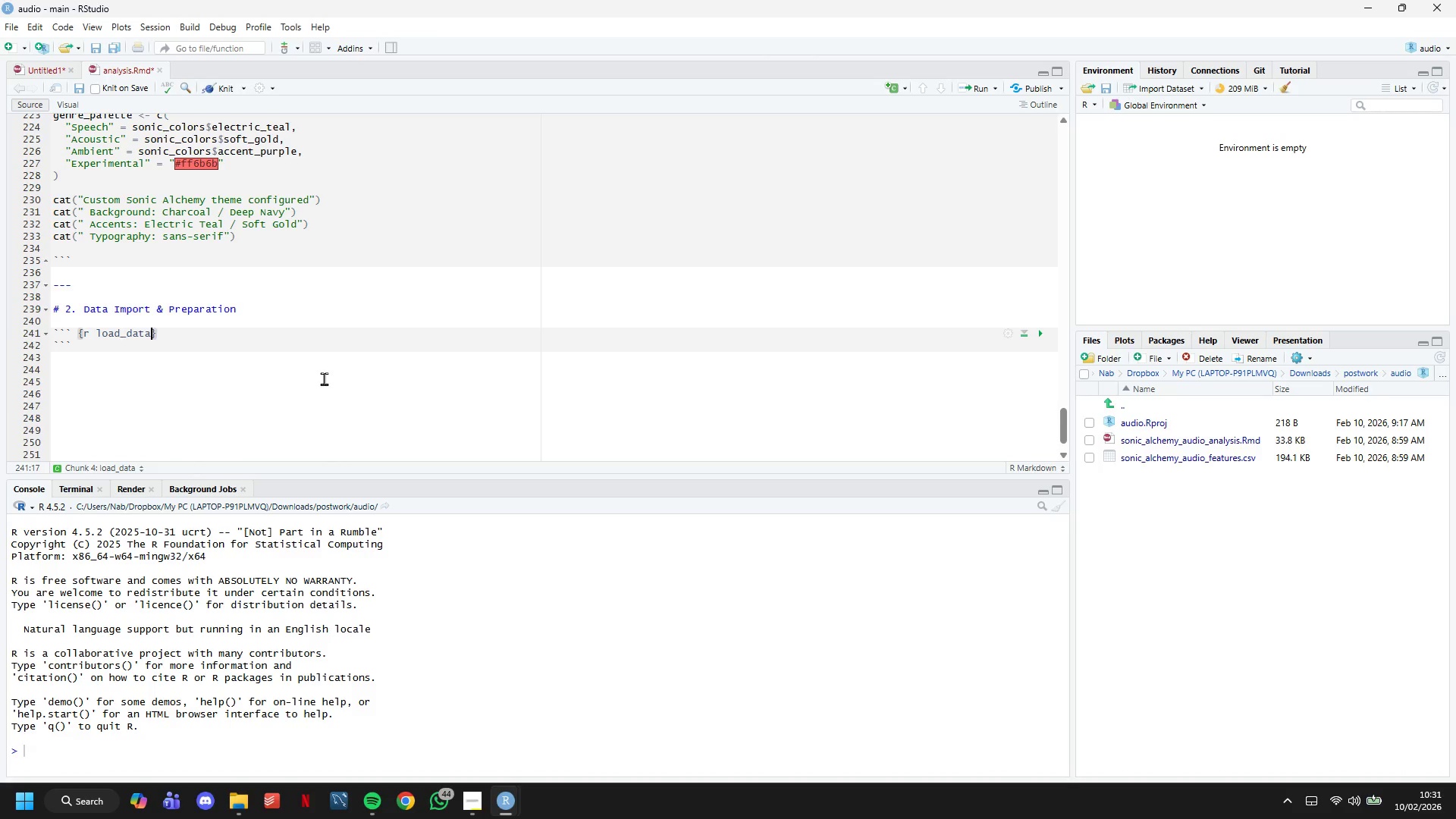 
key(ArrowRight)
 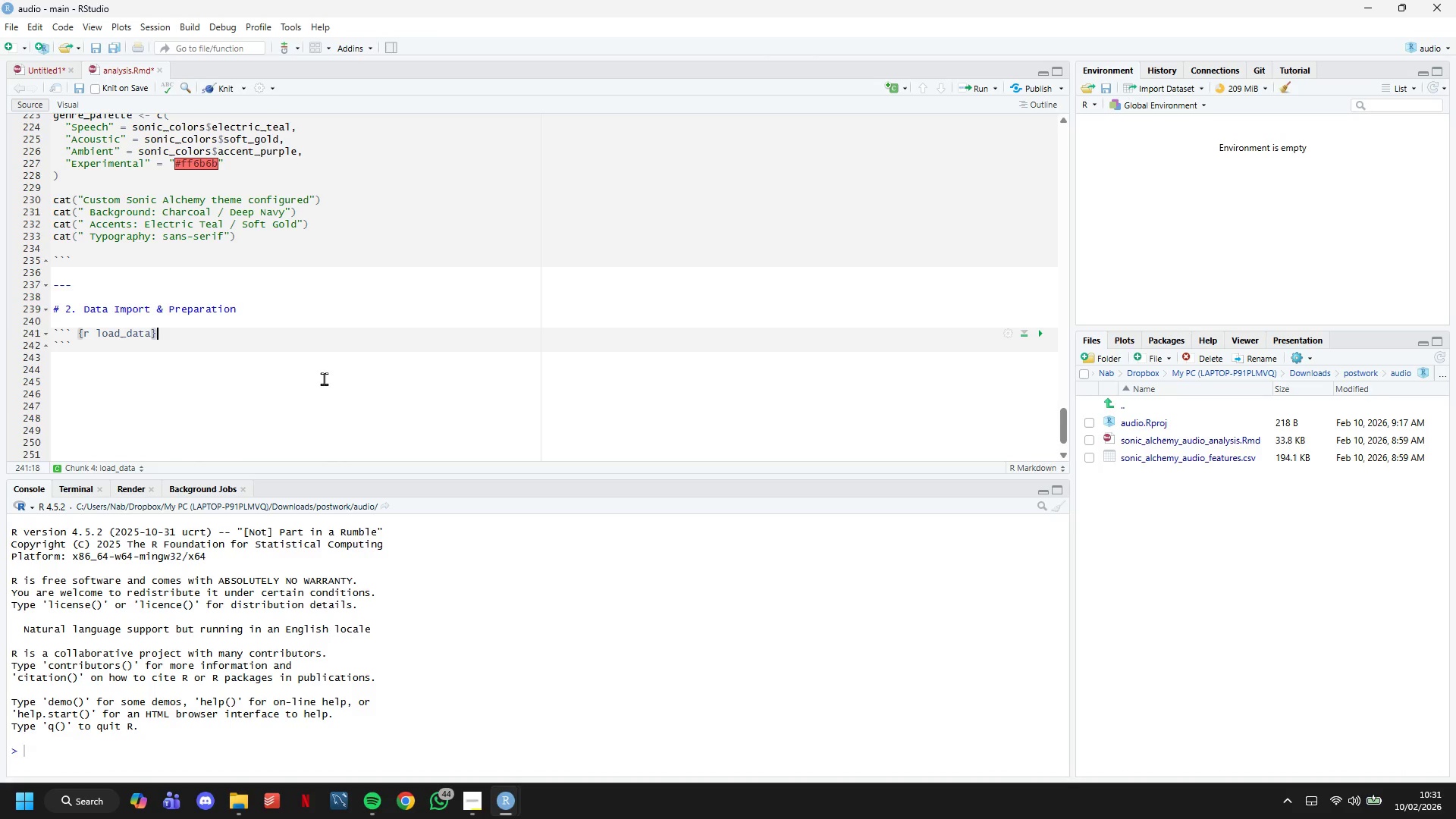 
key(Enter)
 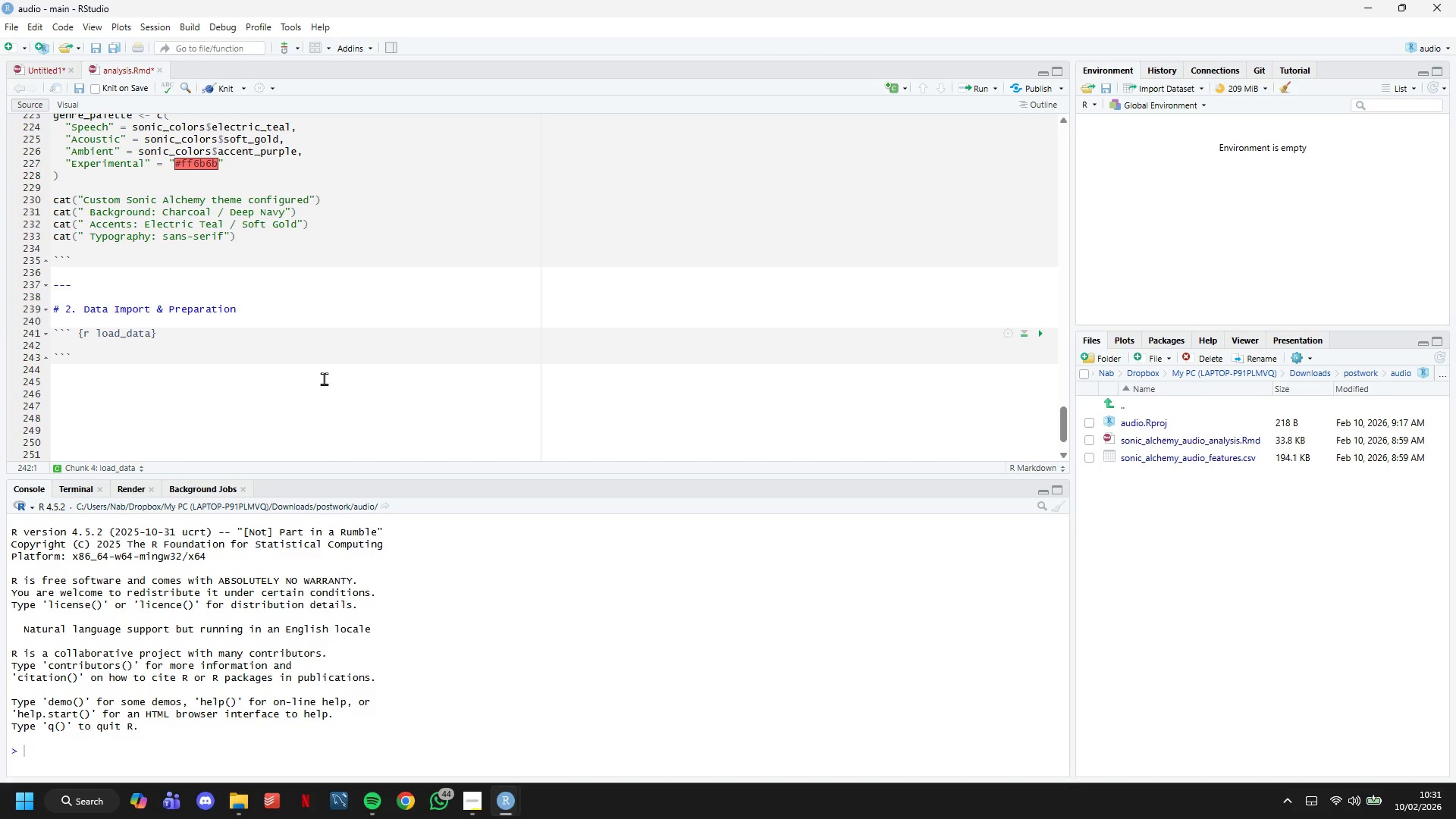 
wait(7.08)
 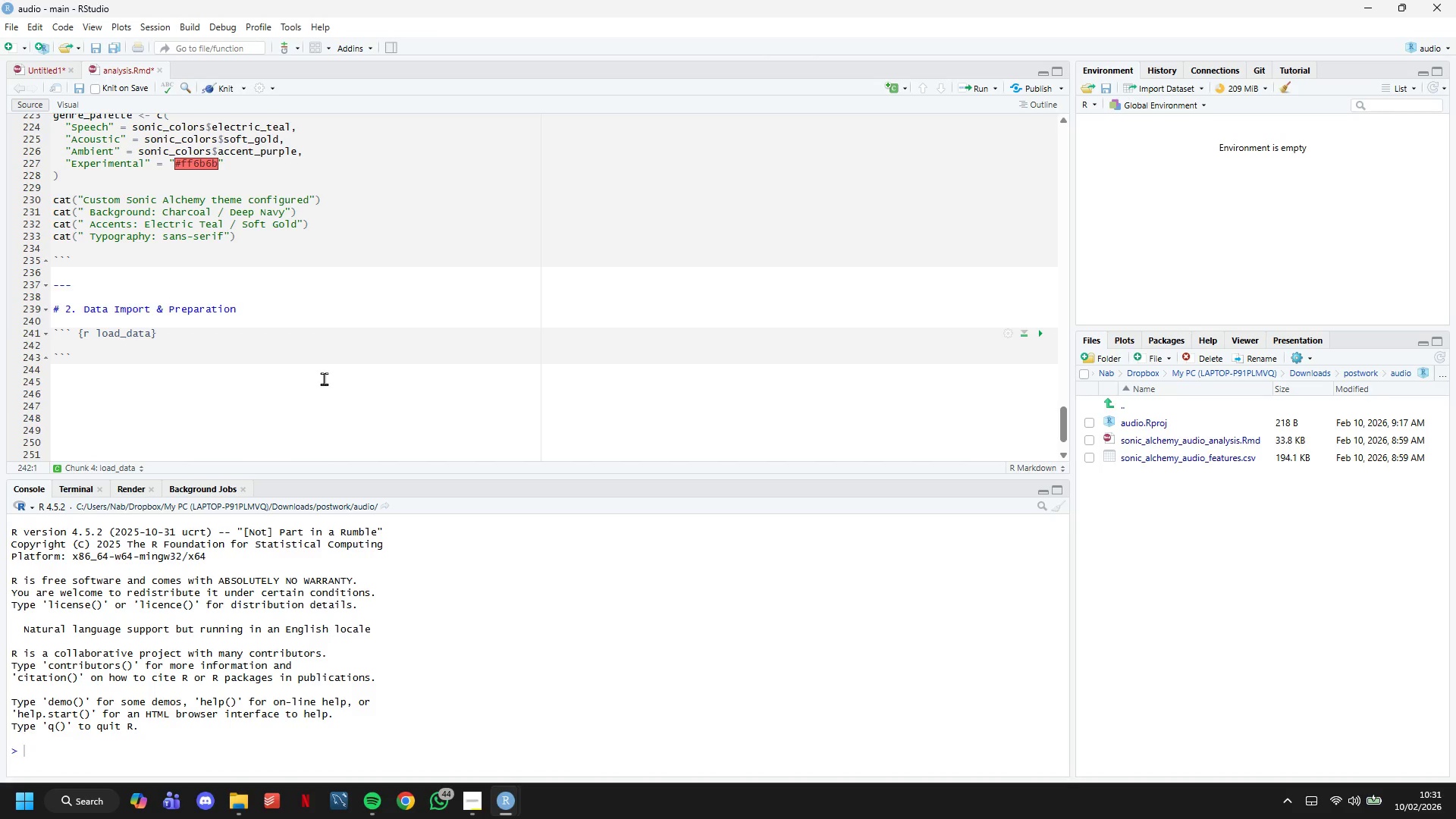 
type(# Import audio features dataset)
 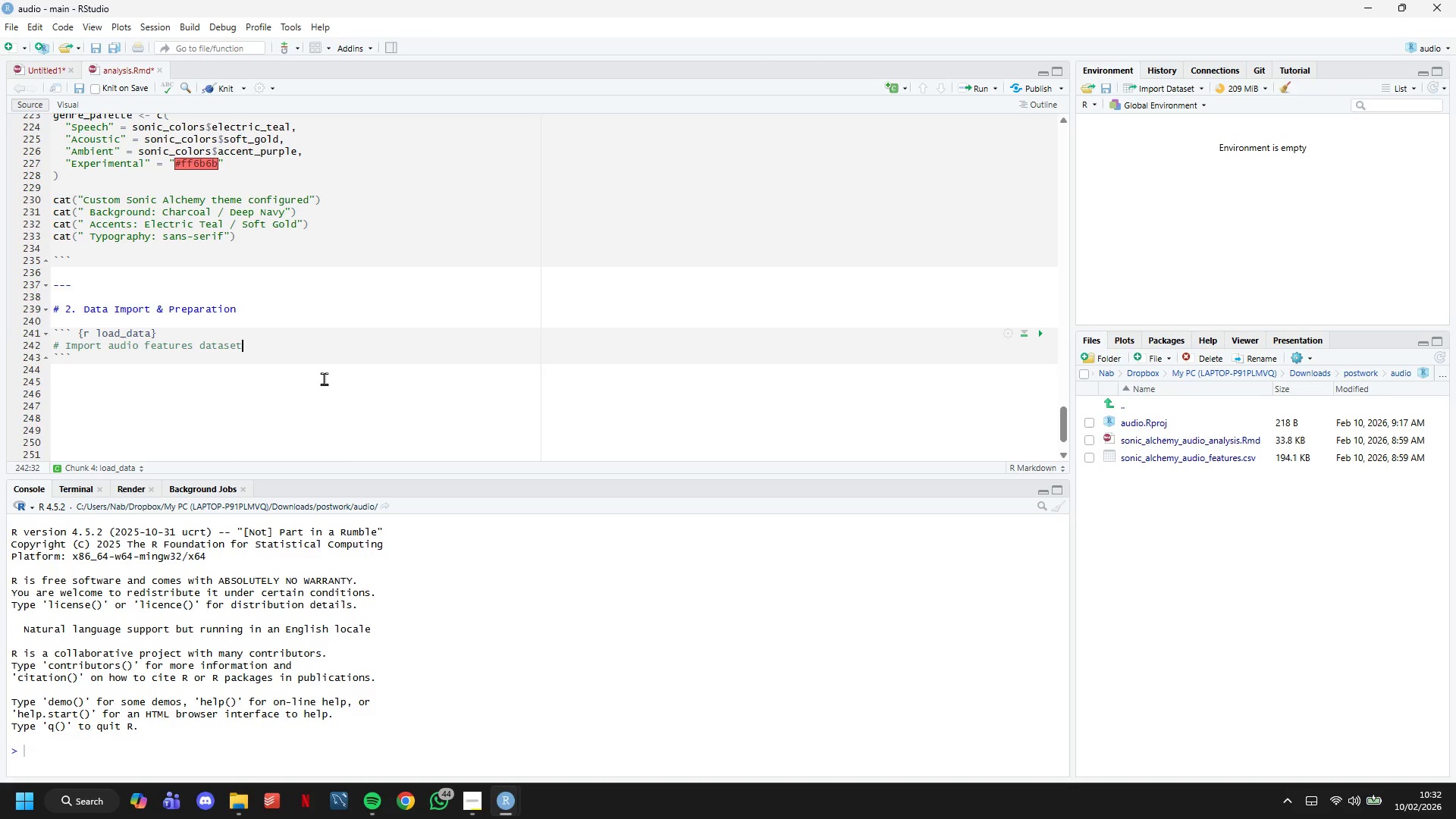 
key(Enter)
 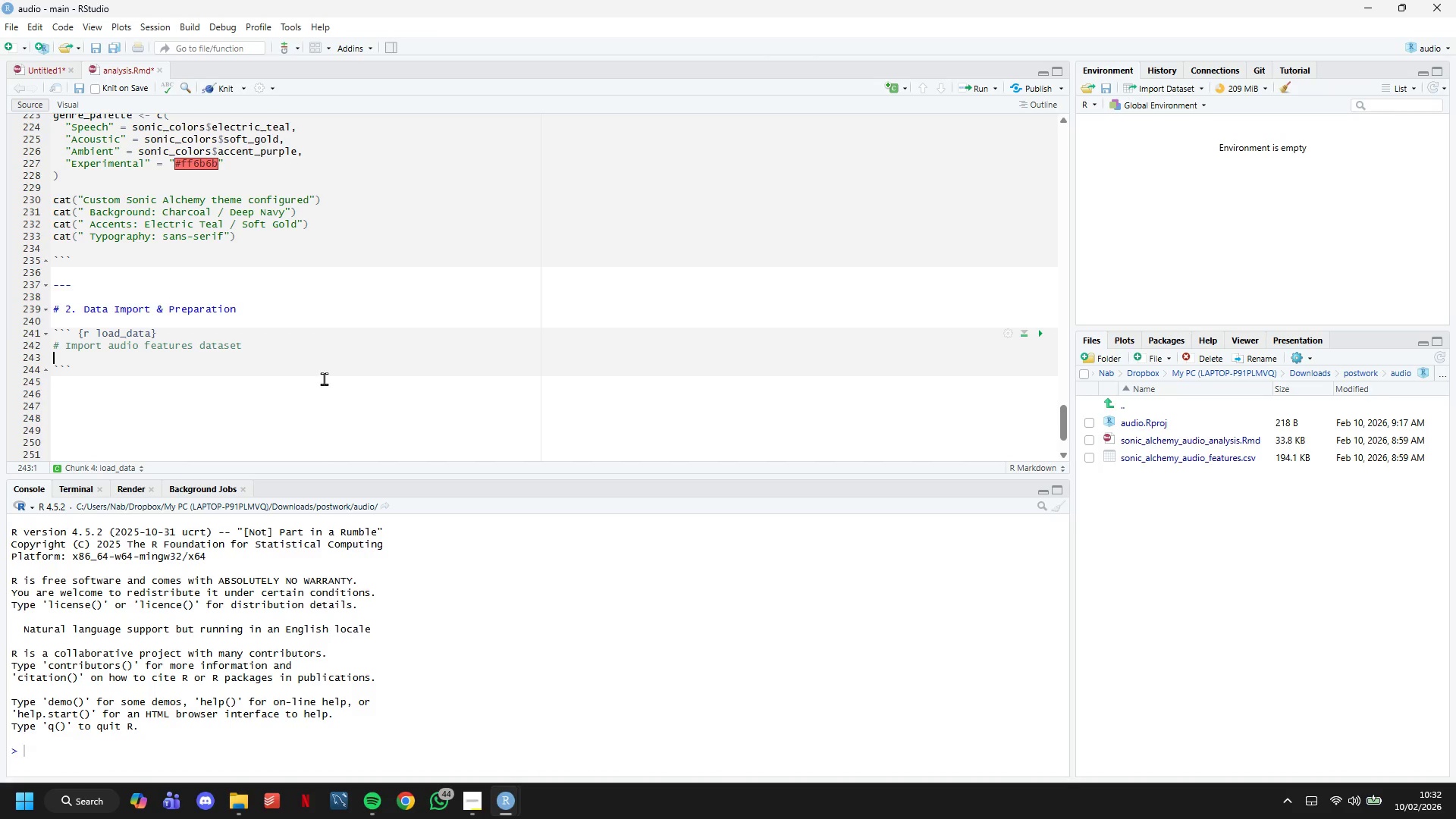 
key(Enter)
 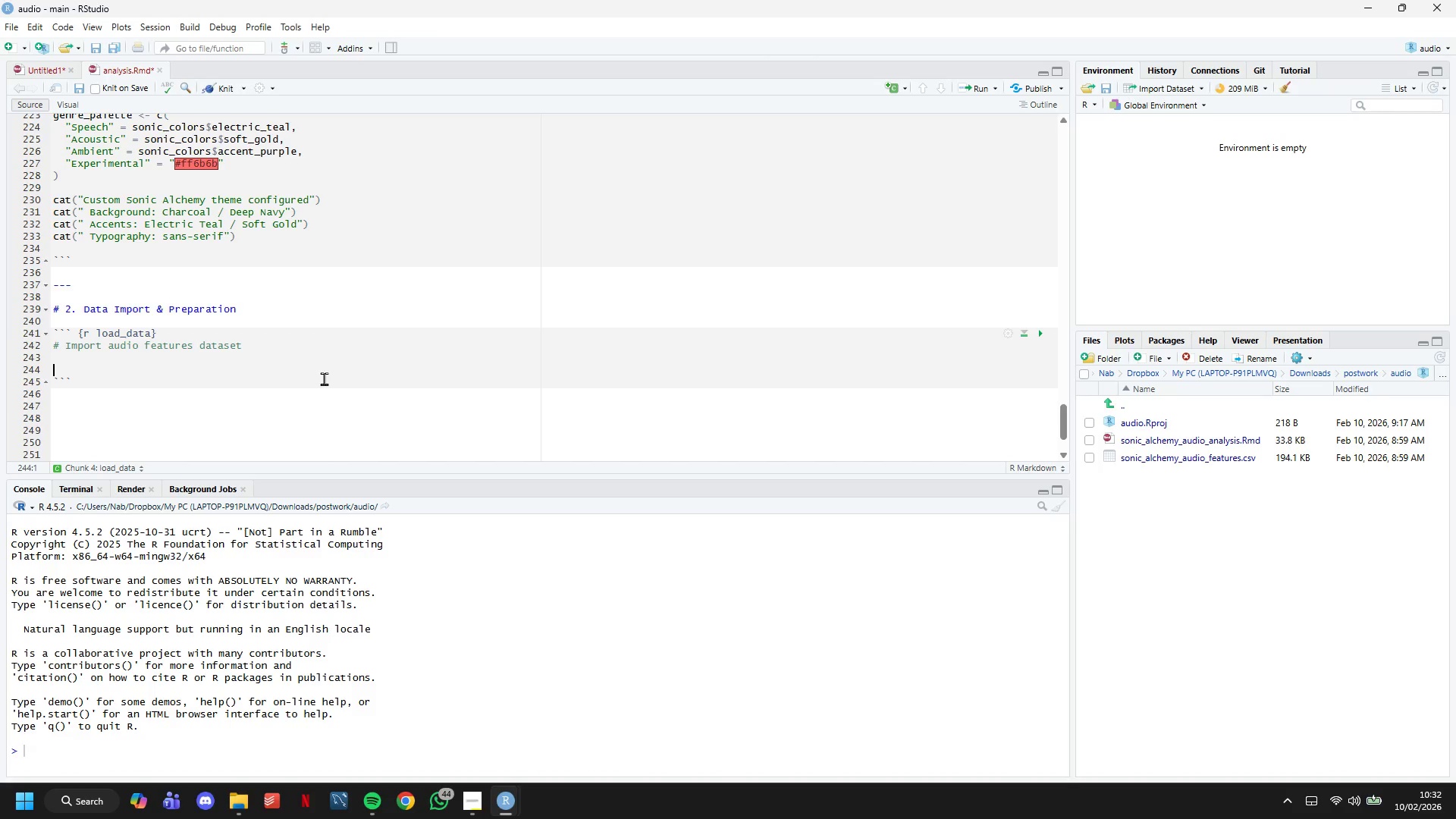 
key(ArrowUp)
 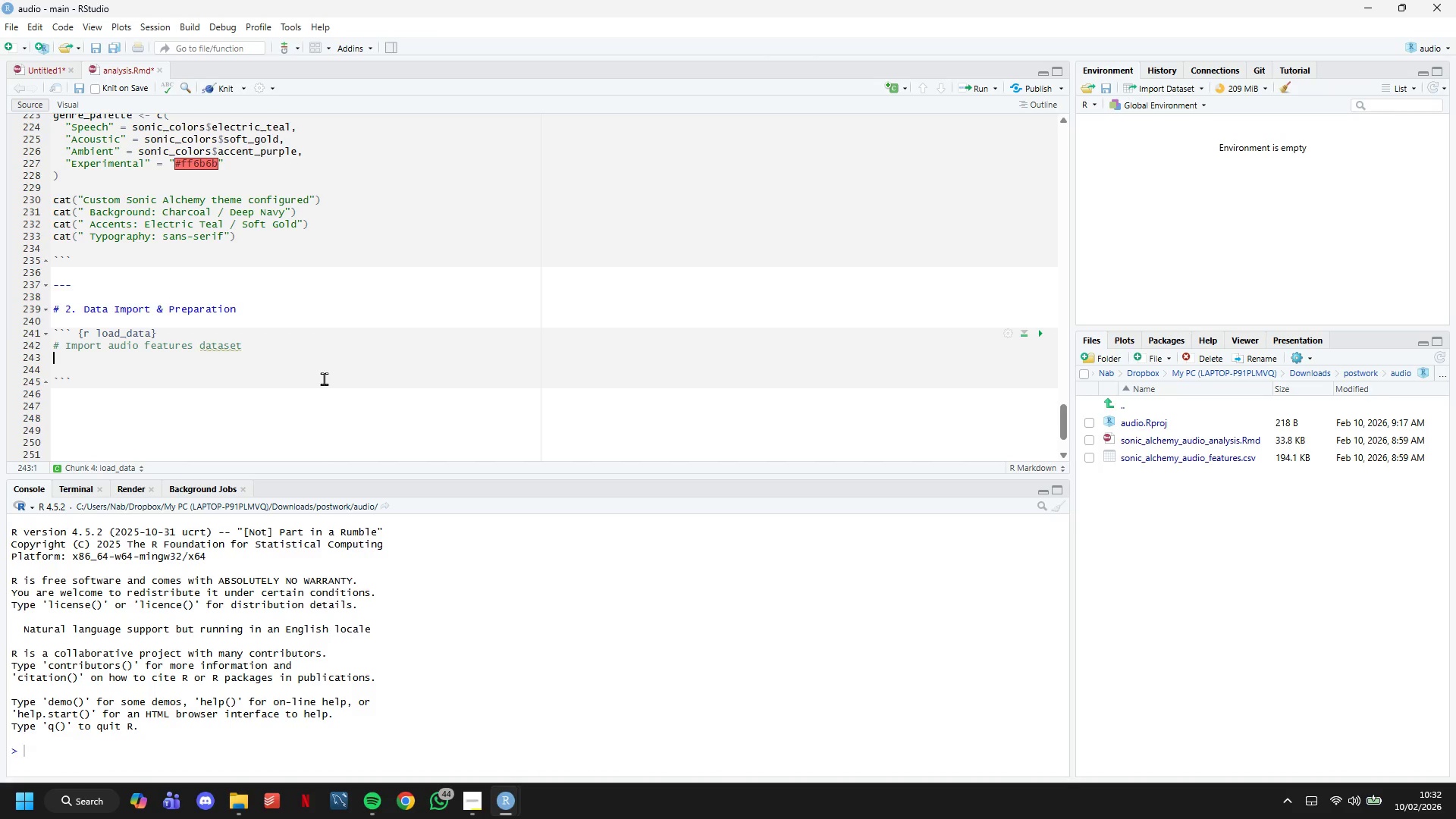 
type(audio_data <- read_csv("sonic)
 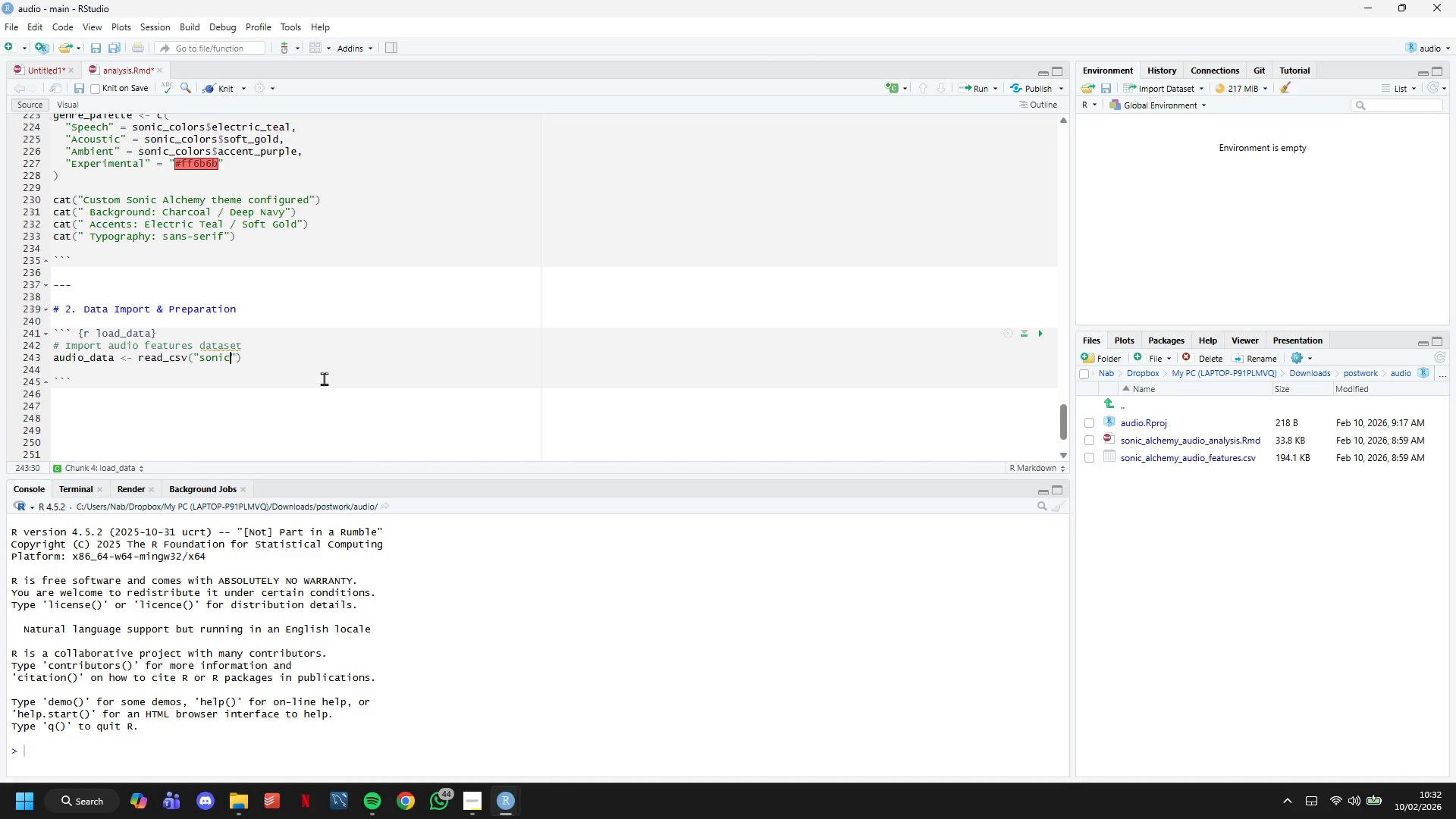 
type(_alchemy_audio_fatures)
 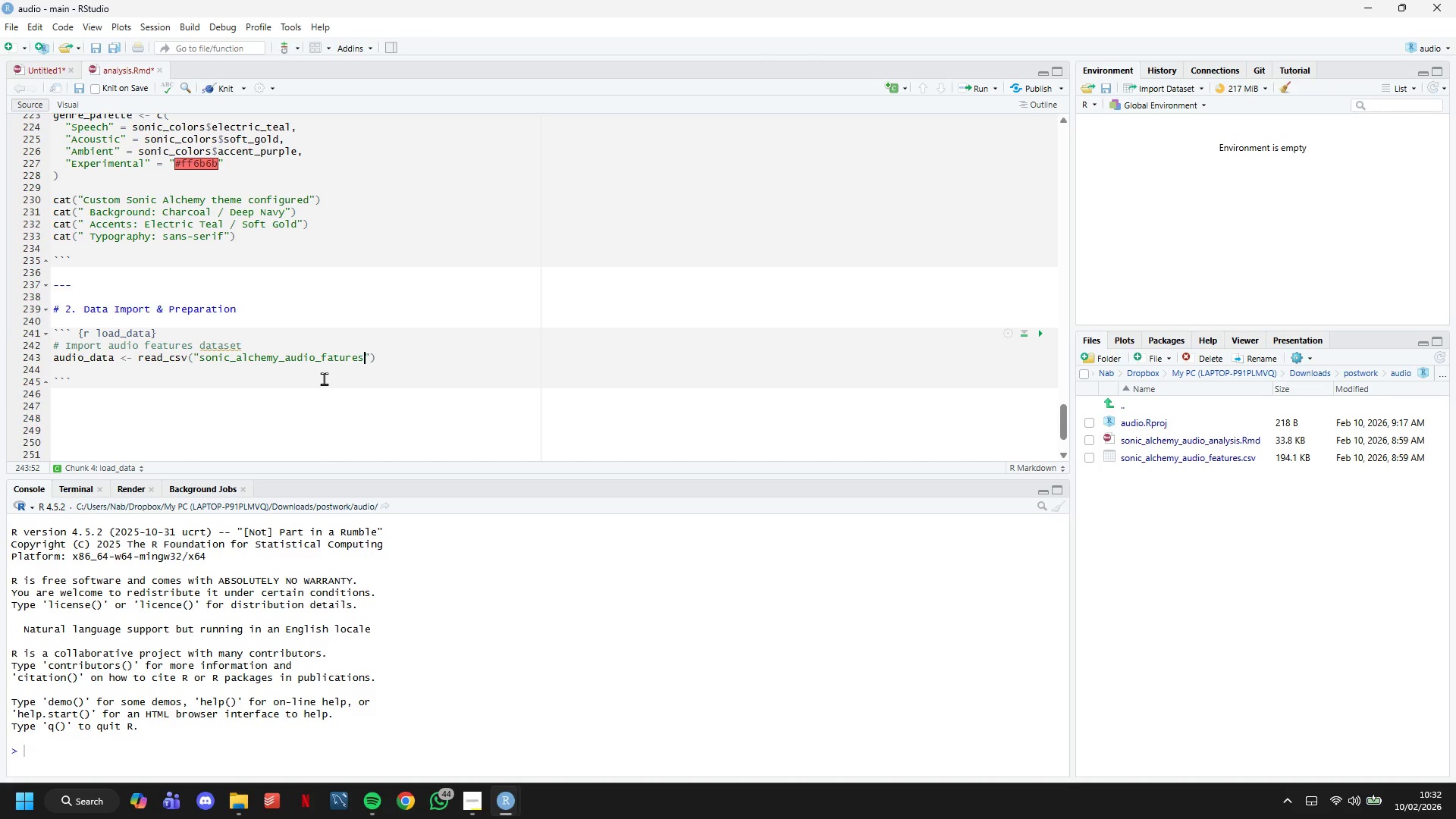 
key(ArrowLeft)
 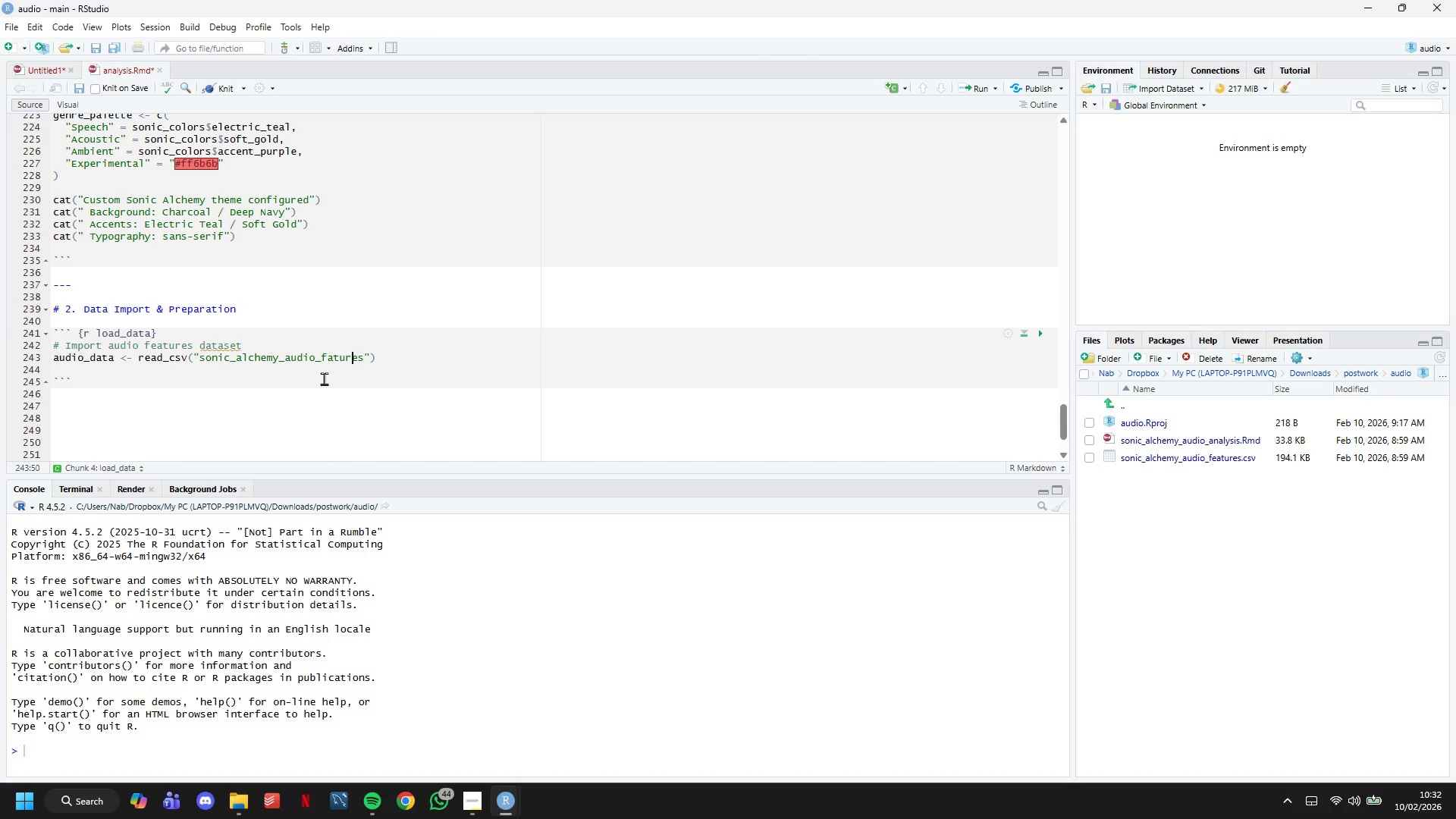 
key(ArrowLeft)
 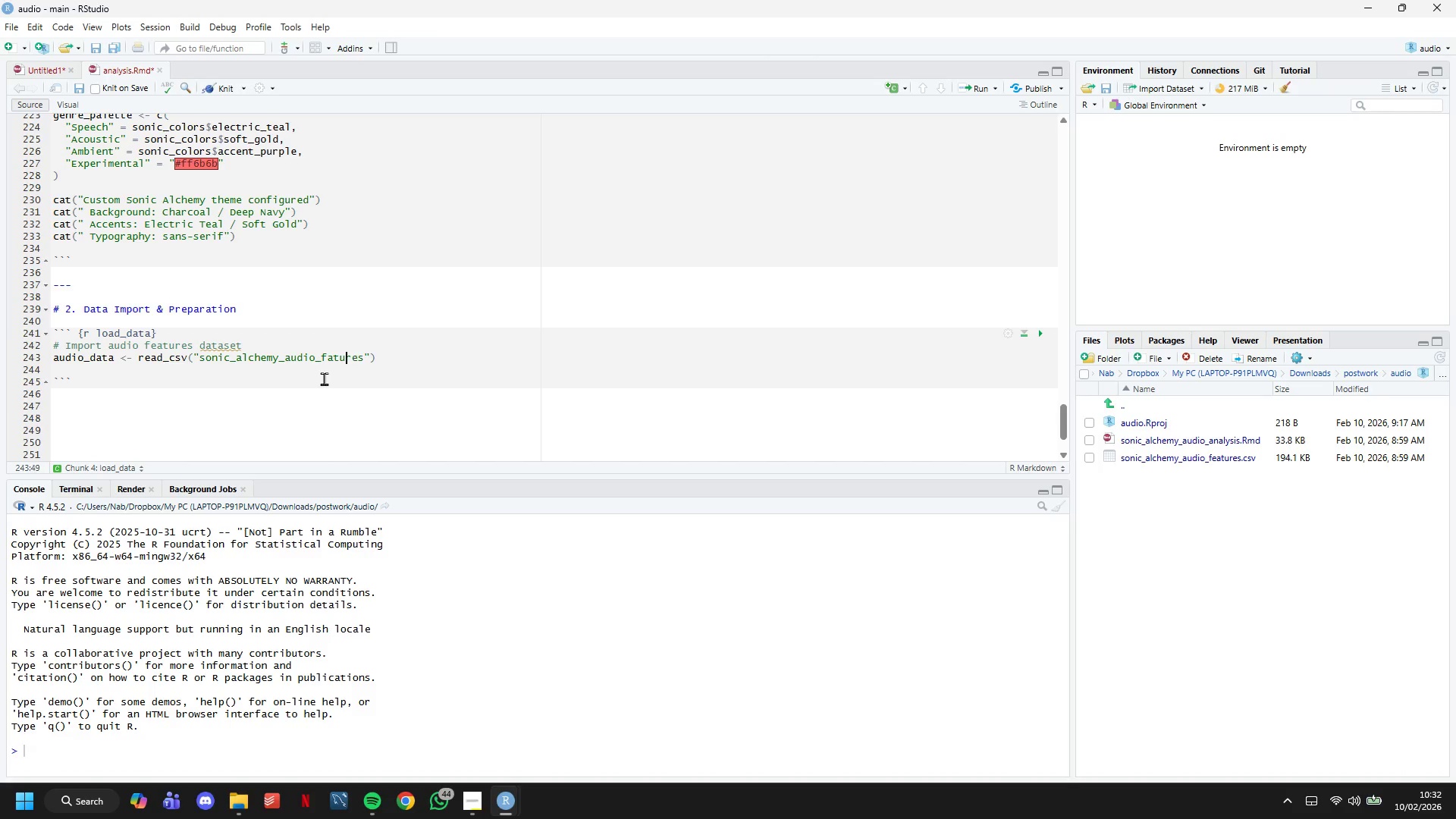 
key(ArrowLeft)
 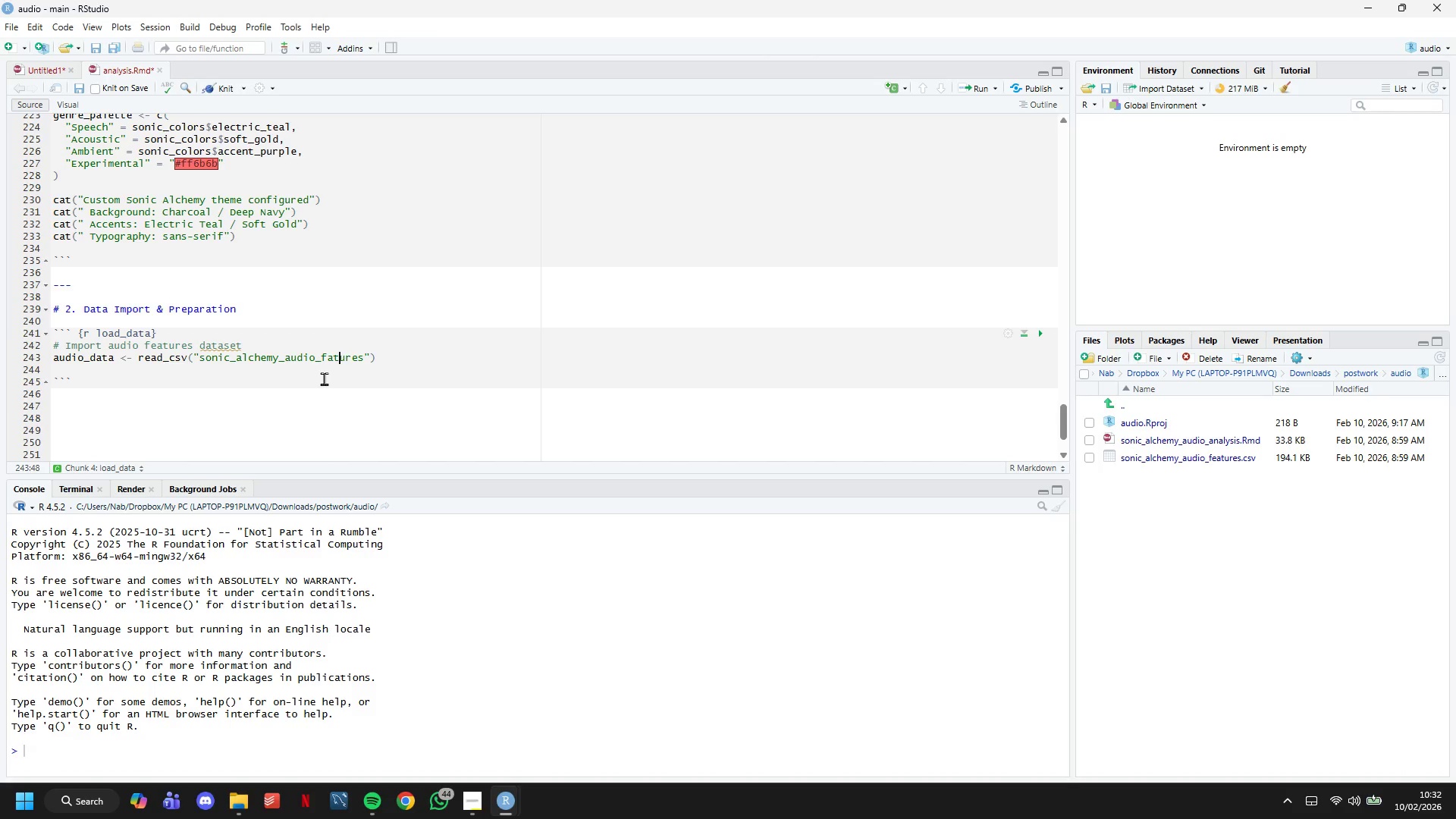 
key(ArrowLeft)
 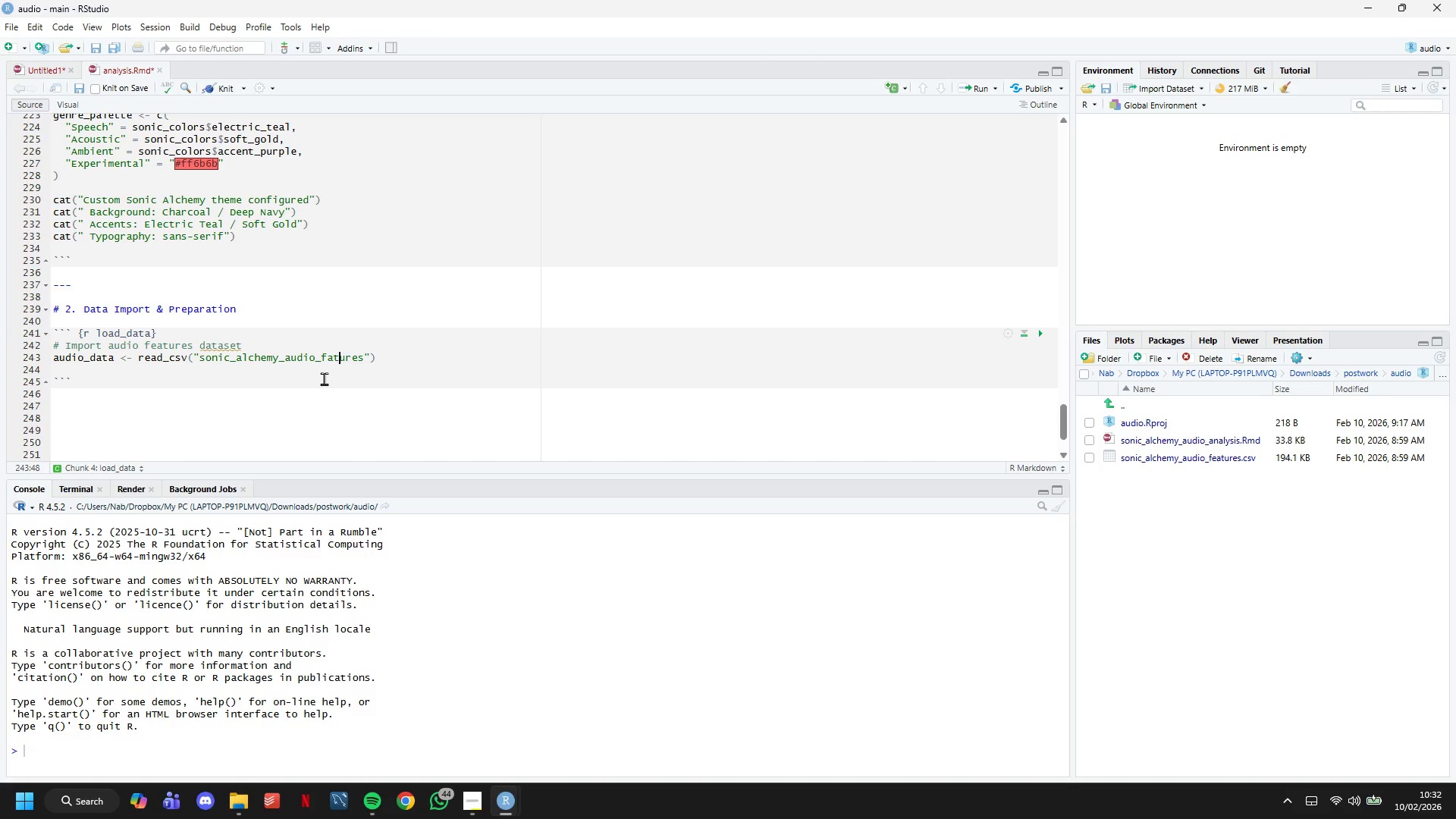 
key(ArrowLeft)
 